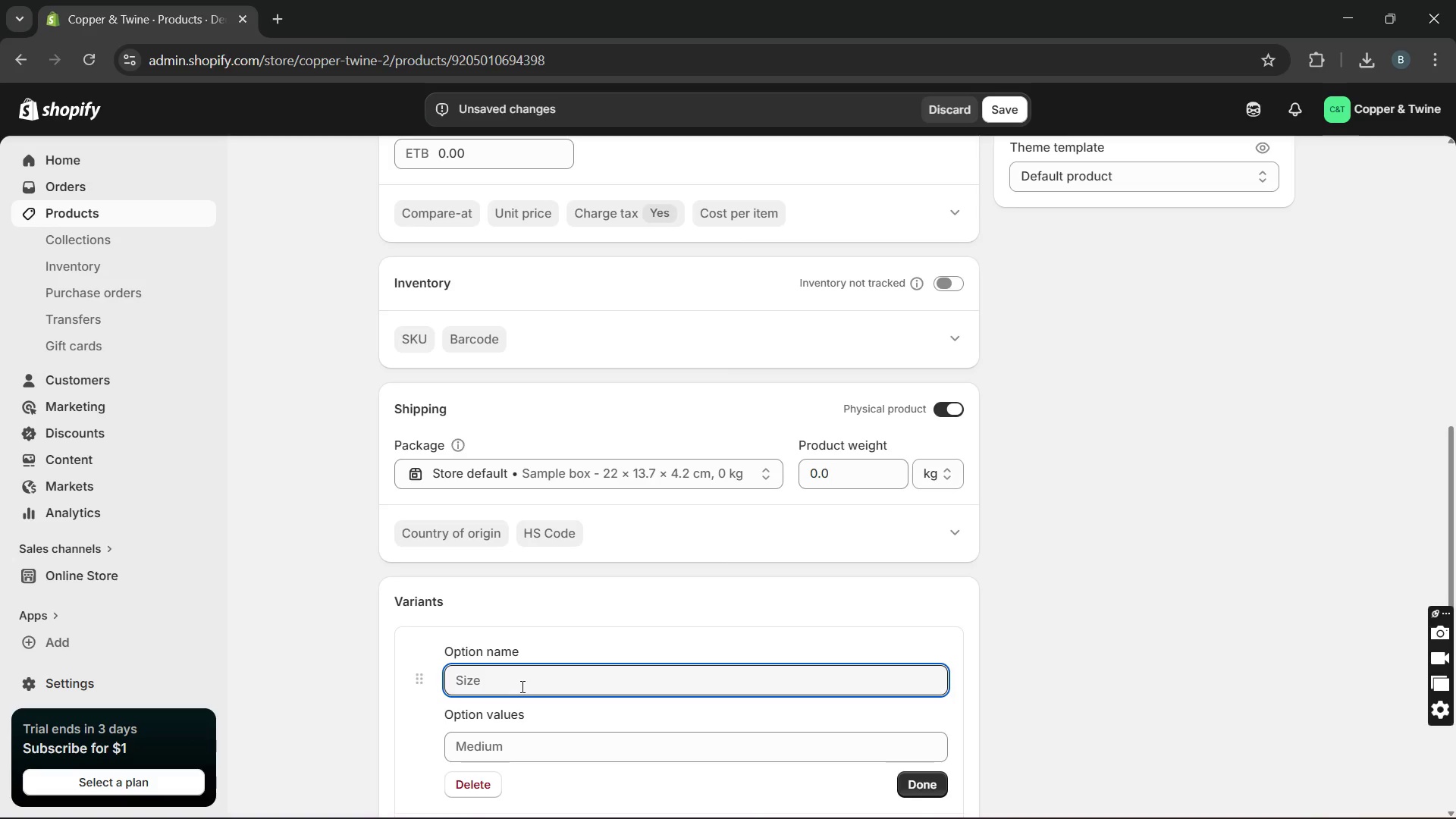 
type(L)
key(Backspace)
type(Hard shell cae)
 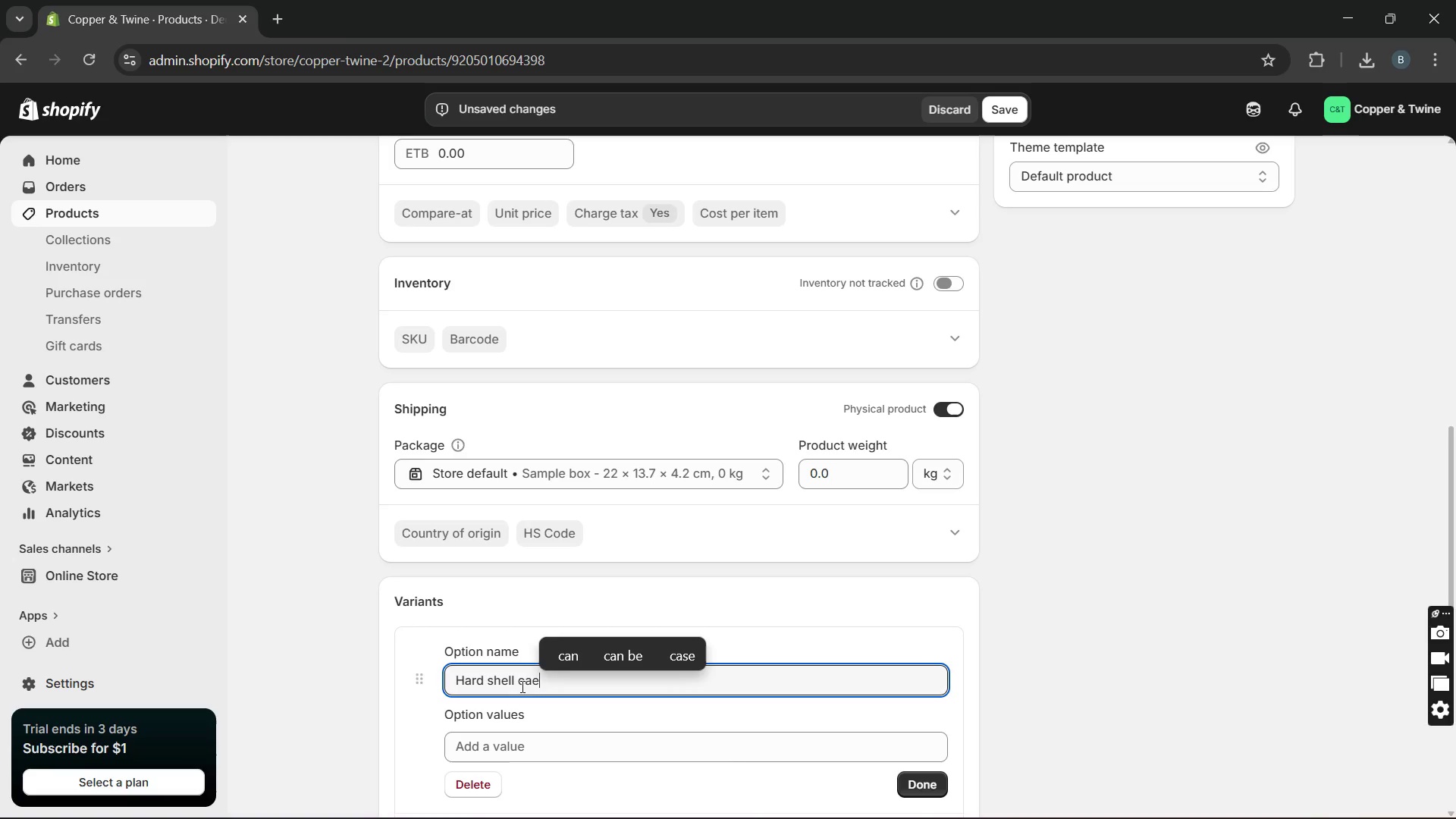 
key(Enter)
 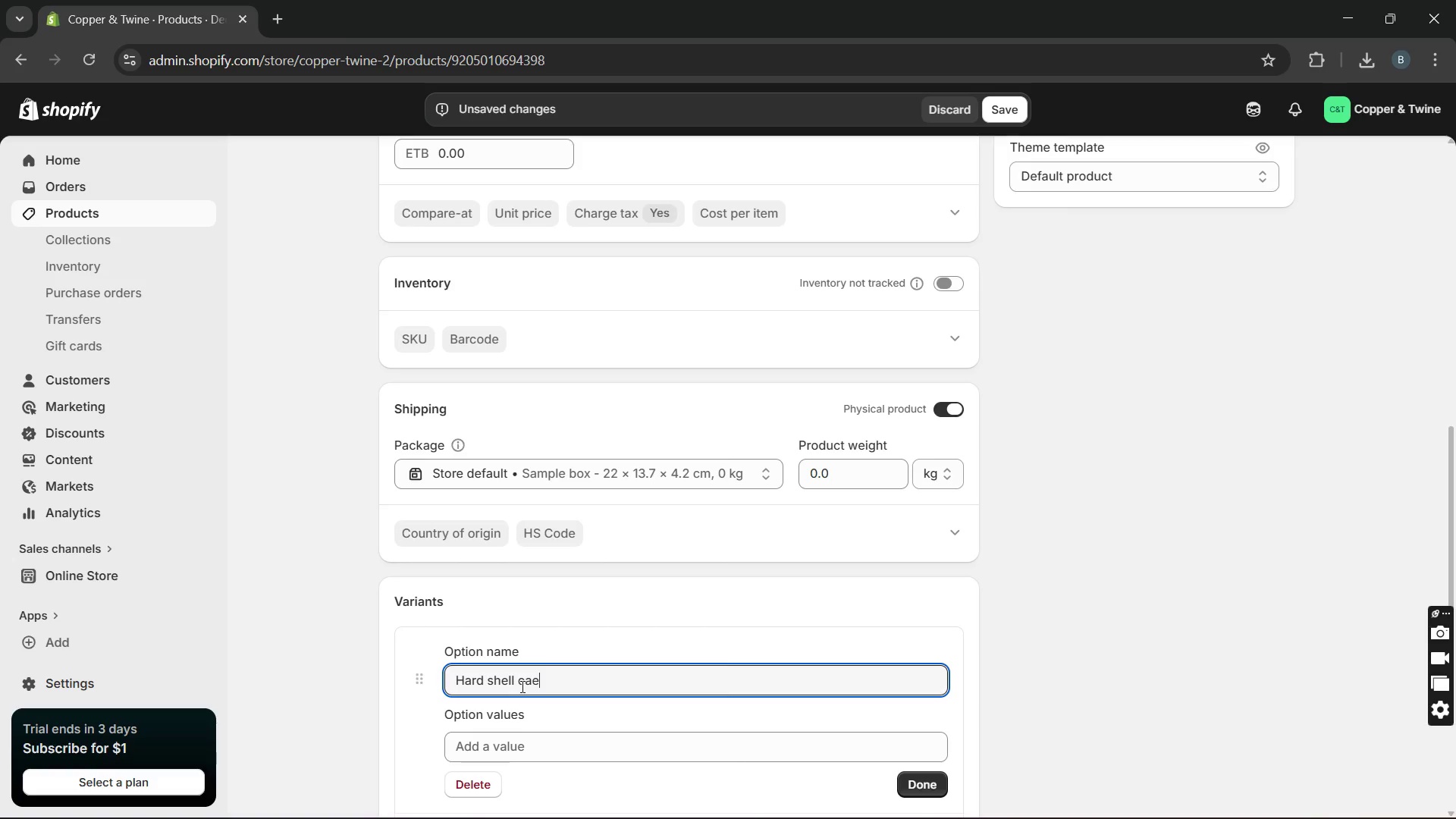 
type(Hard shell)
 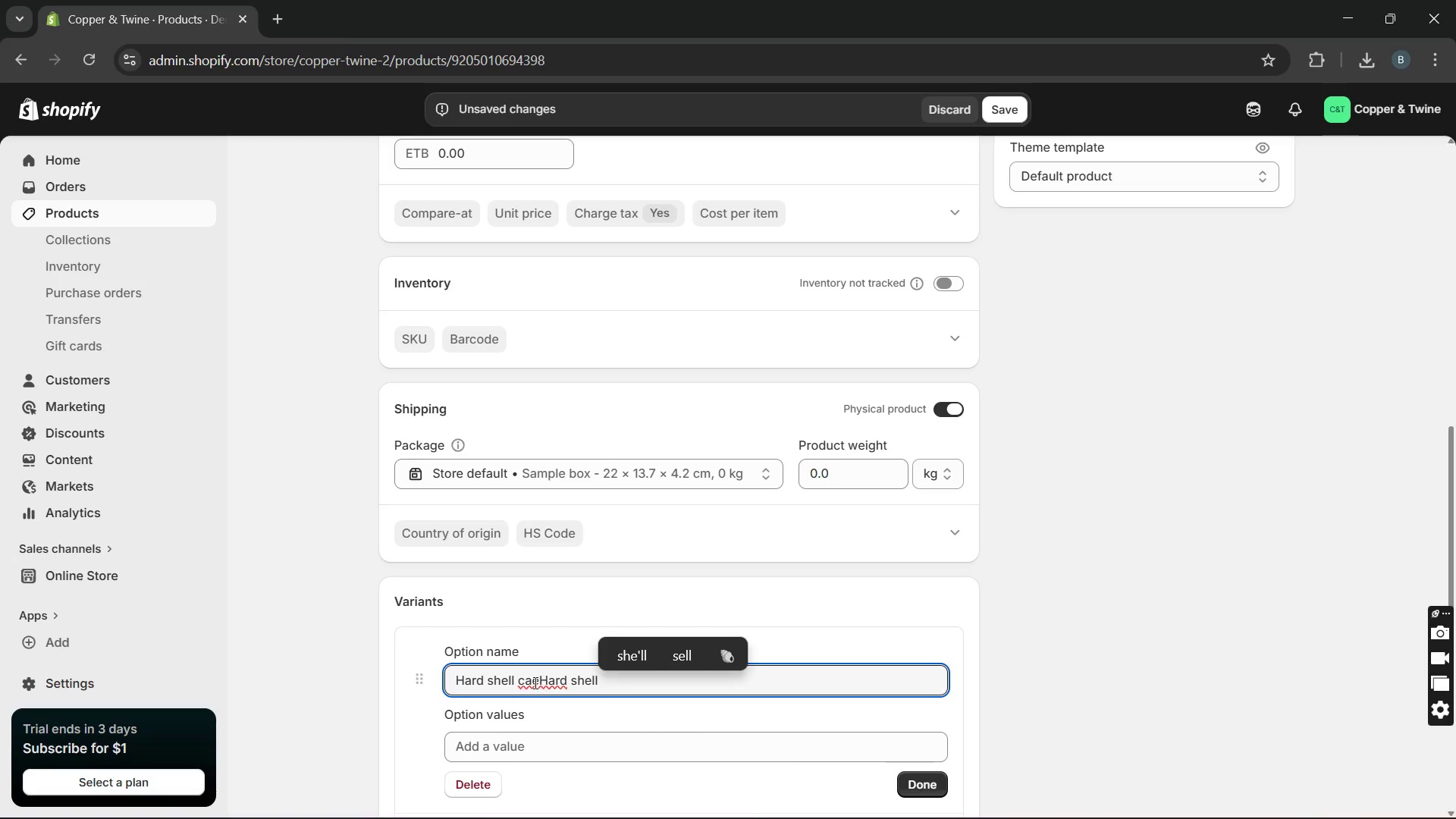 
left_click([529, 682])
 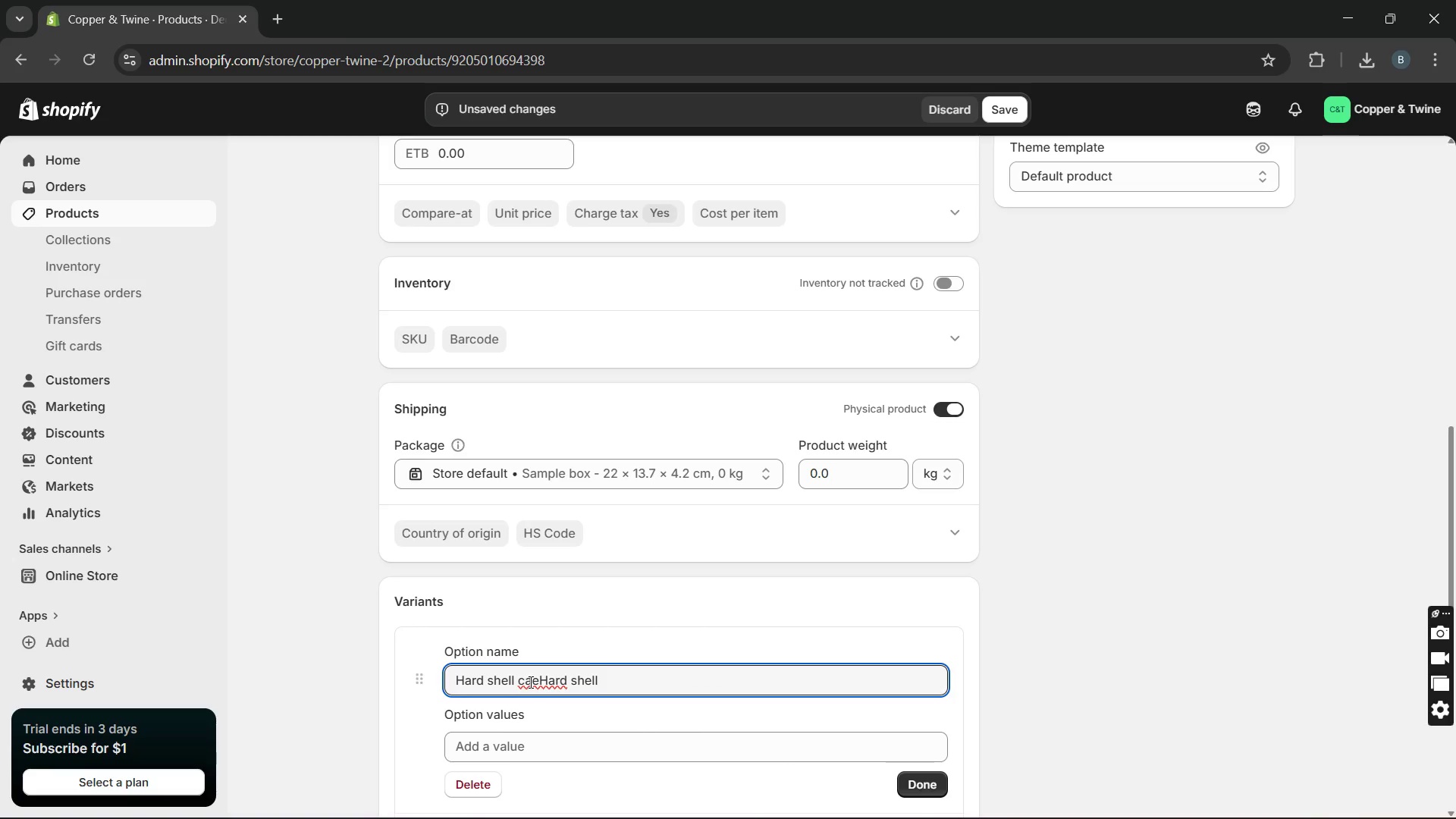 
key(S)
 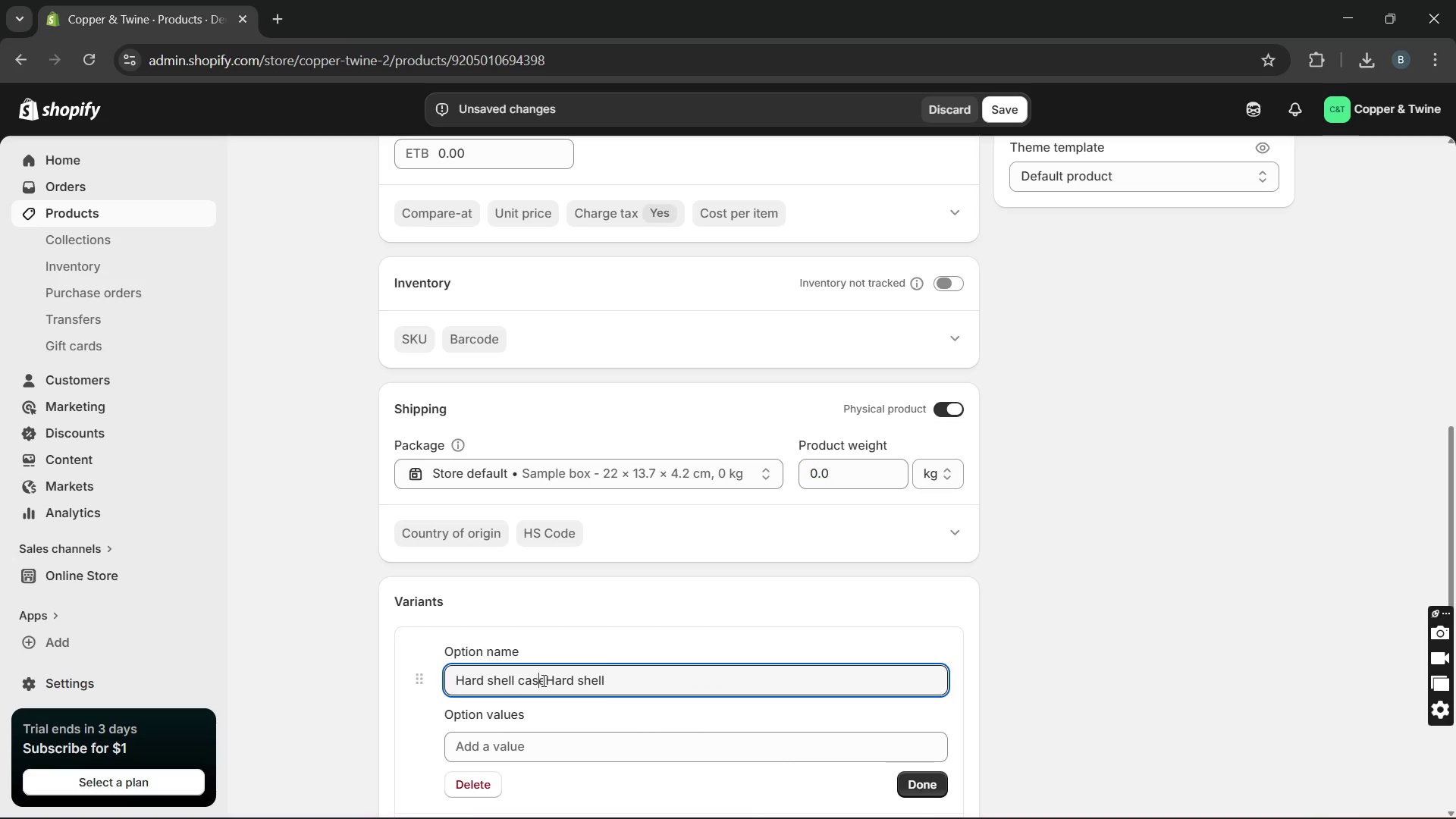 
left_click_drag(start_coordinate=[542, 680], to_coordinate=[620, 682])
 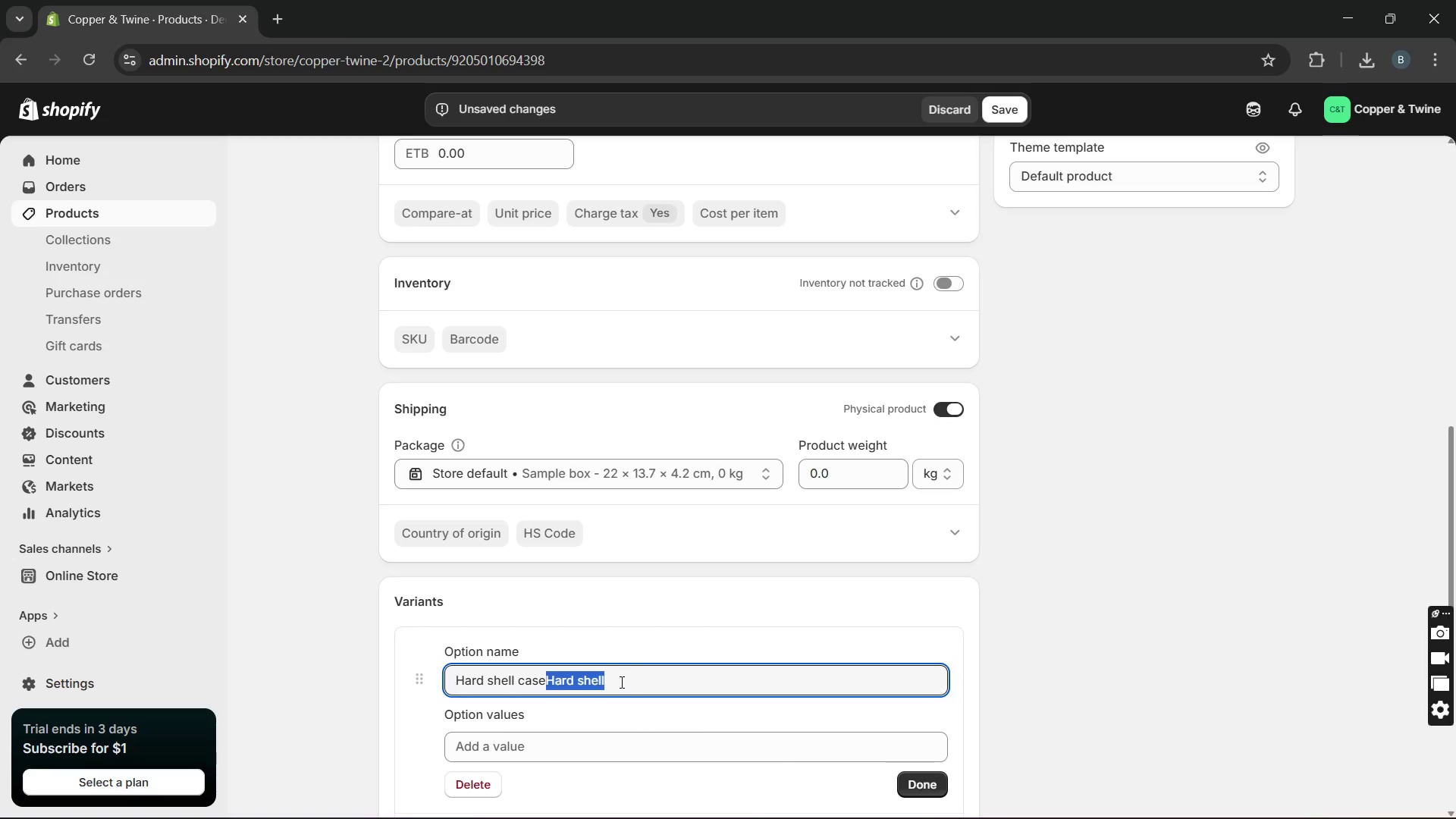 
key(Control+X)
 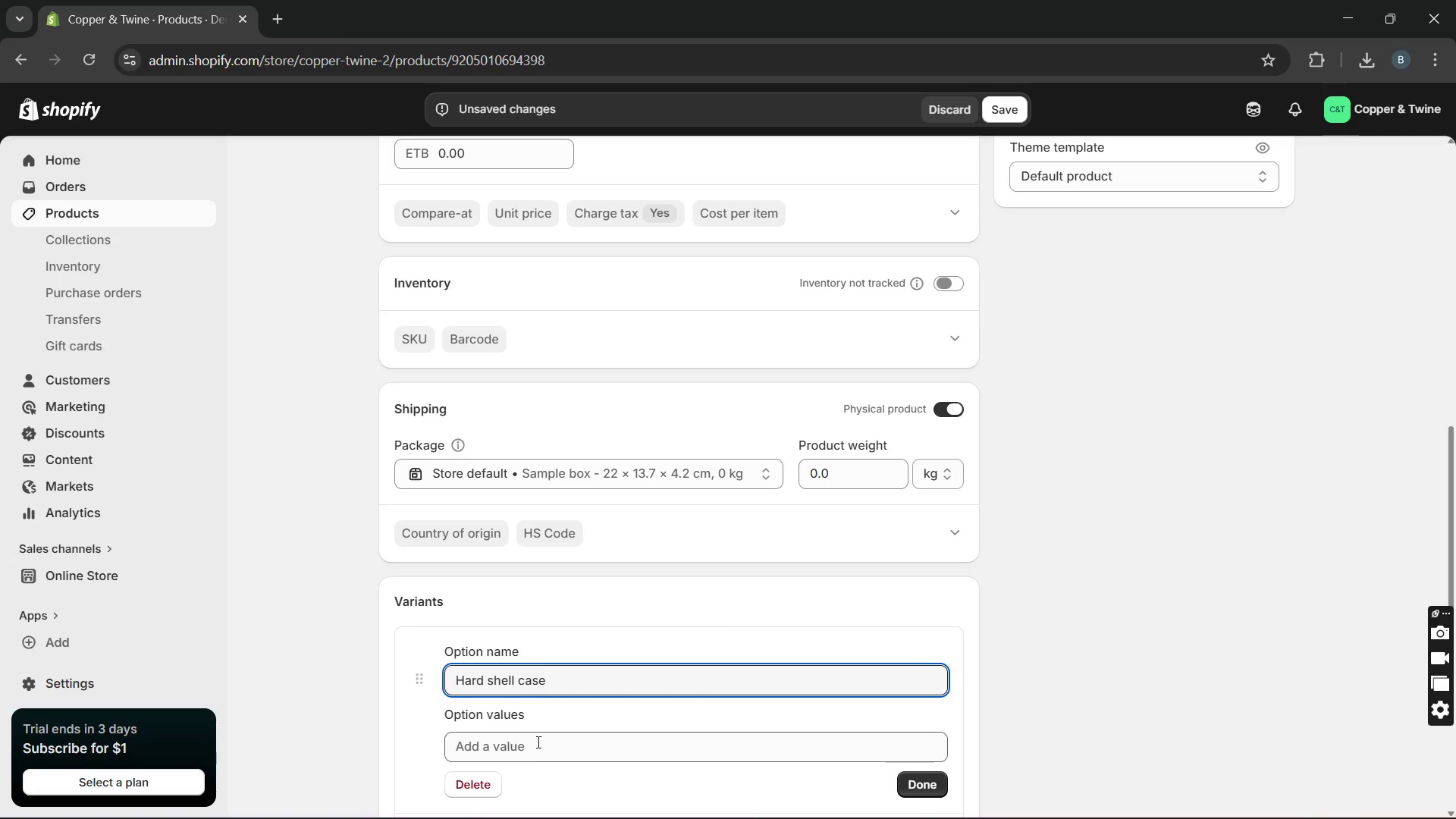 
left_click([535, 743])
 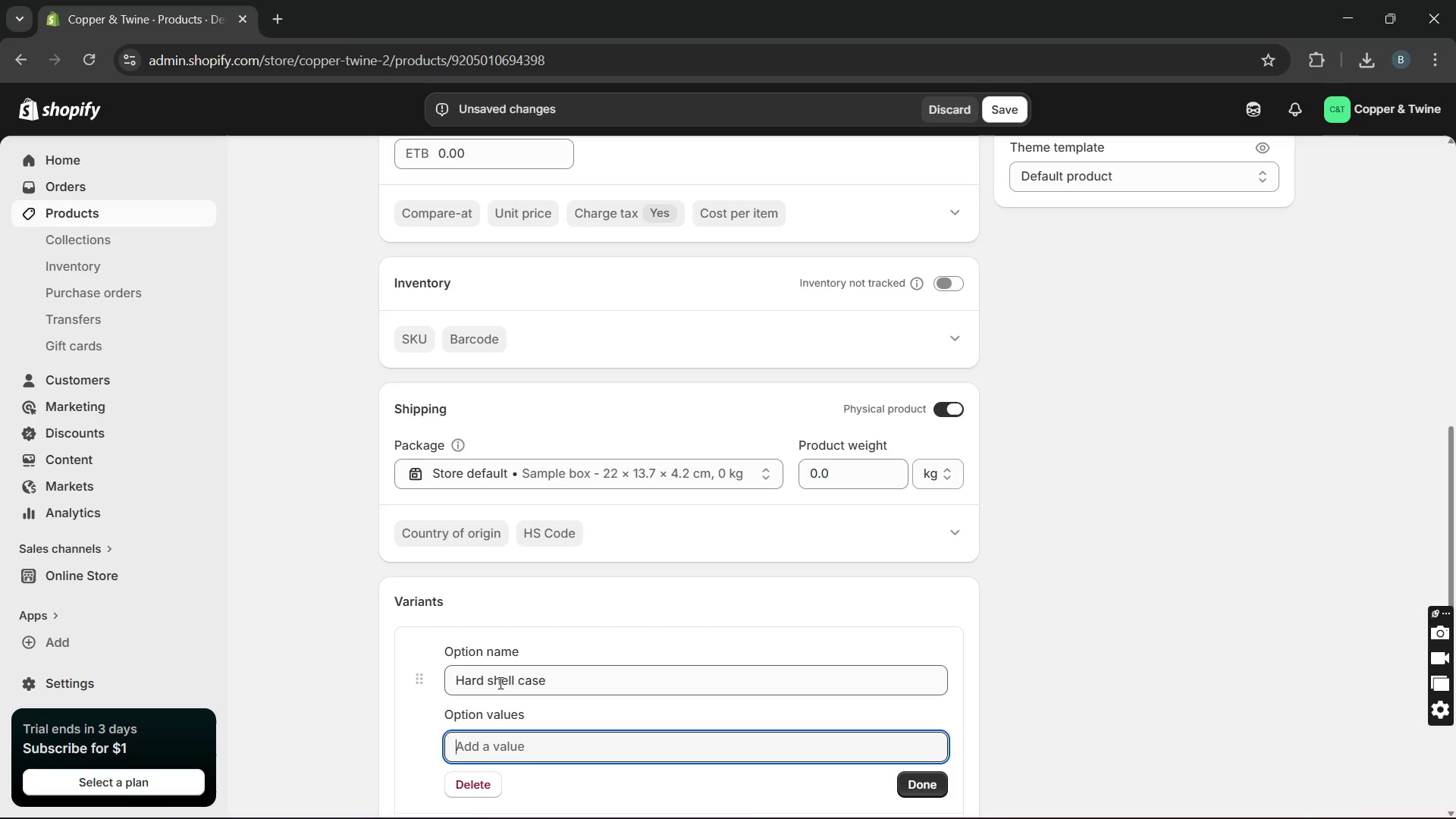 
double_click([499, 682])
 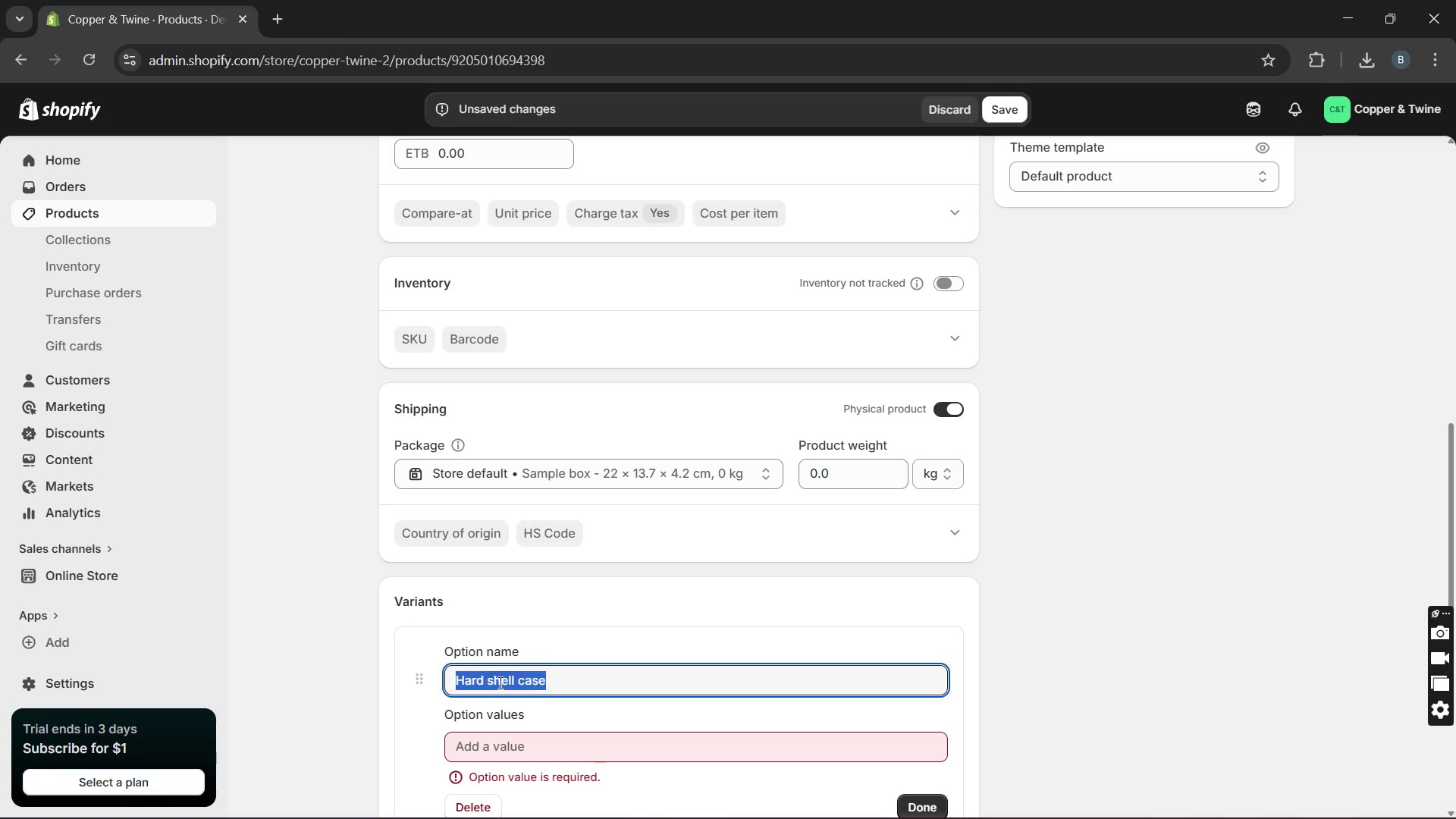 
triple_click([499, 682])
 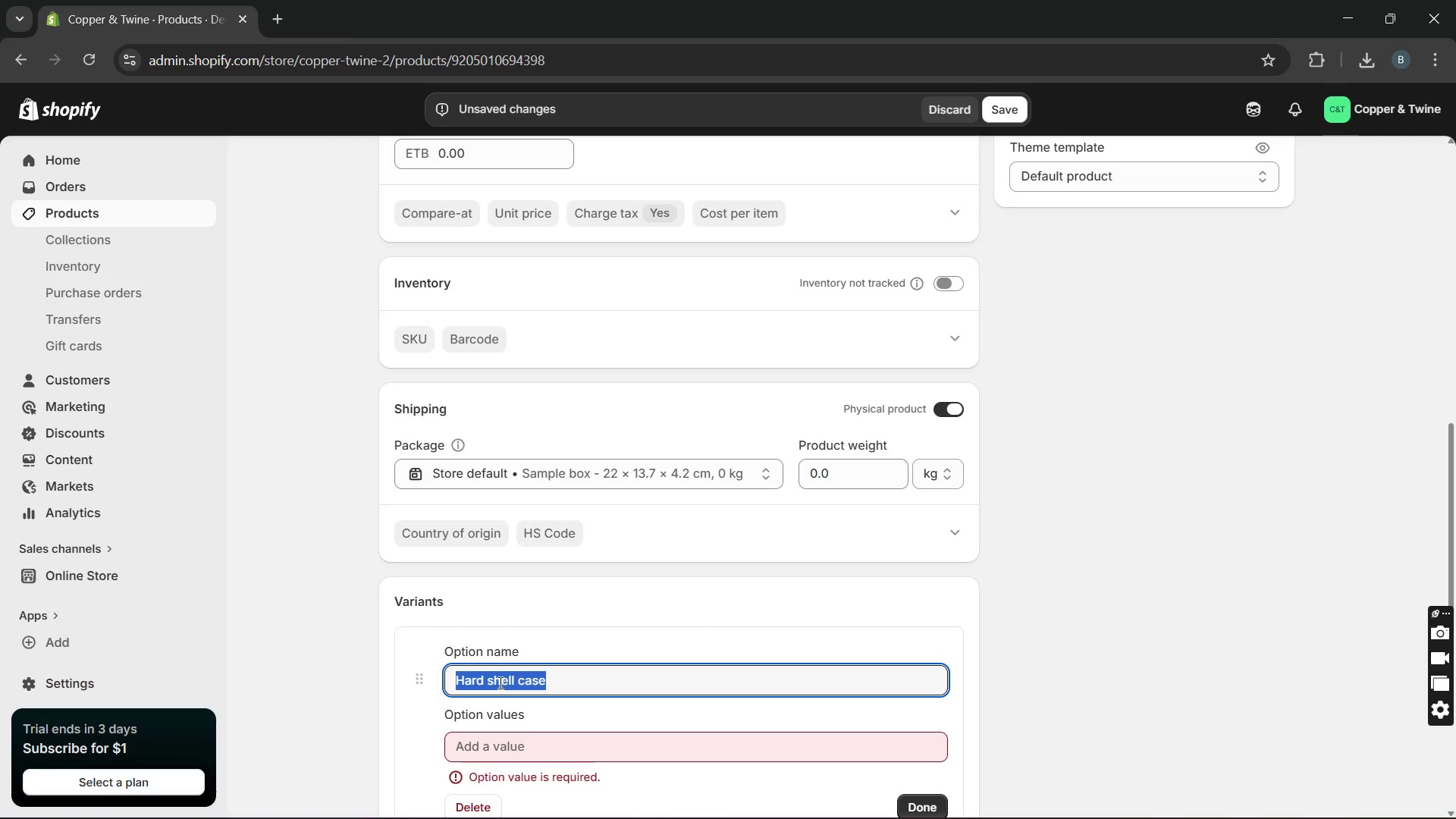 
type(Type)
 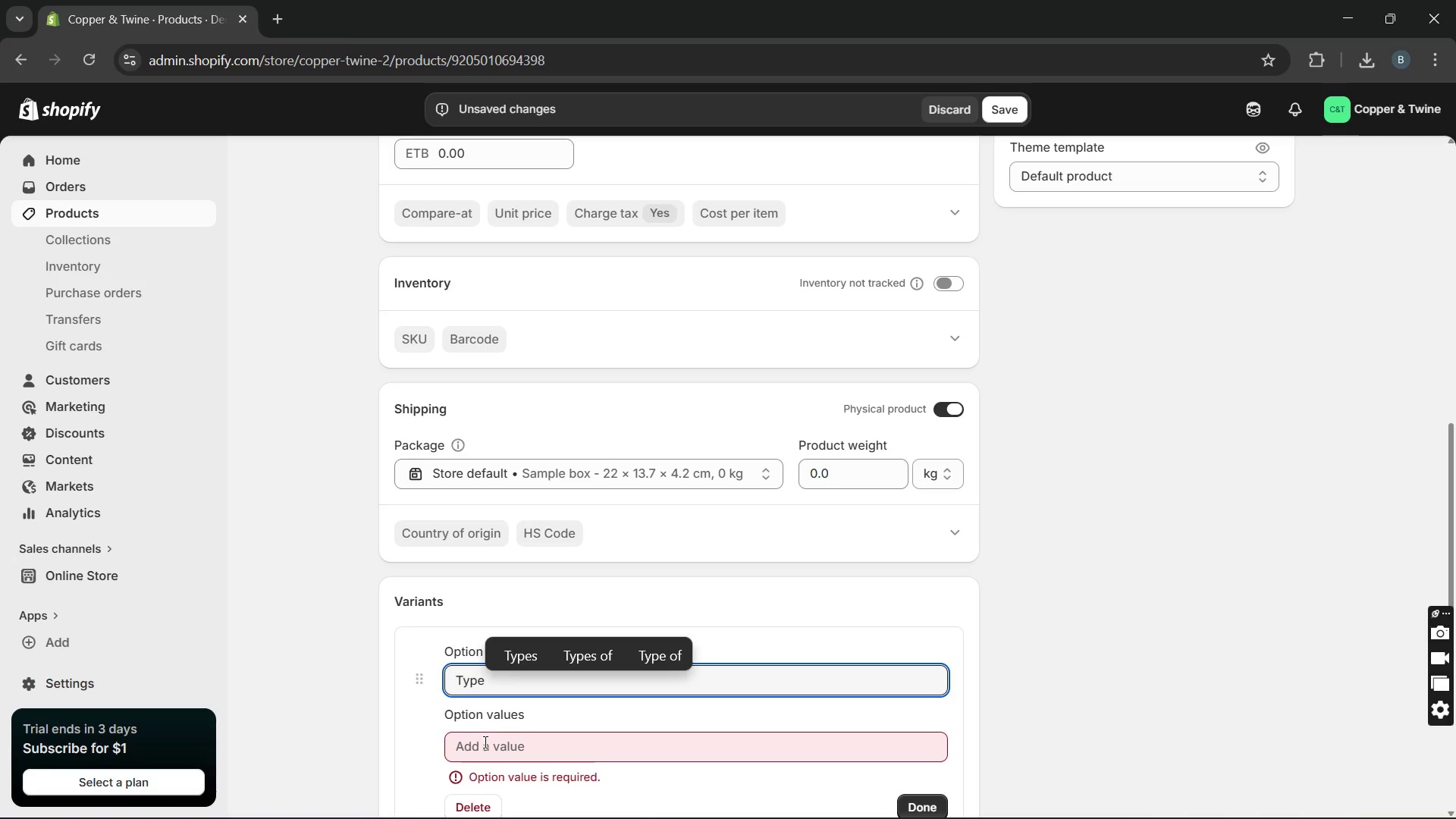 
left_click([484, 742])
 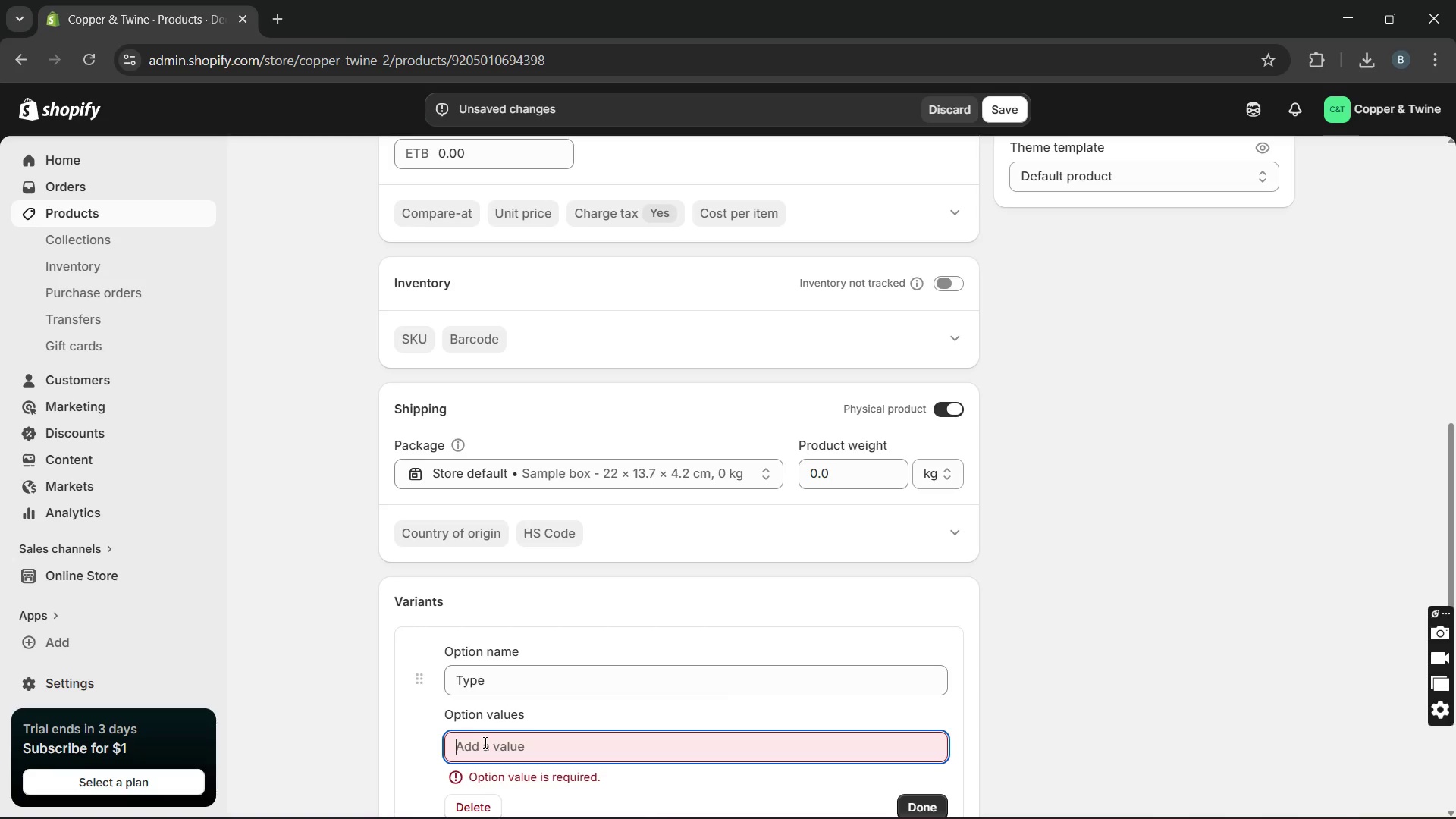 
key(Control+V)
 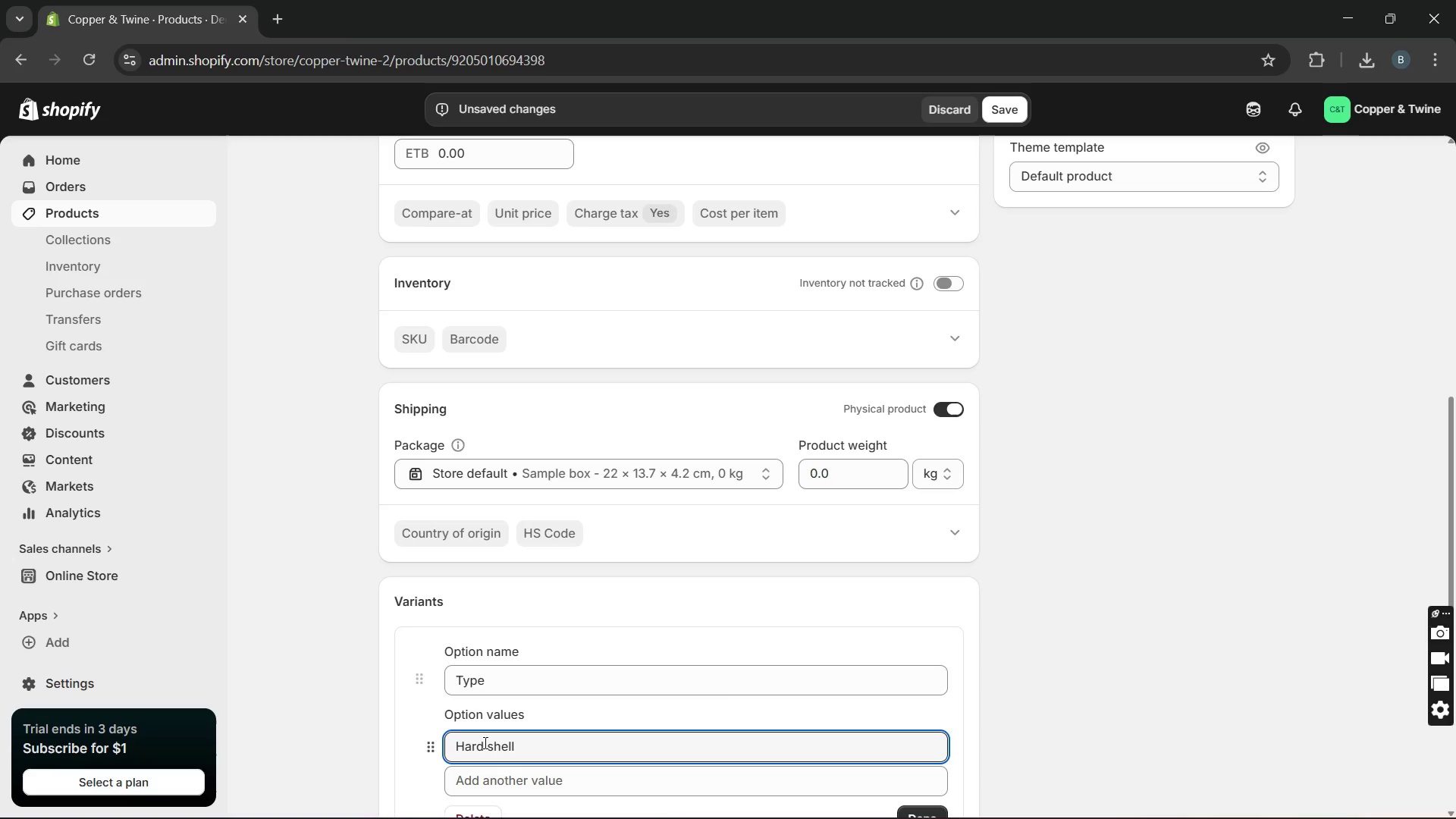 
type( case)
 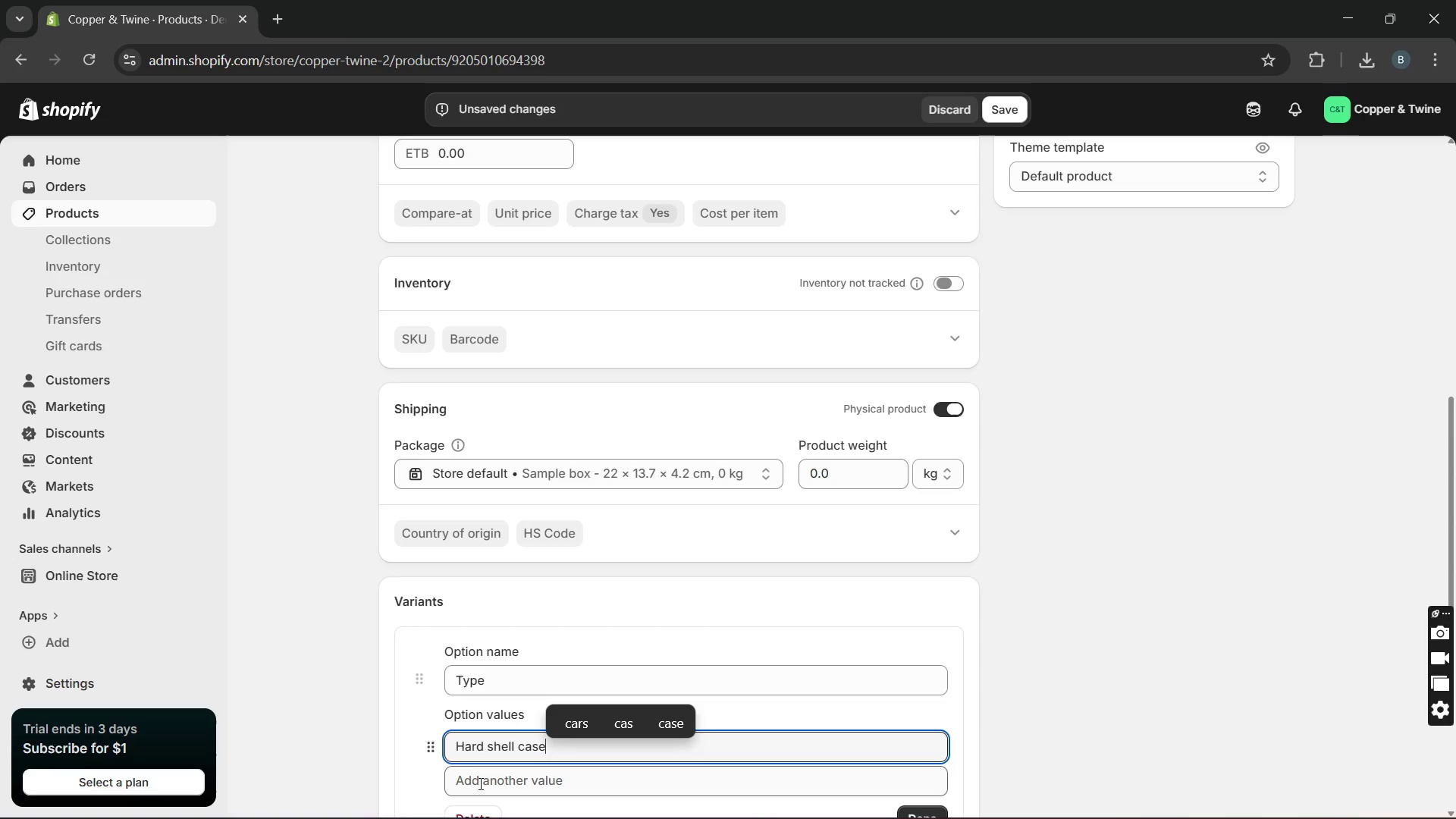 
left_click([479, 782])
 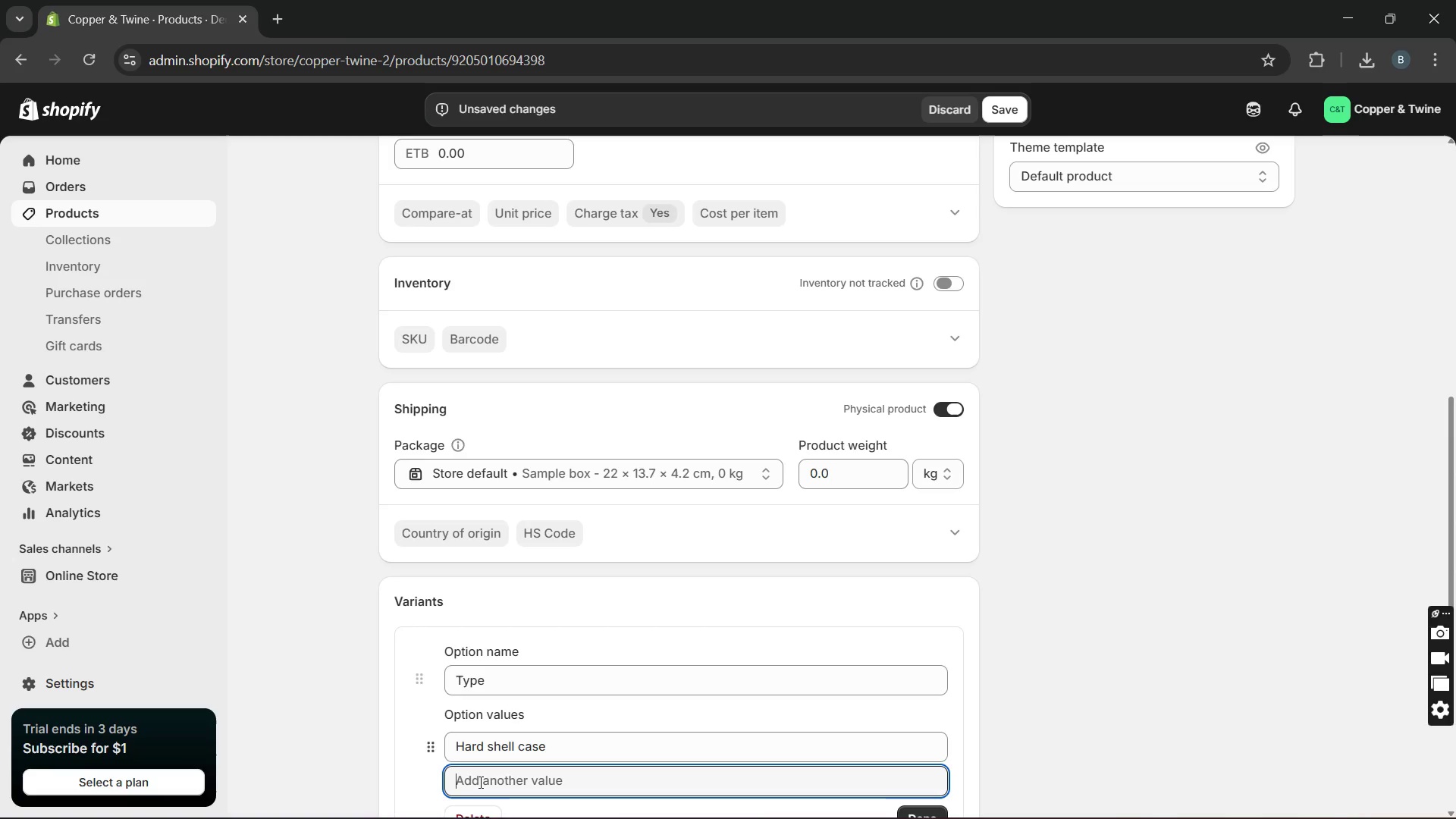 
key(Control+V)
 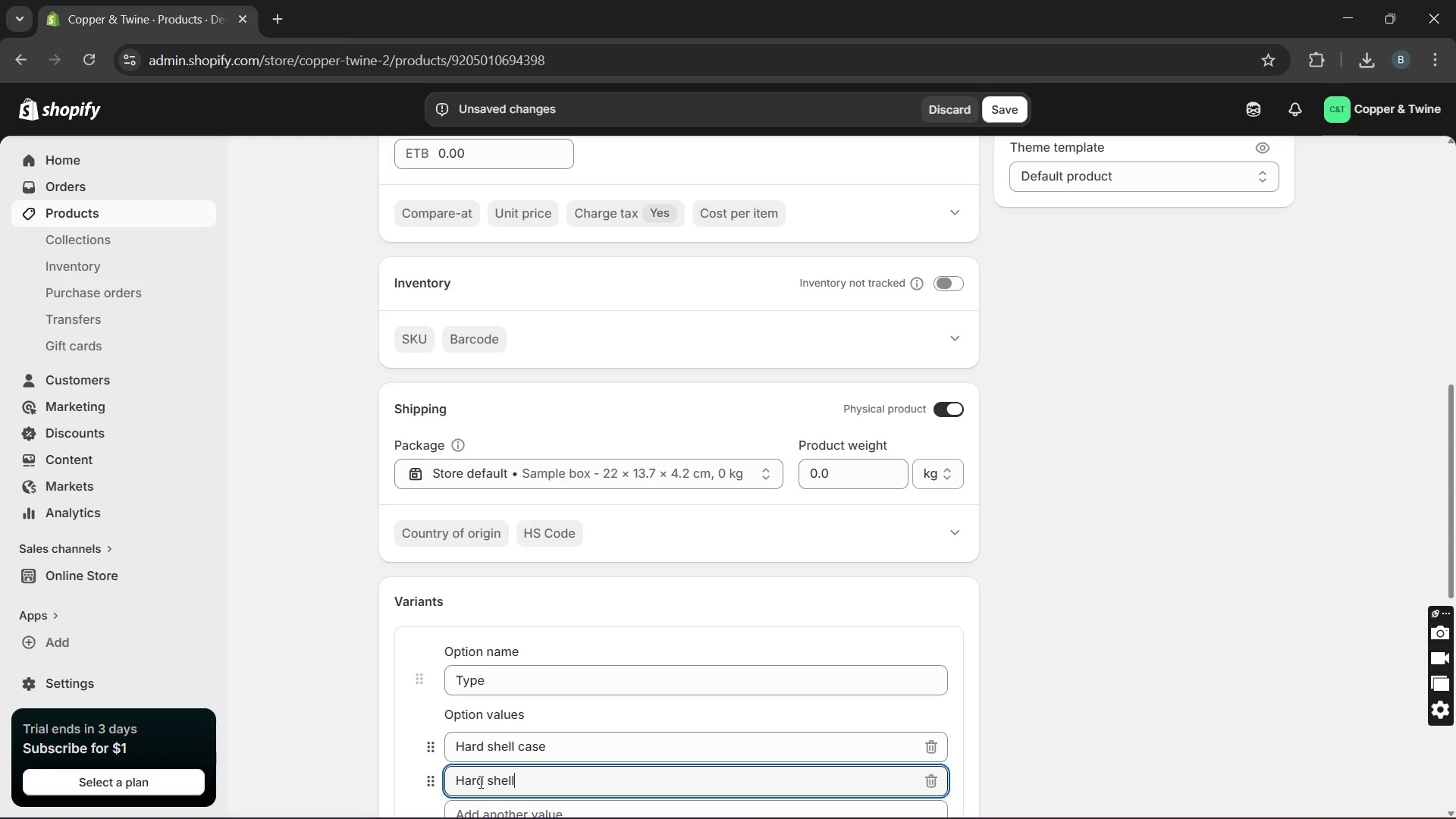 
key(Control+Space)
 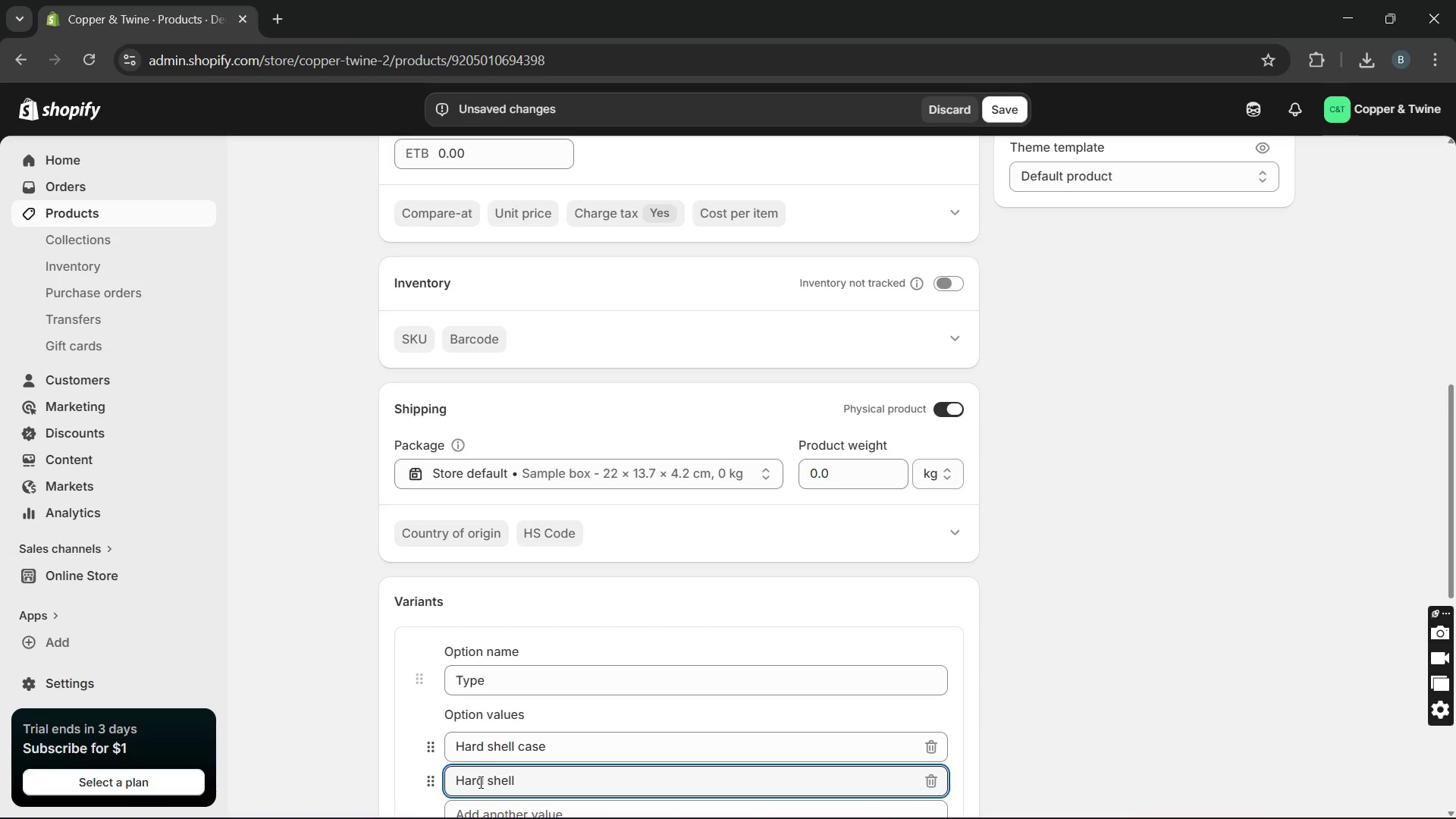 
key(Control+C)
 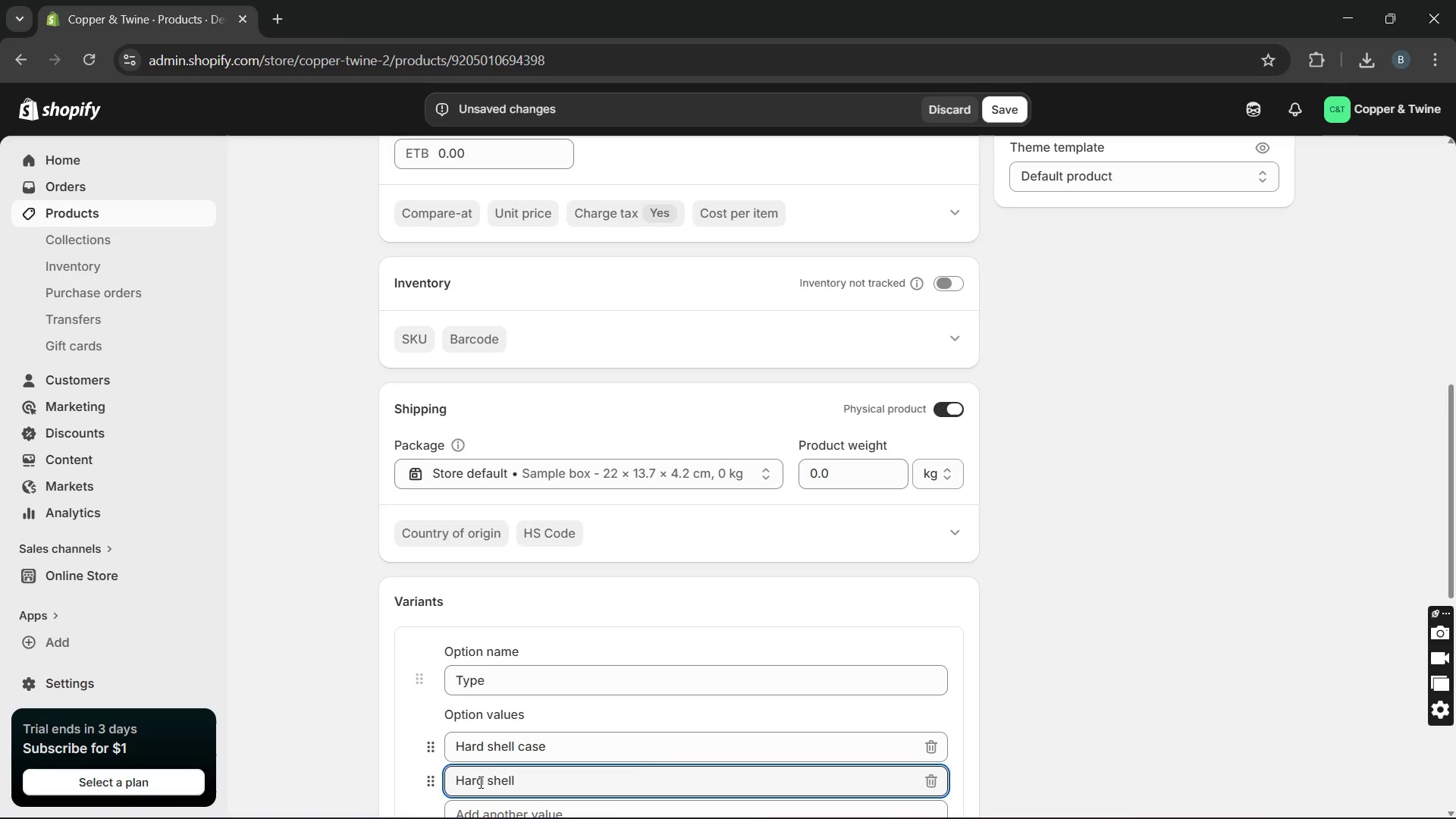 
key(Control+A)
 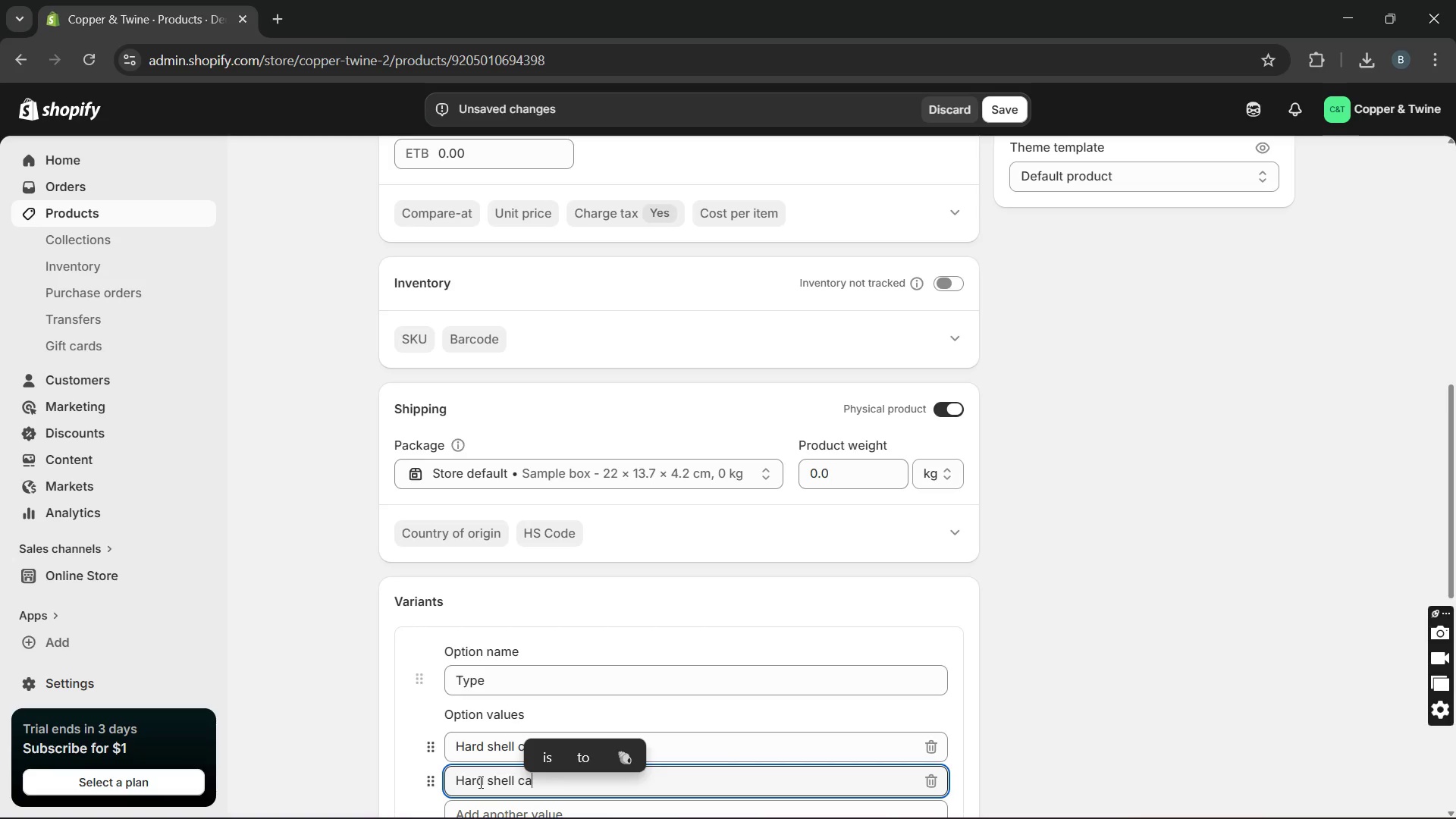 
type(se )
 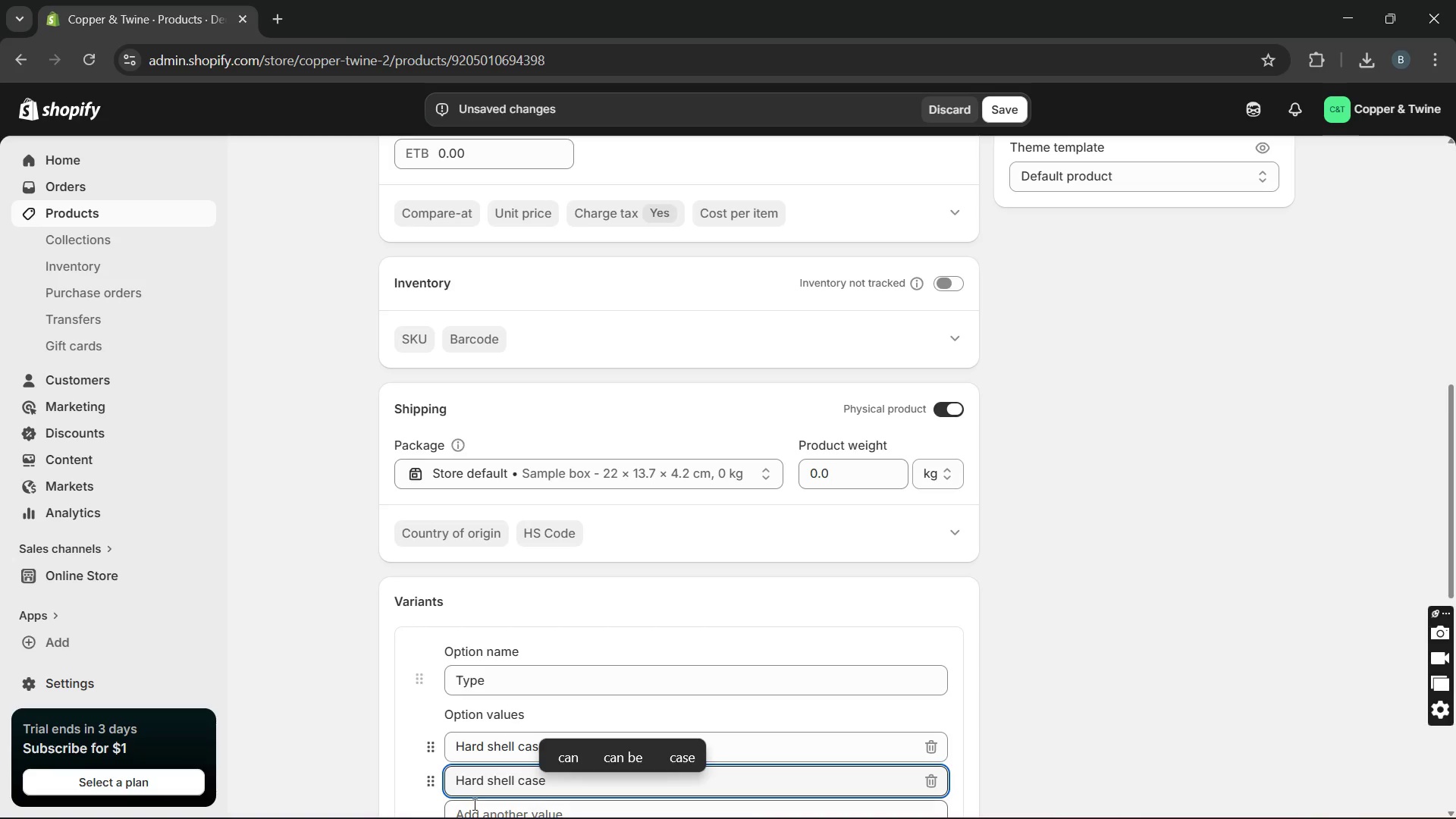 
left_click([472, 805])
 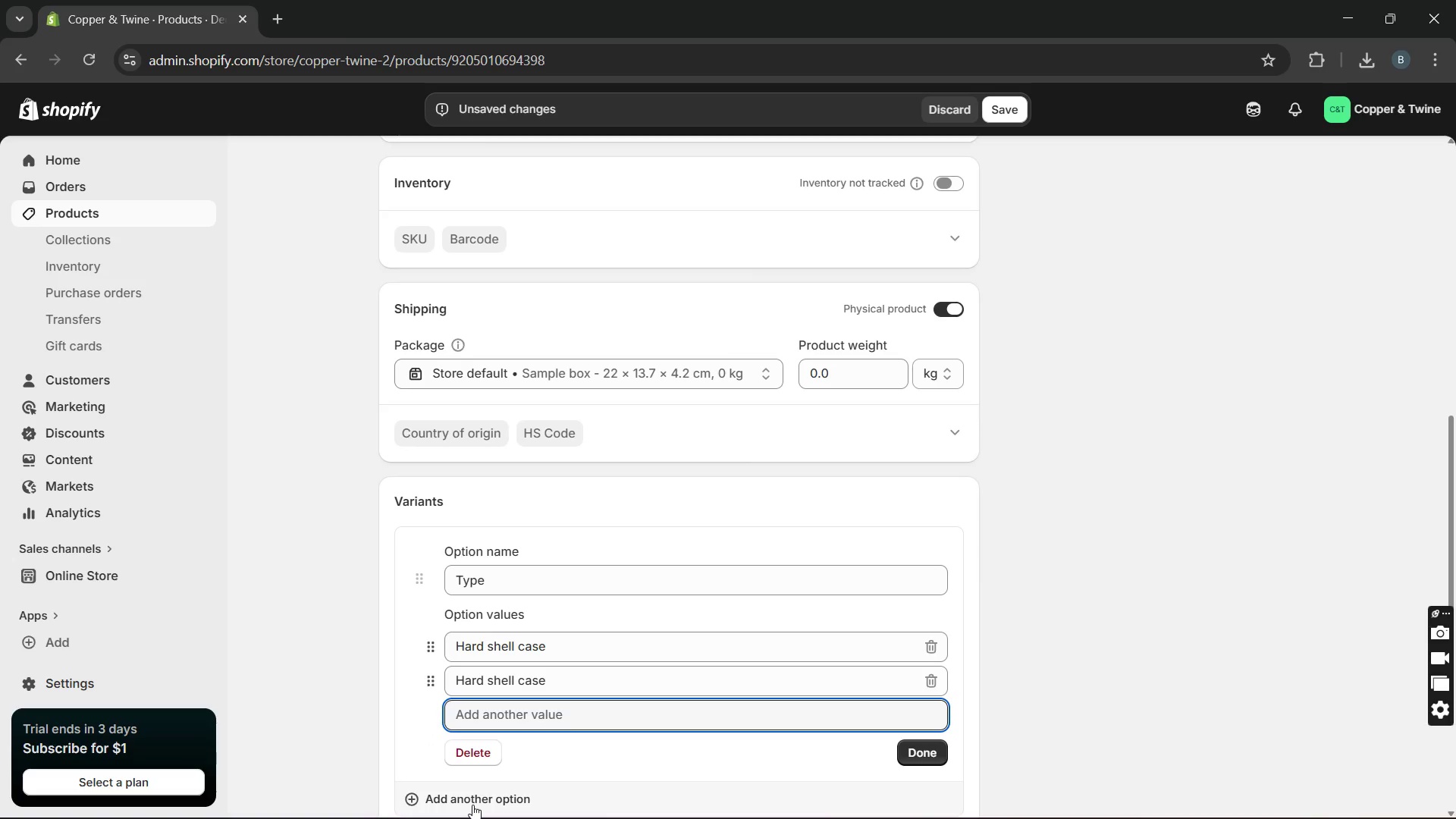 
type(Delux case)
 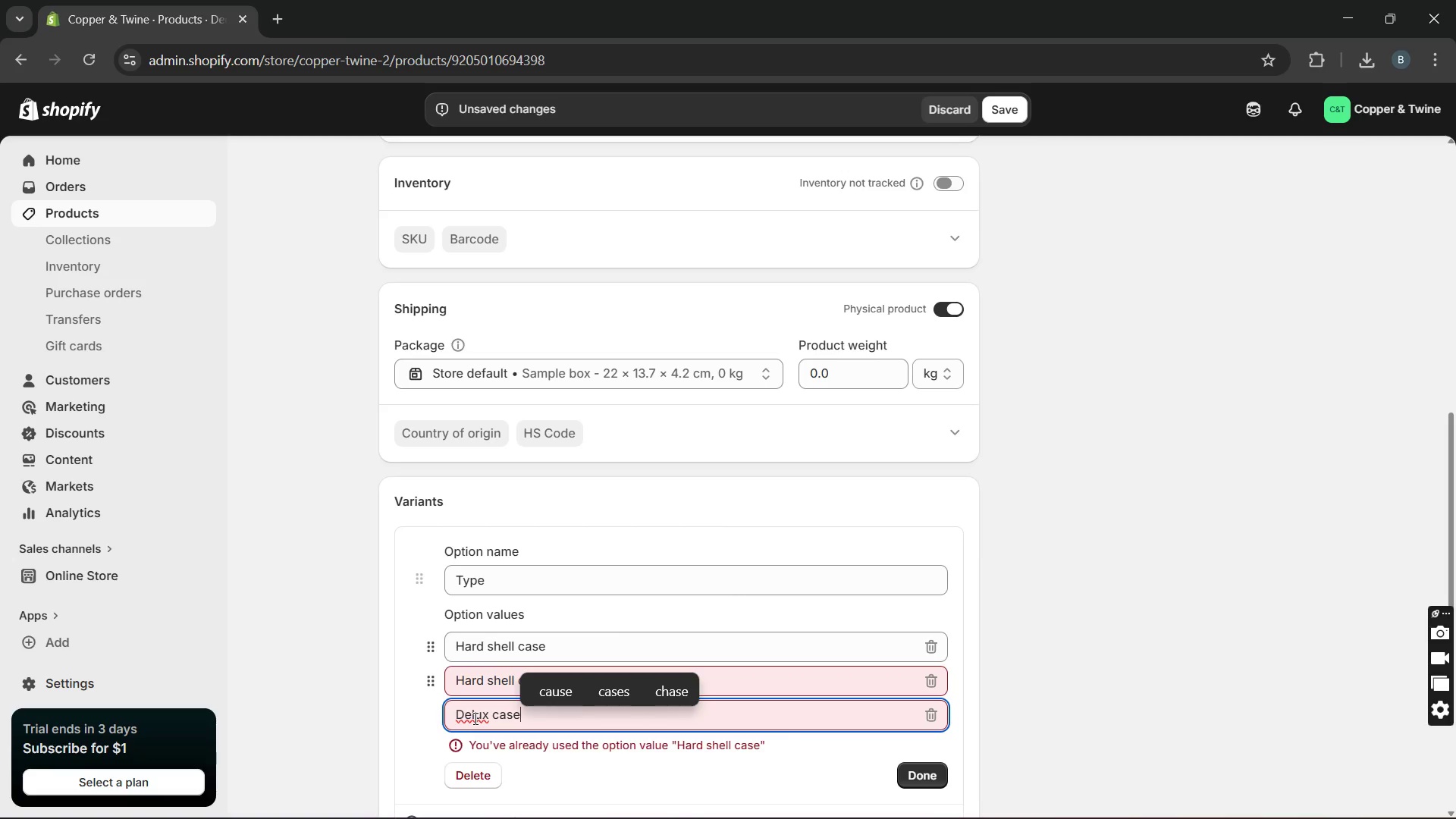 
wait(5.8)
 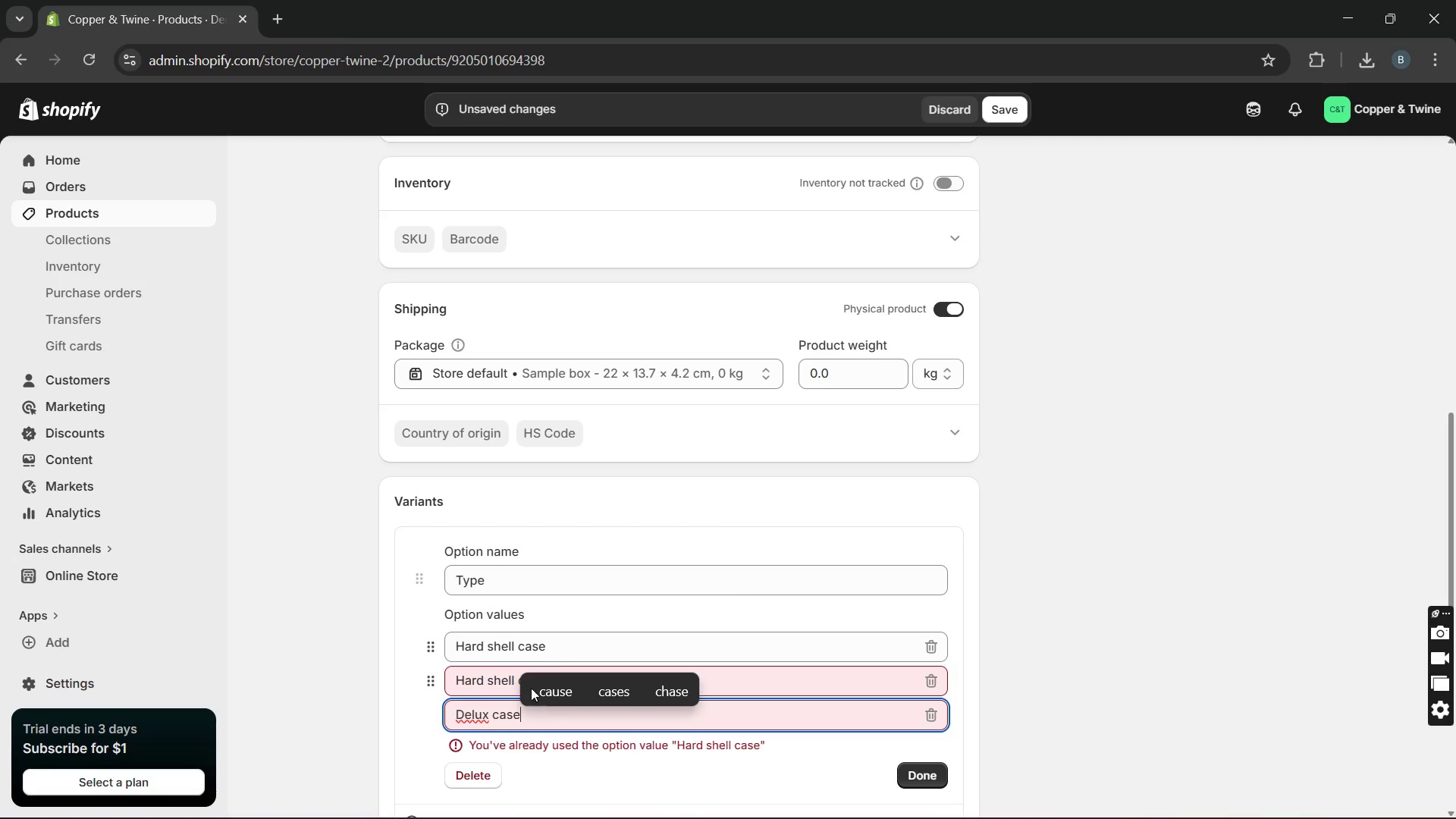 
left_click([489, 715])
 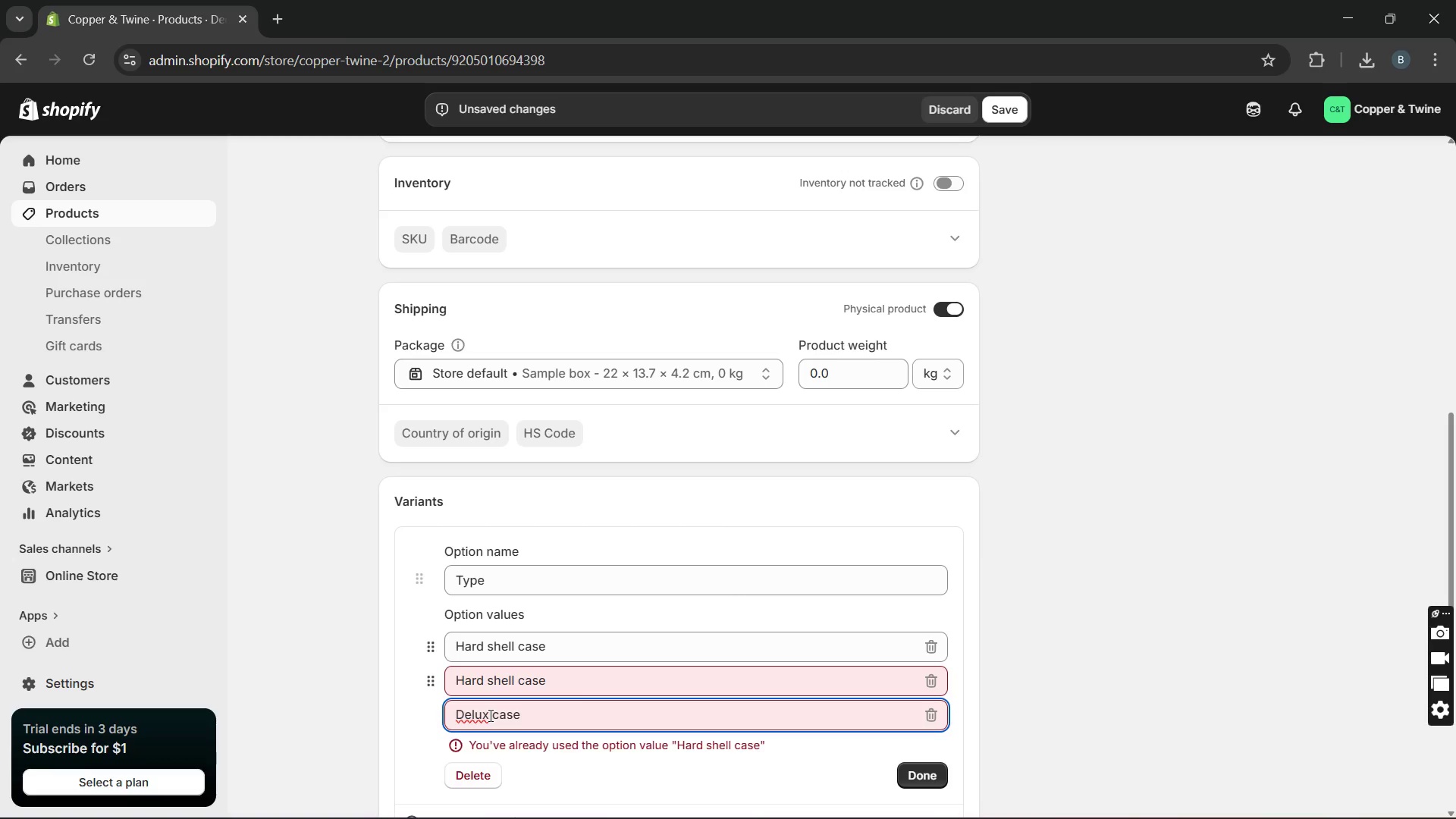 
key(E)
 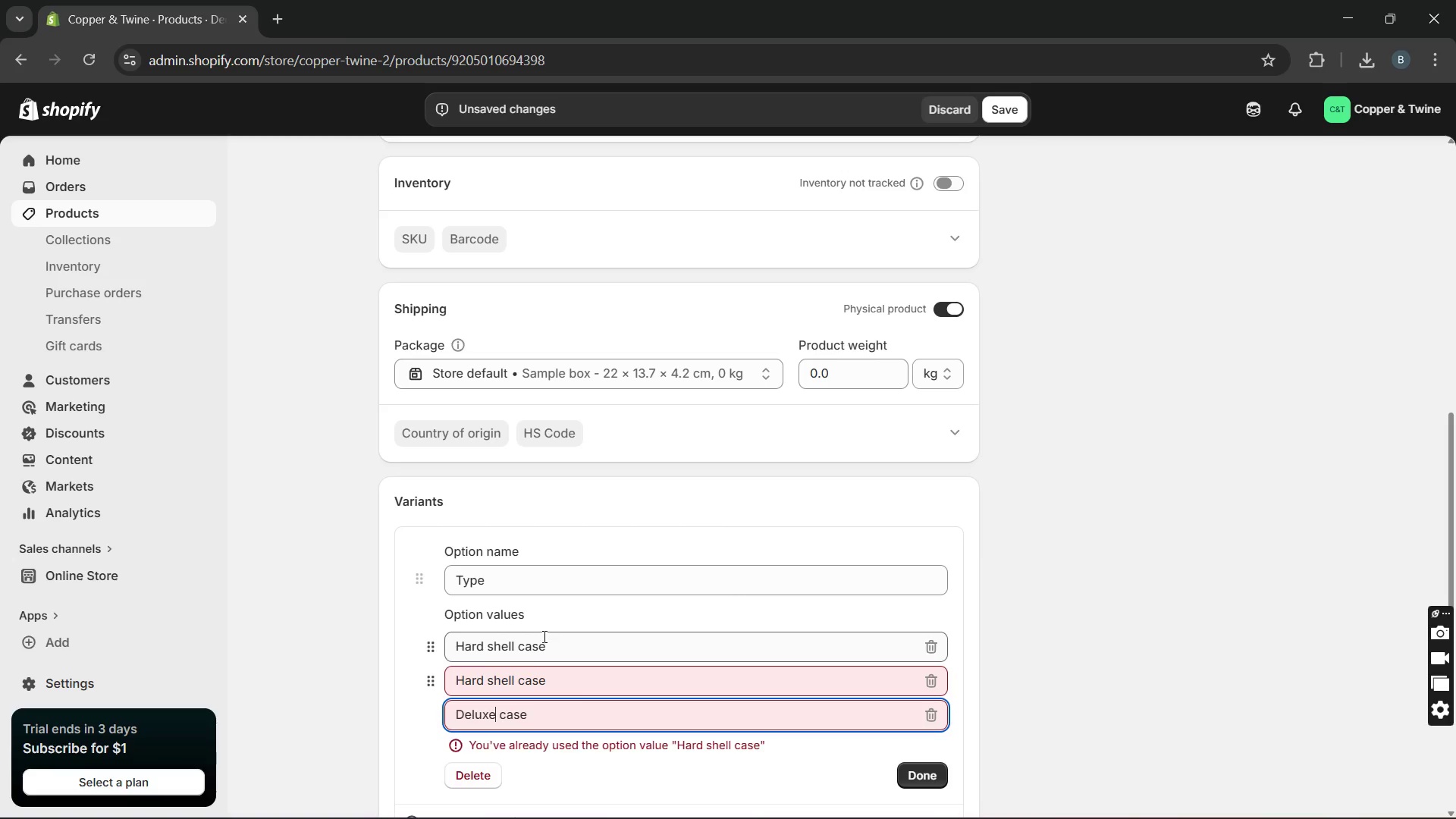 
left_click([556, 646])
 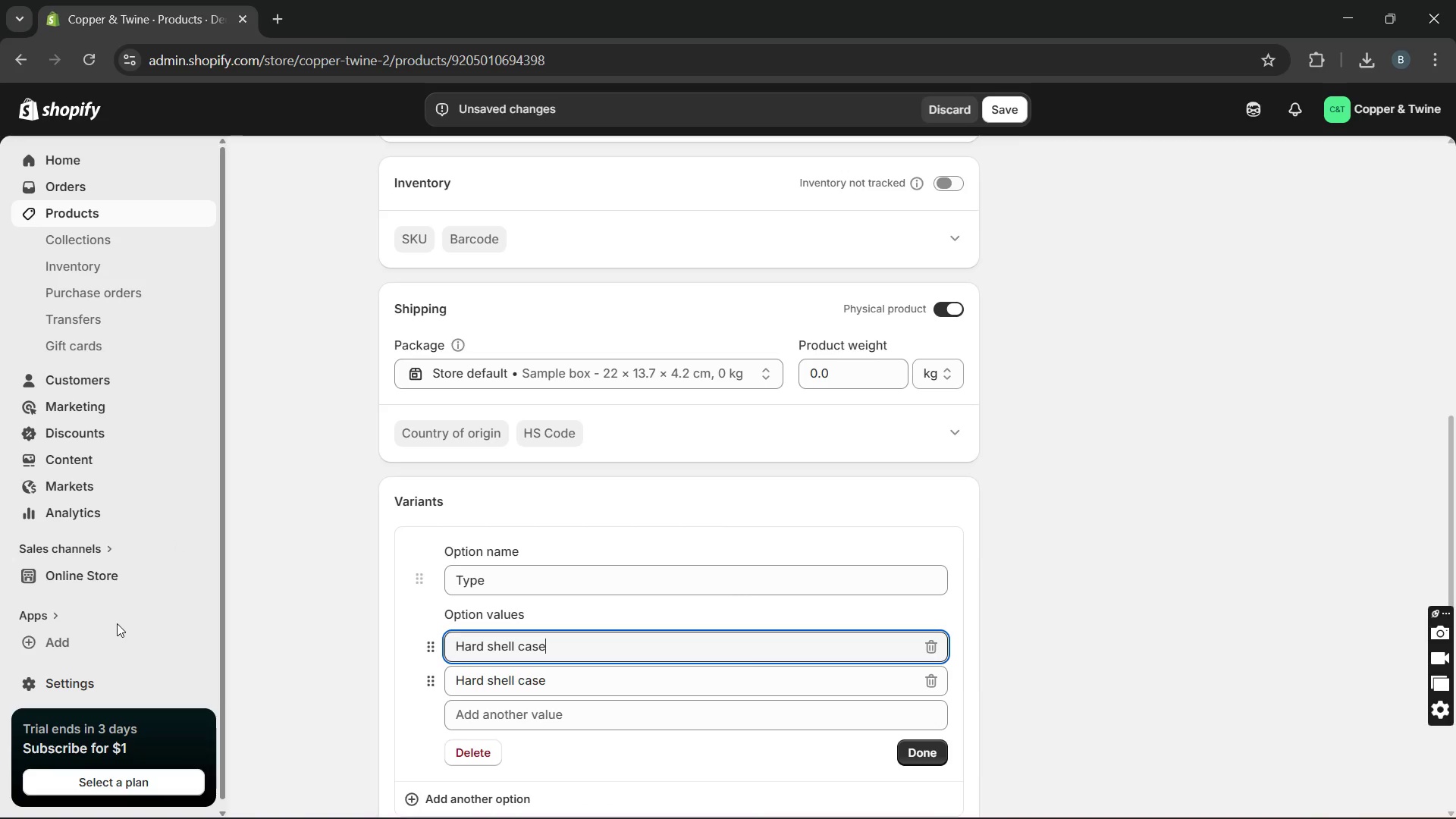 
key(Slash)
 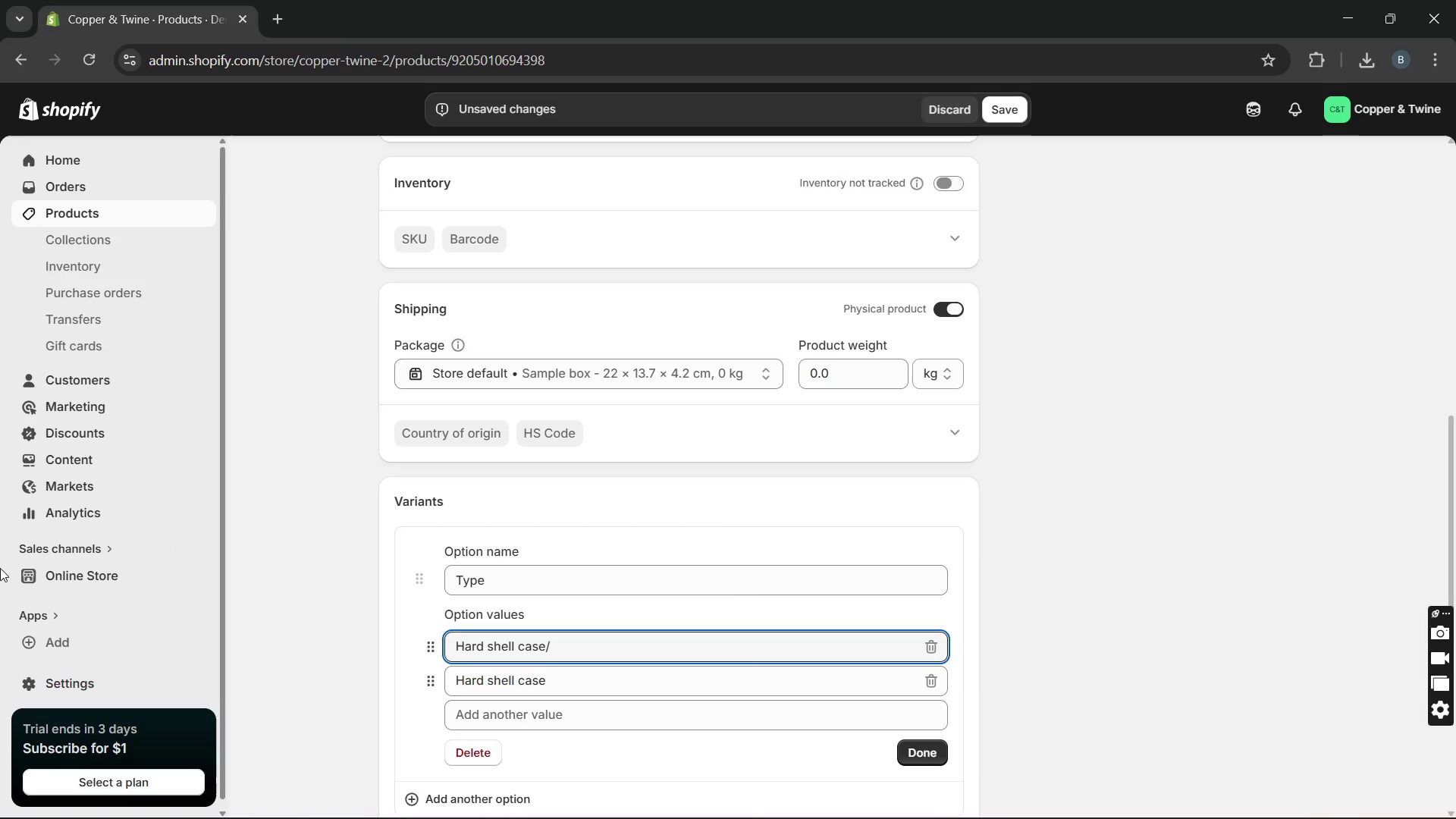 
type( )
key(Backspace)
type( le)
key(Backspace)
key(Backspace)
type(Left )
key(Backspace)
type(-handed)
 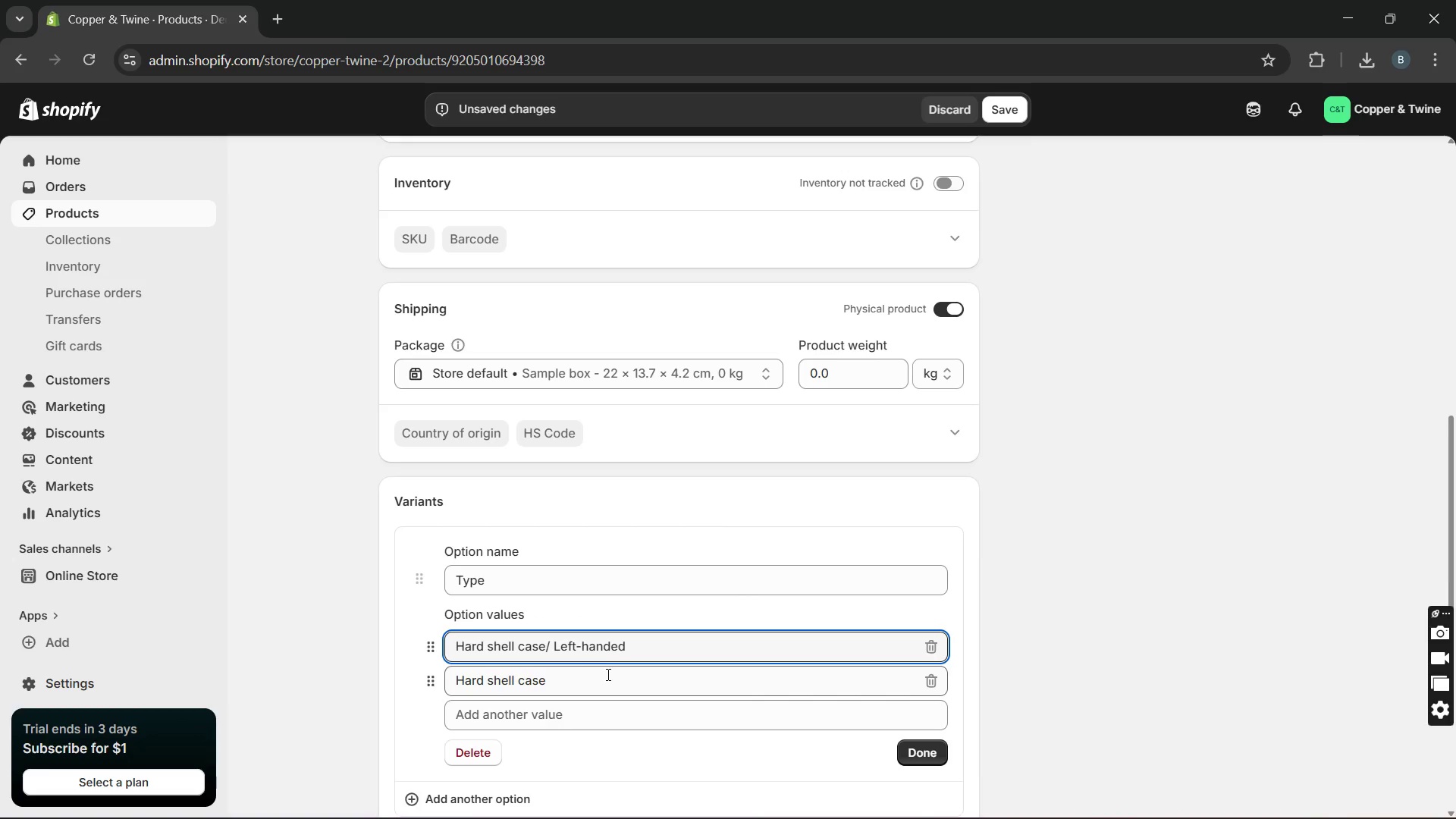 
double_click([590, 647])
 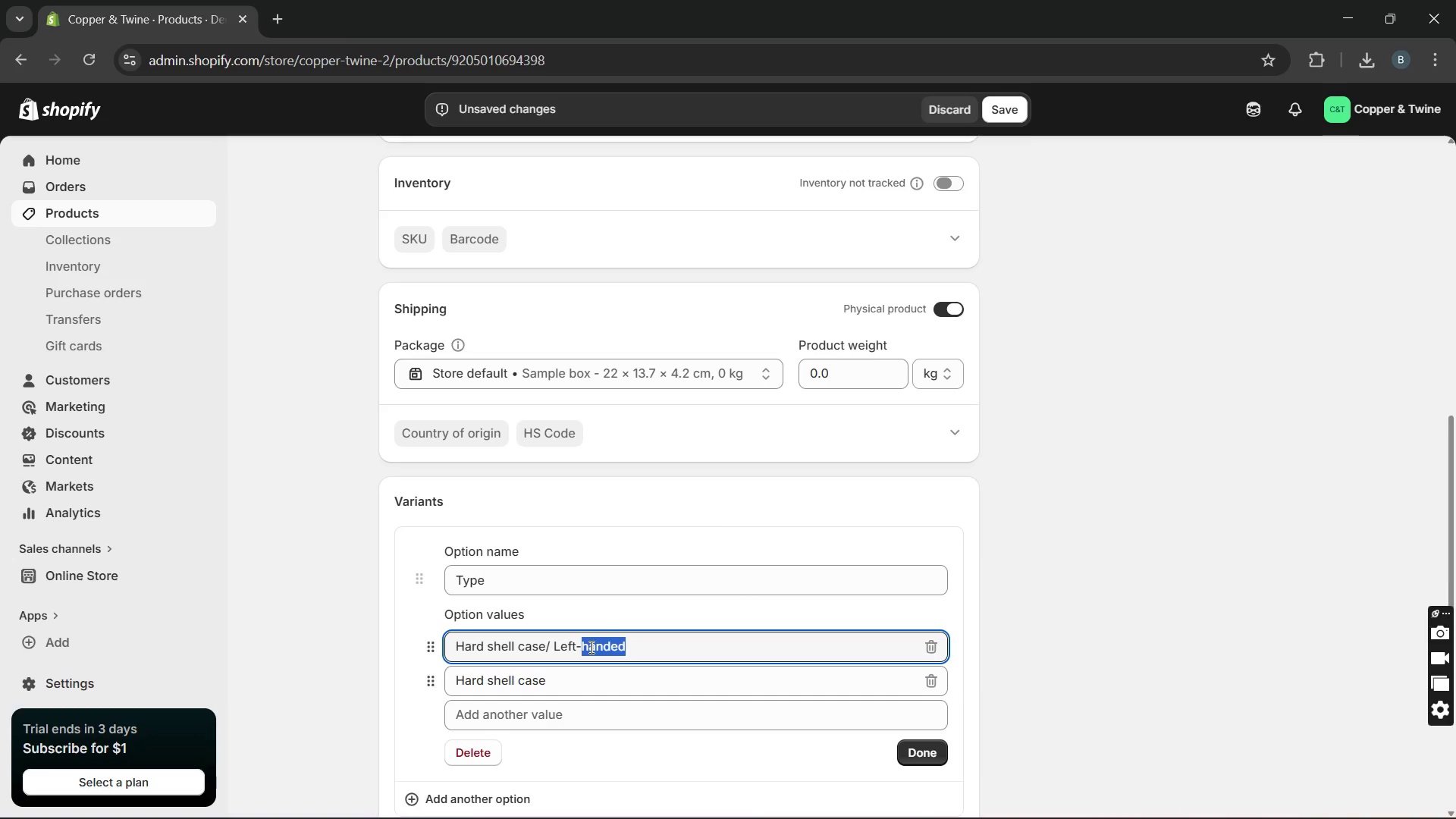 
triple_click([590, 647])
 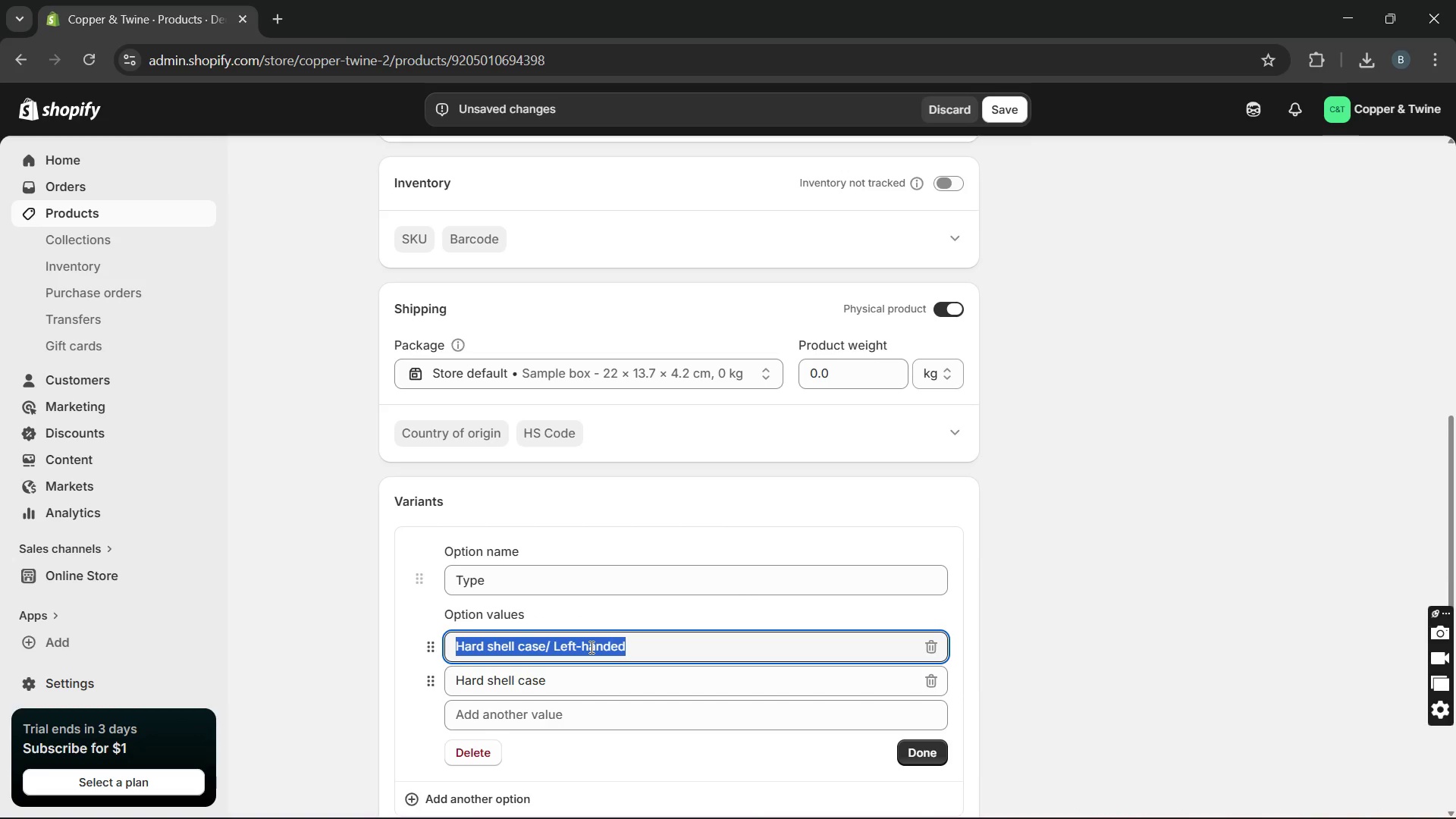 
left_click([590, 647])
 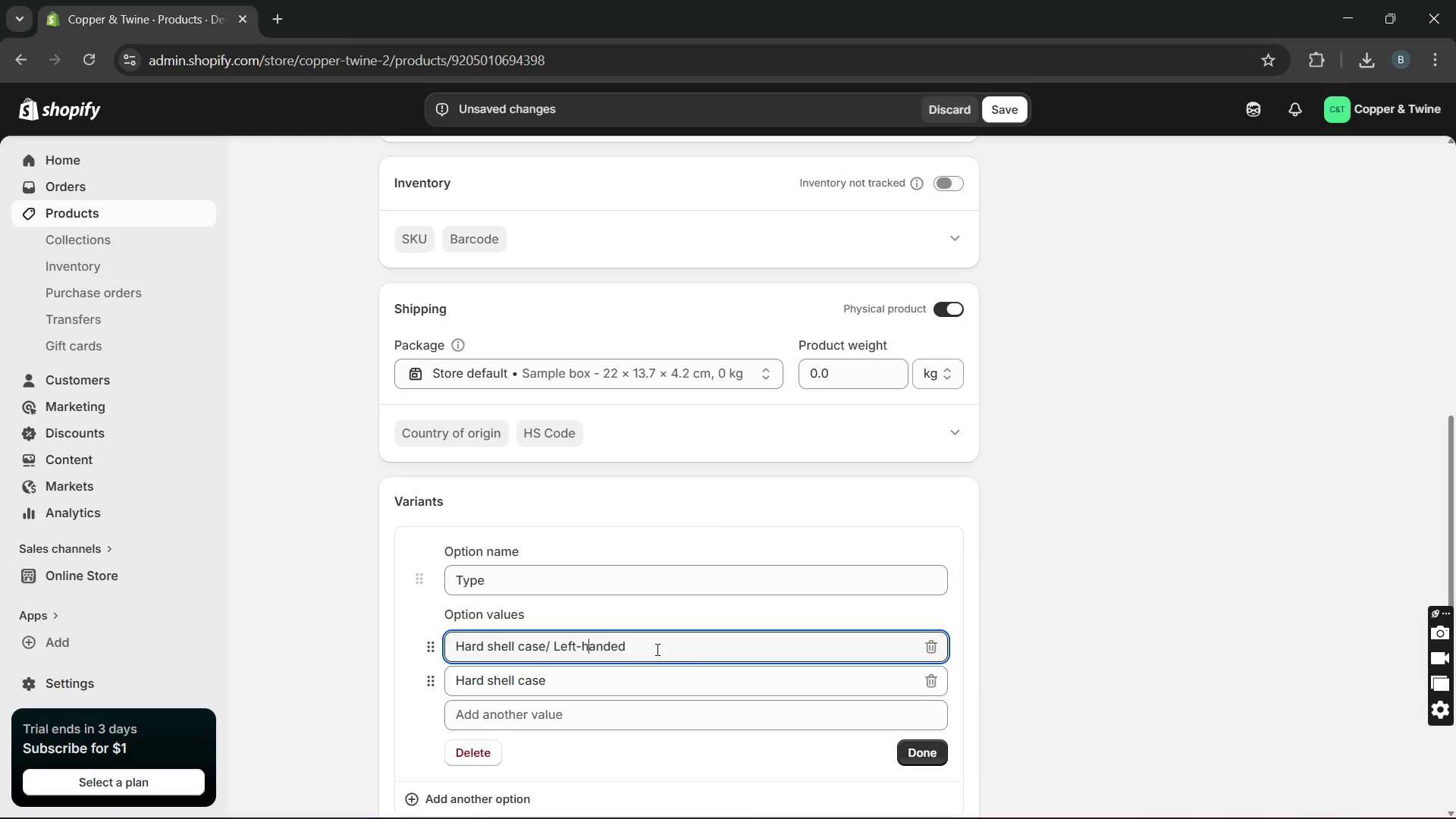 
left_click_drag(start_coordinate=[656, 649], to_coordinate=[545, 645])
 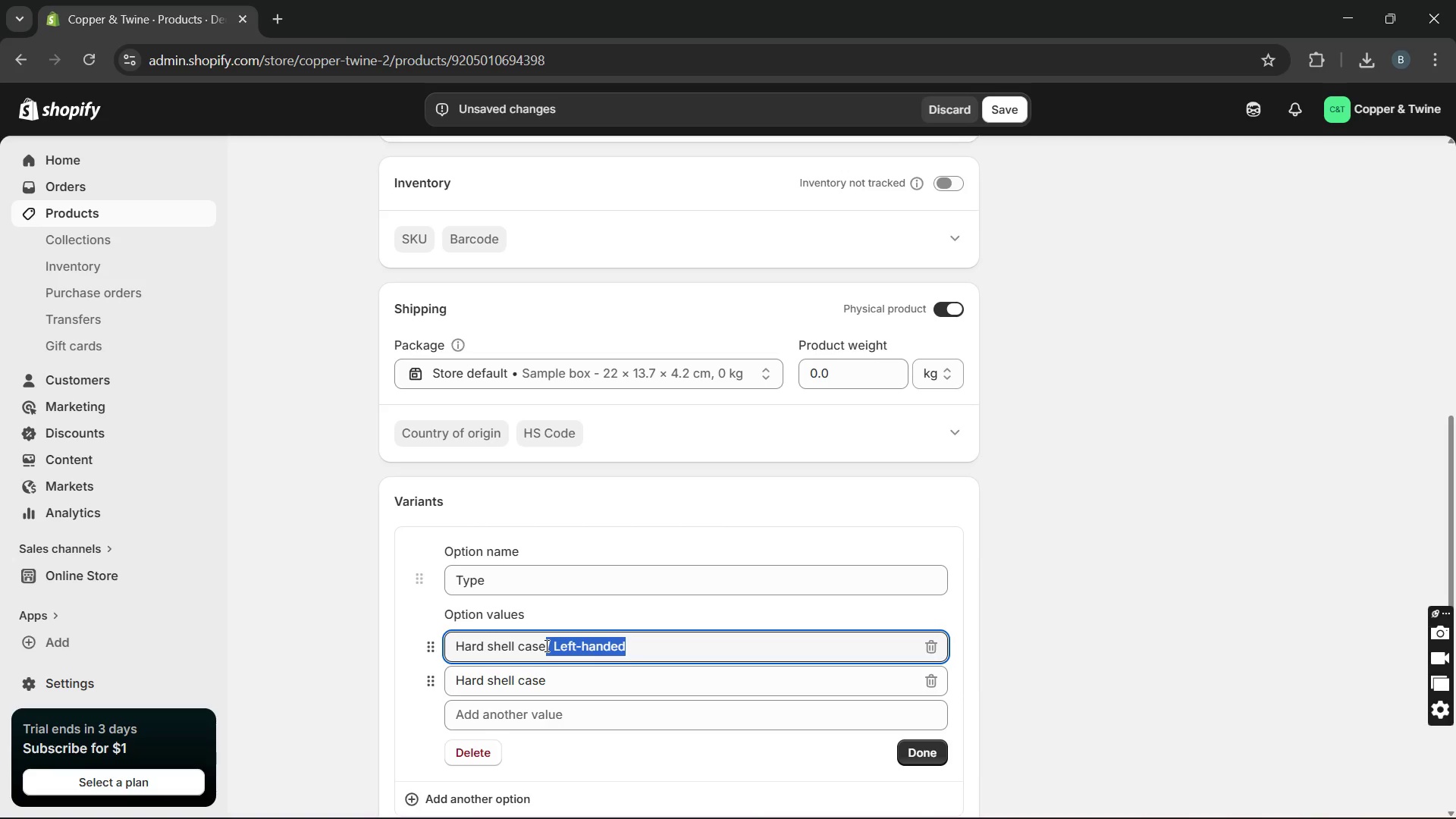 
key(Control+C)
 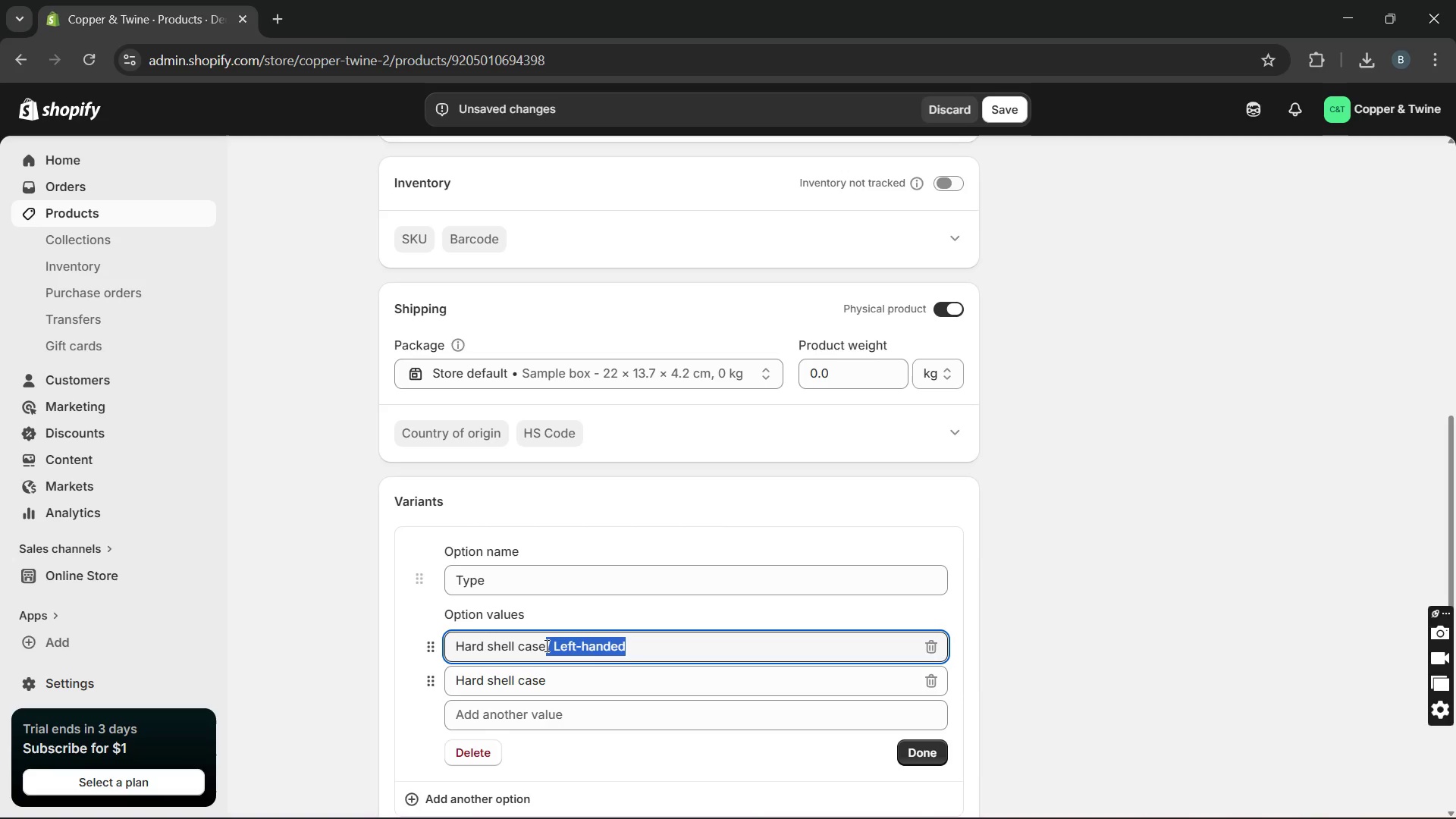 
wait(6.23)
 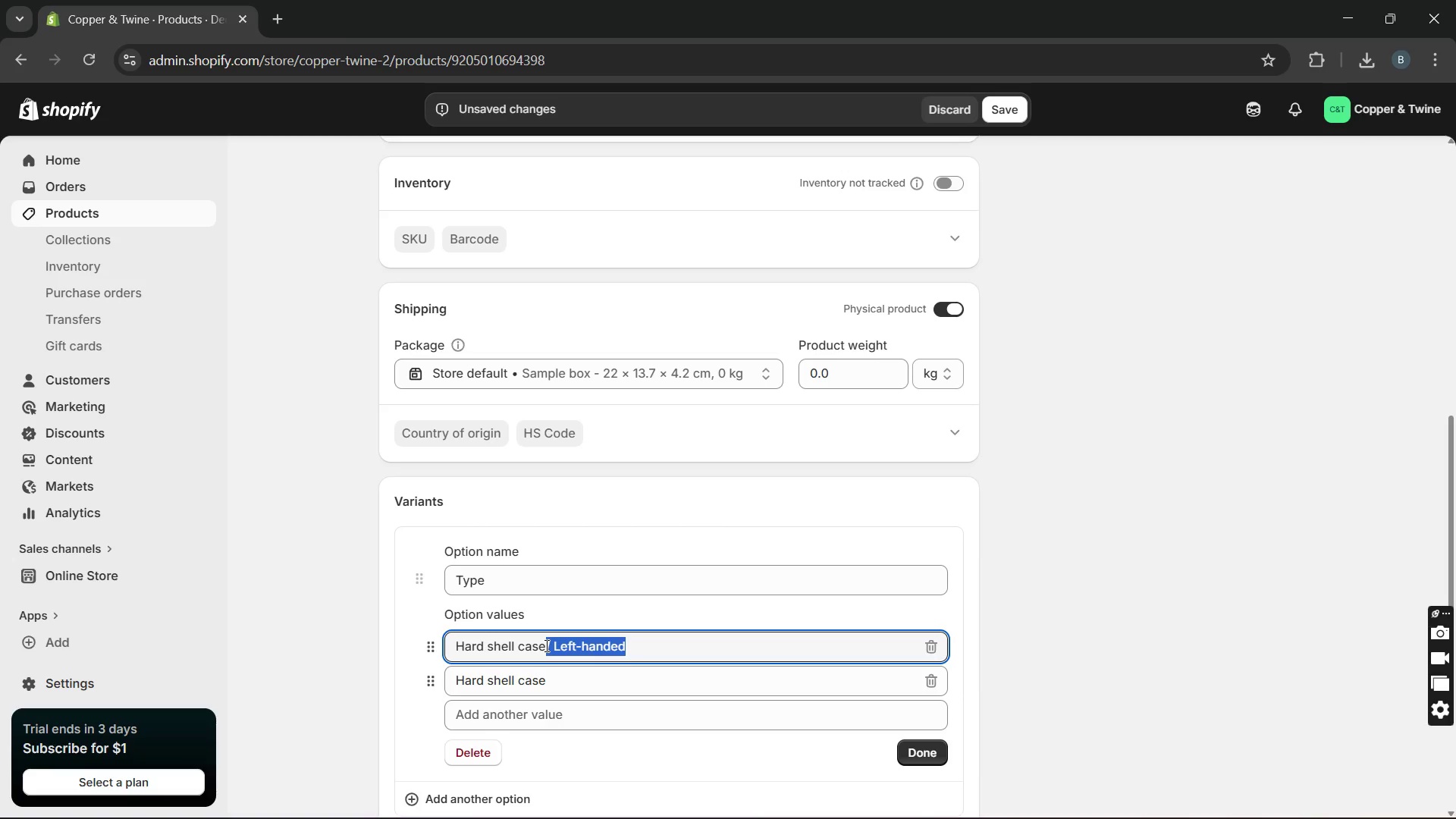 
key(Control+C)
 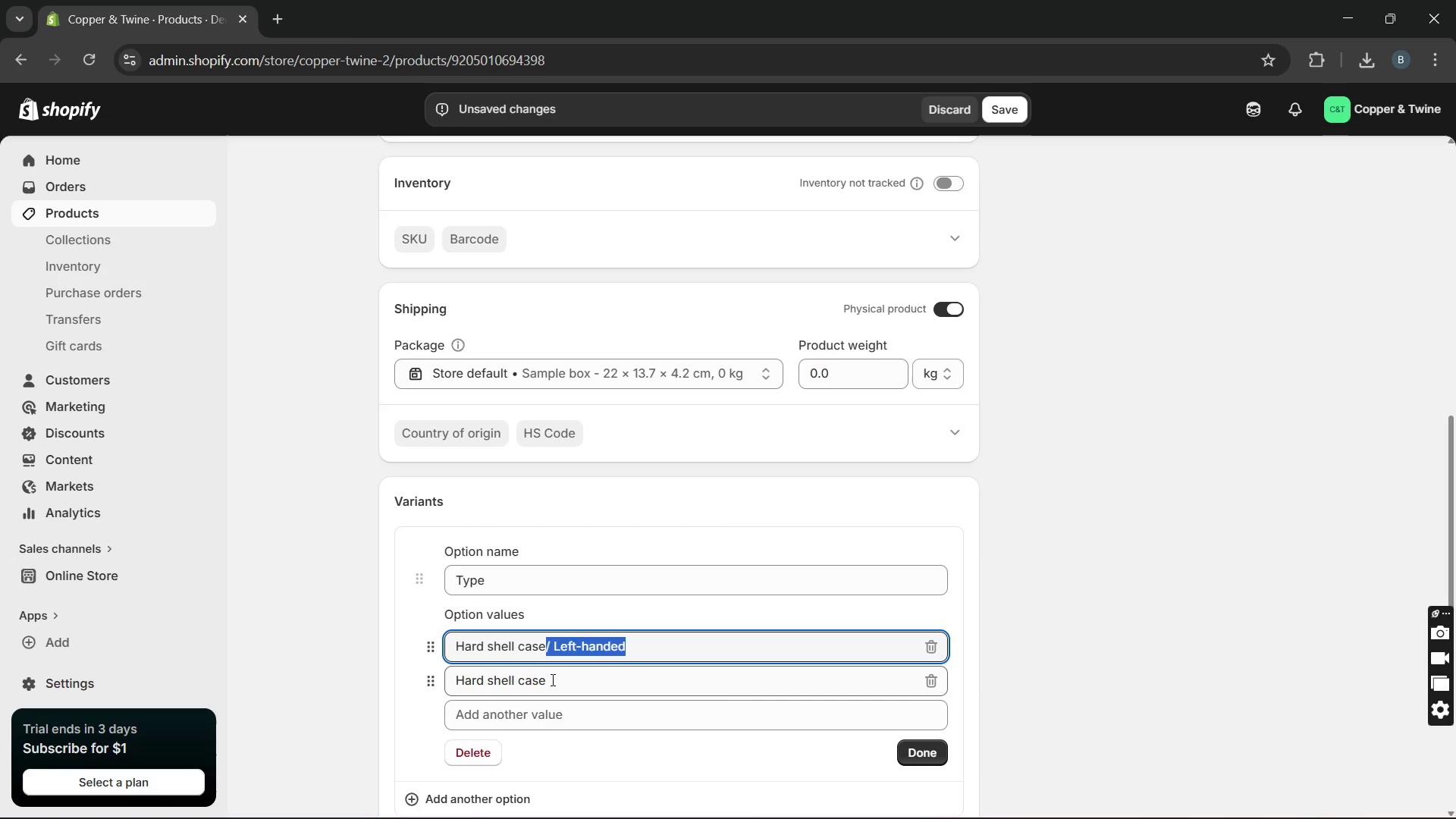 
left_click([552, 682])
 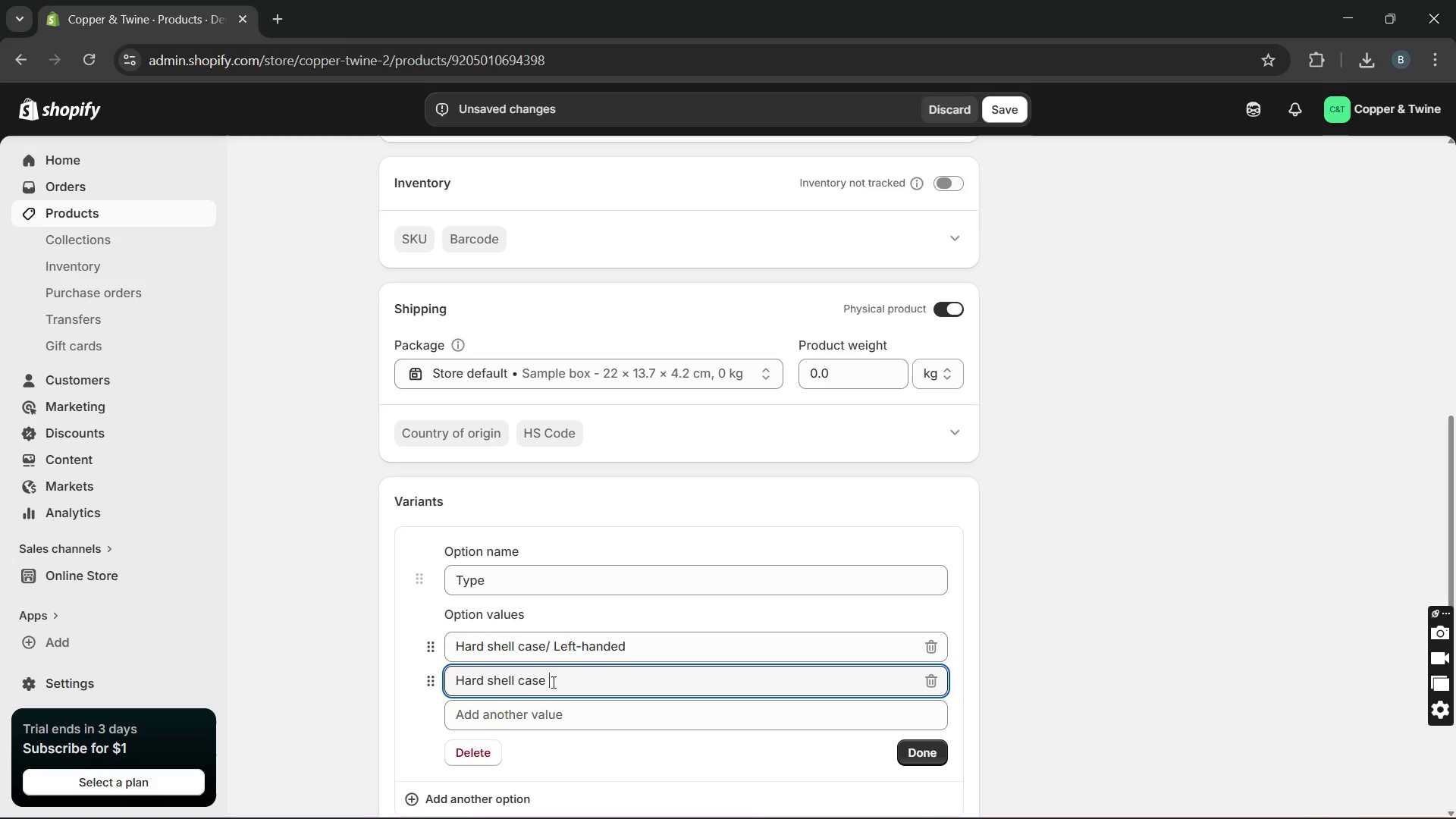 
key(Control+V)
 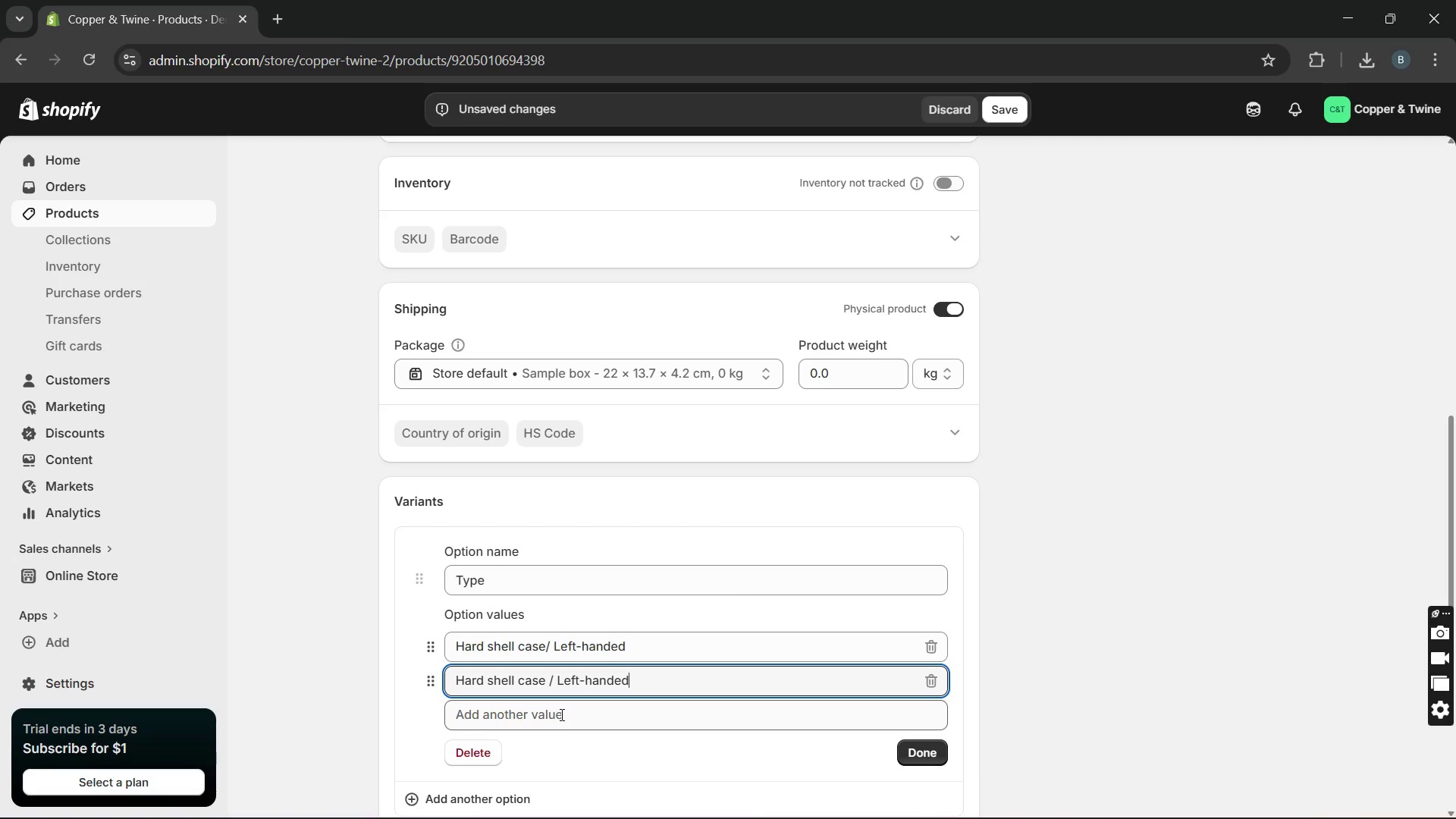 
left_click([576, 716])
 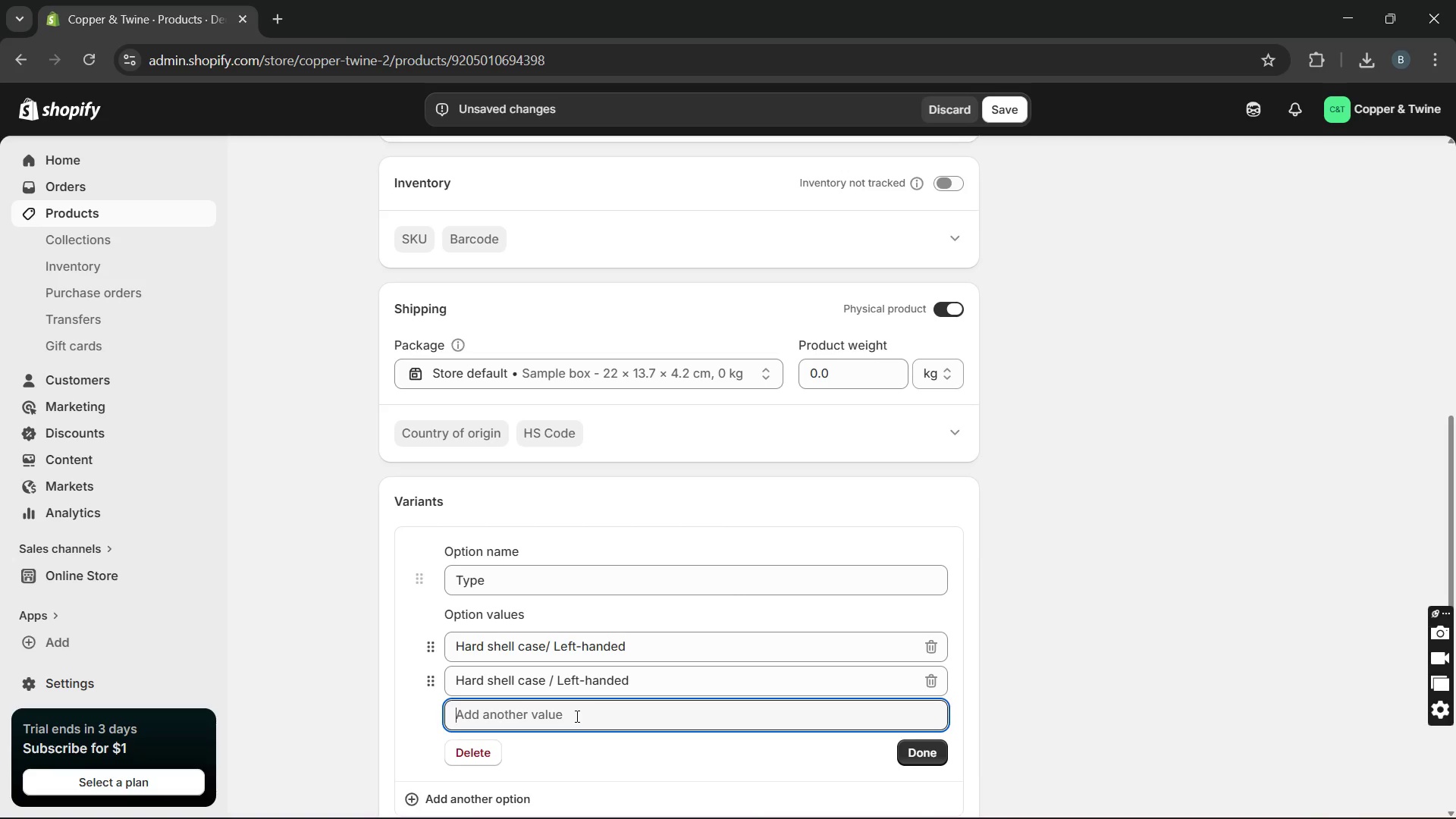 
type(Deluxe case)
 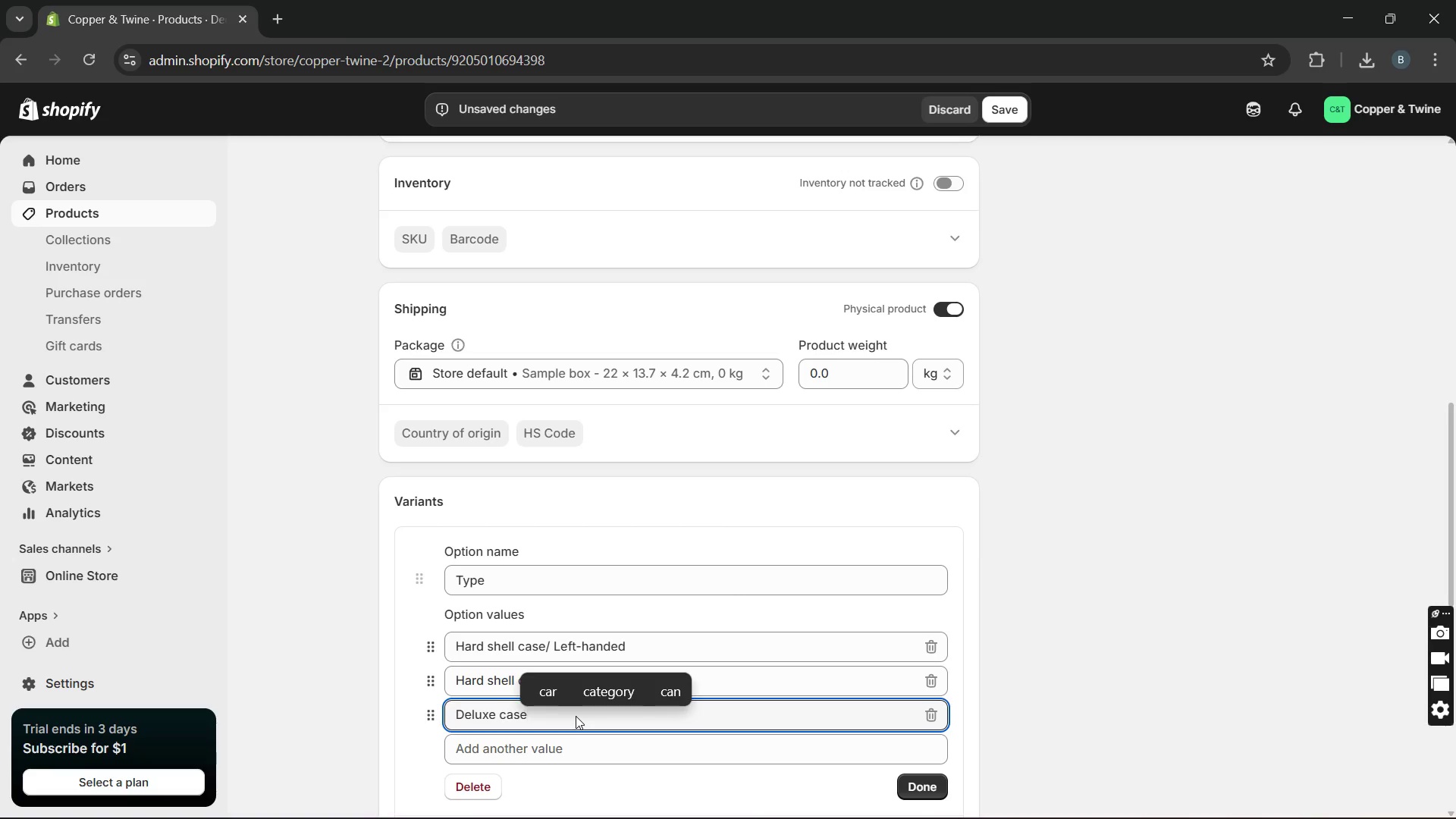 
key(Control+V)
 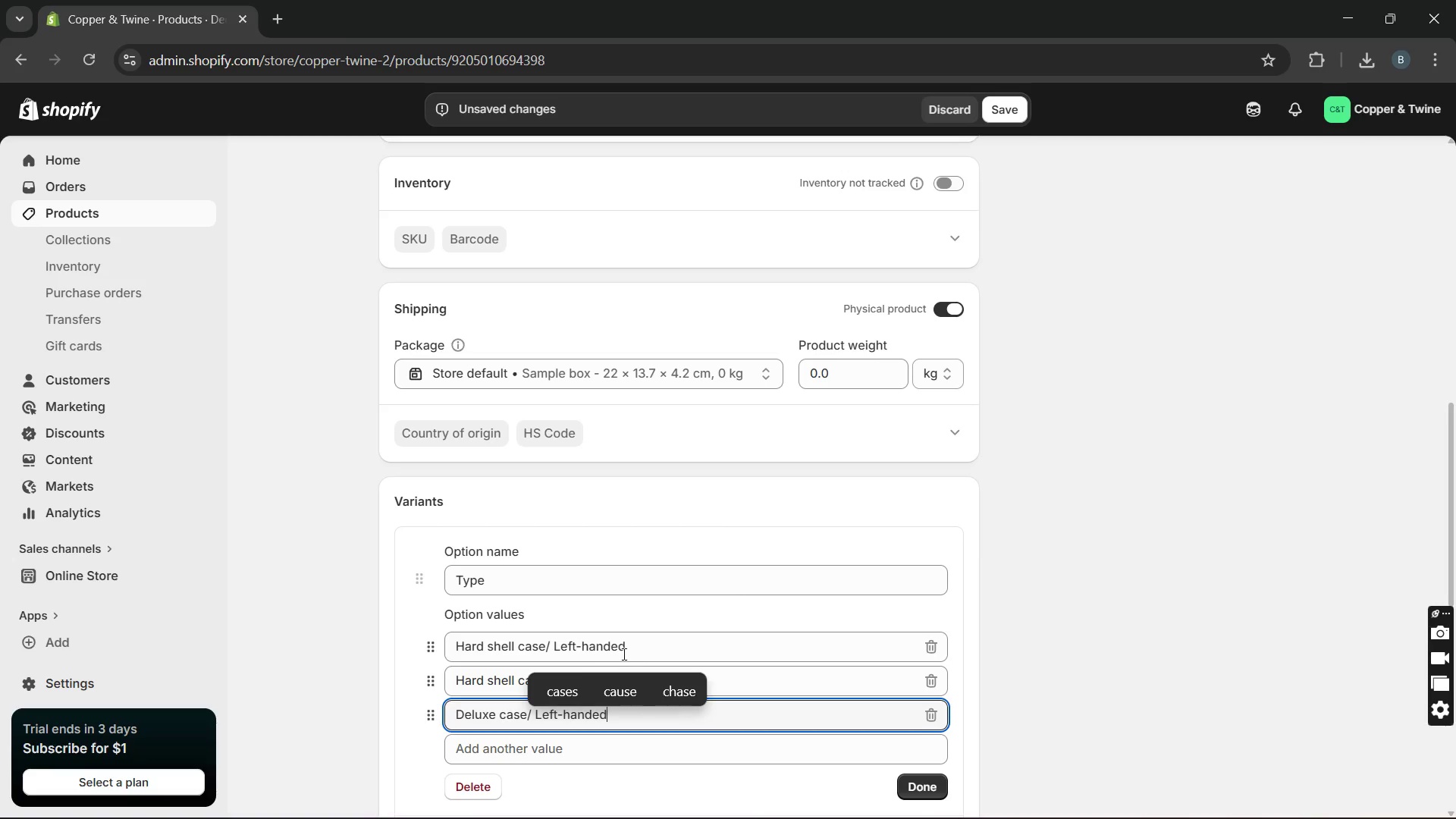 
left_click_drag(start_coordinate=[652, 652], to_coordinate=[560, 681])
 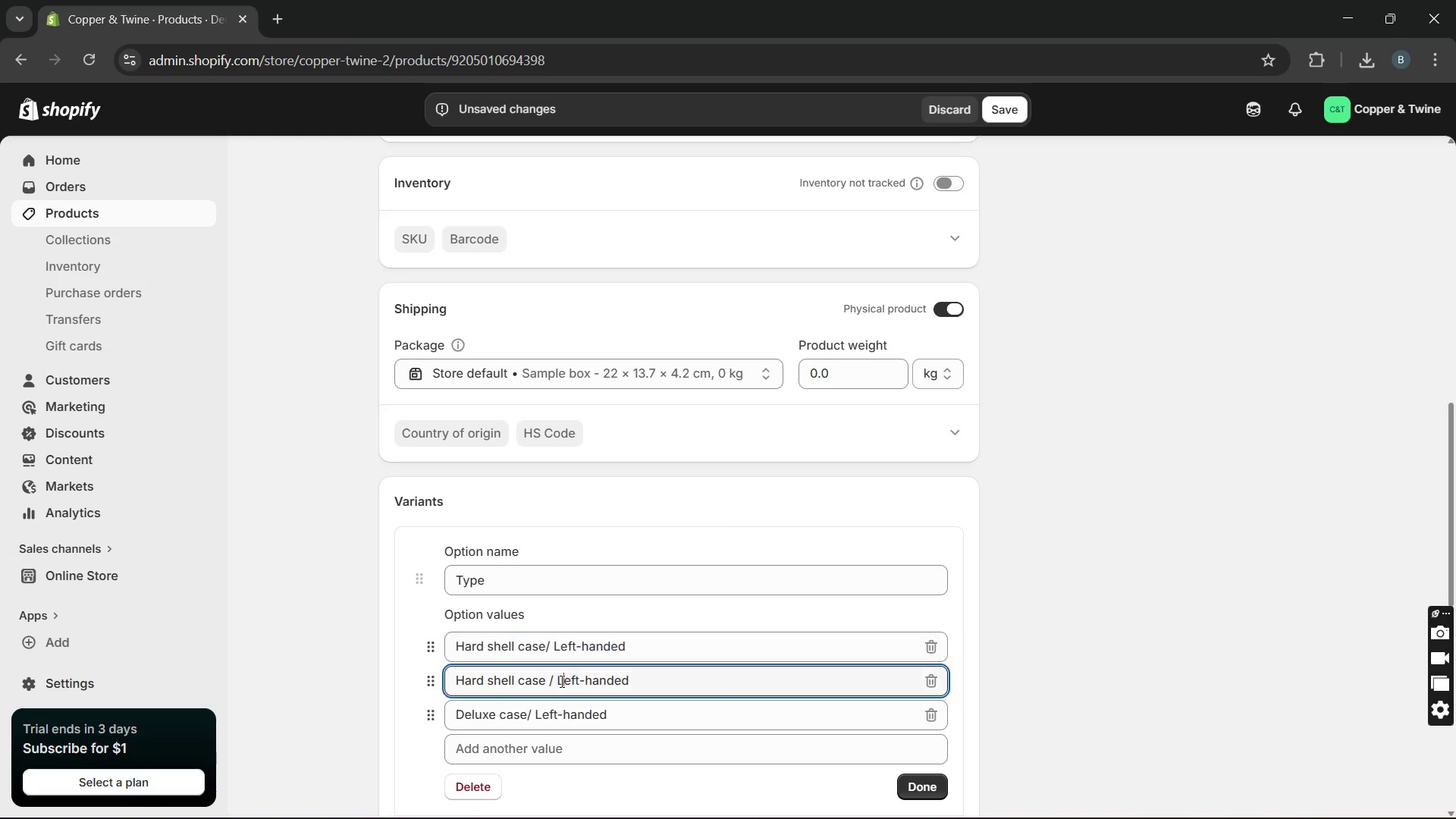 
double_click([560, 681])
 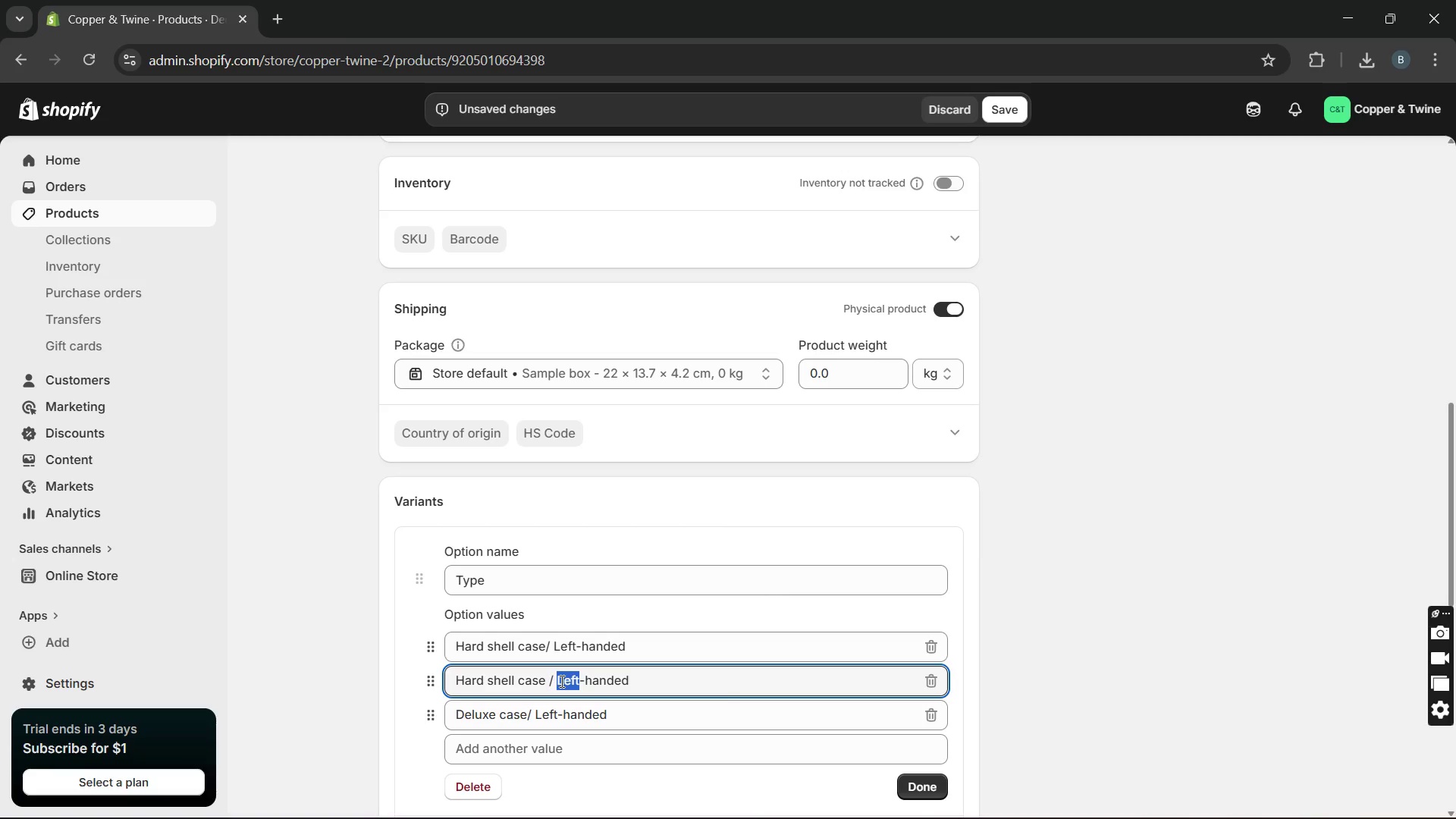 
type(Right)
 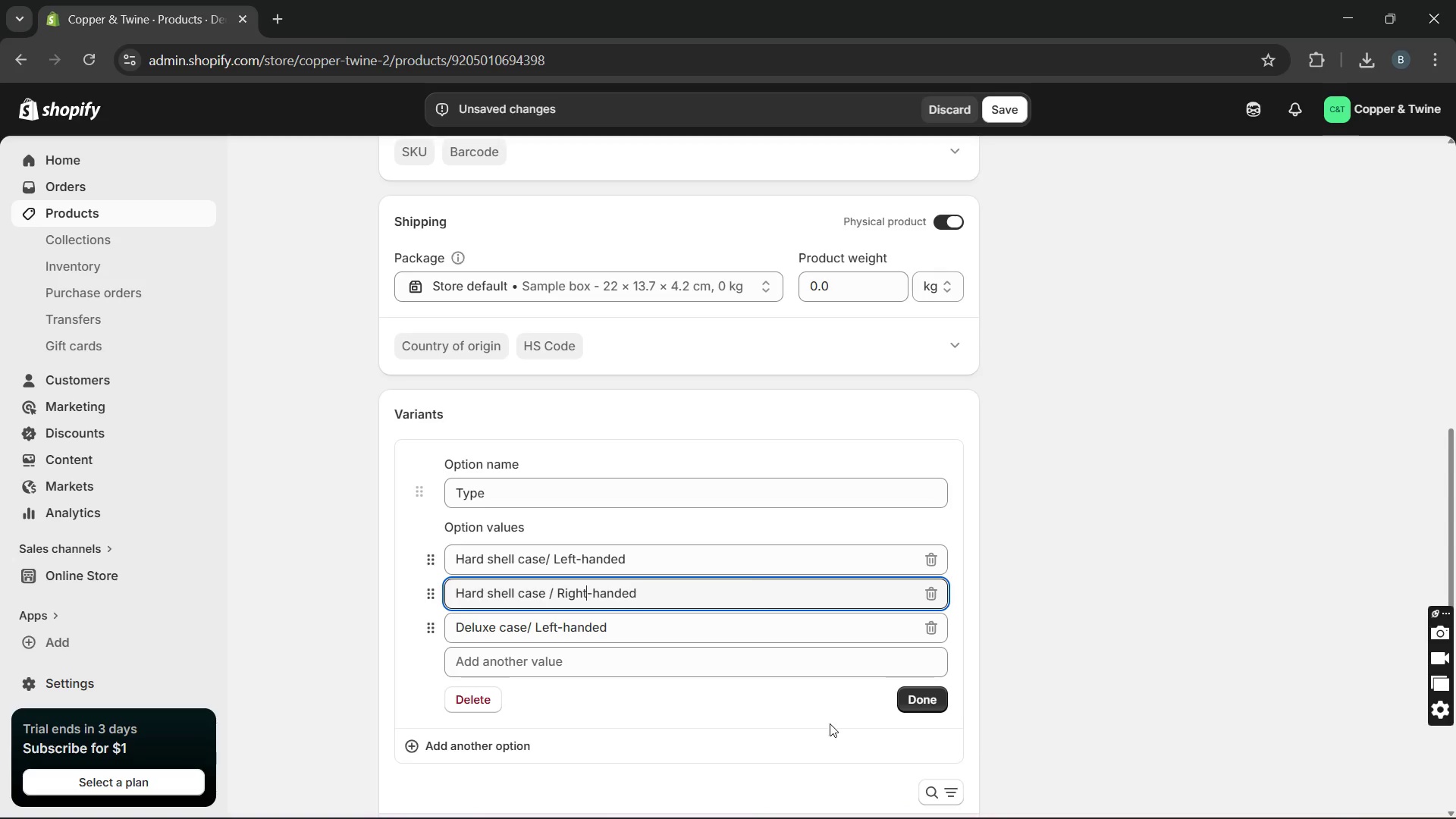 
left_click([921, 697])
 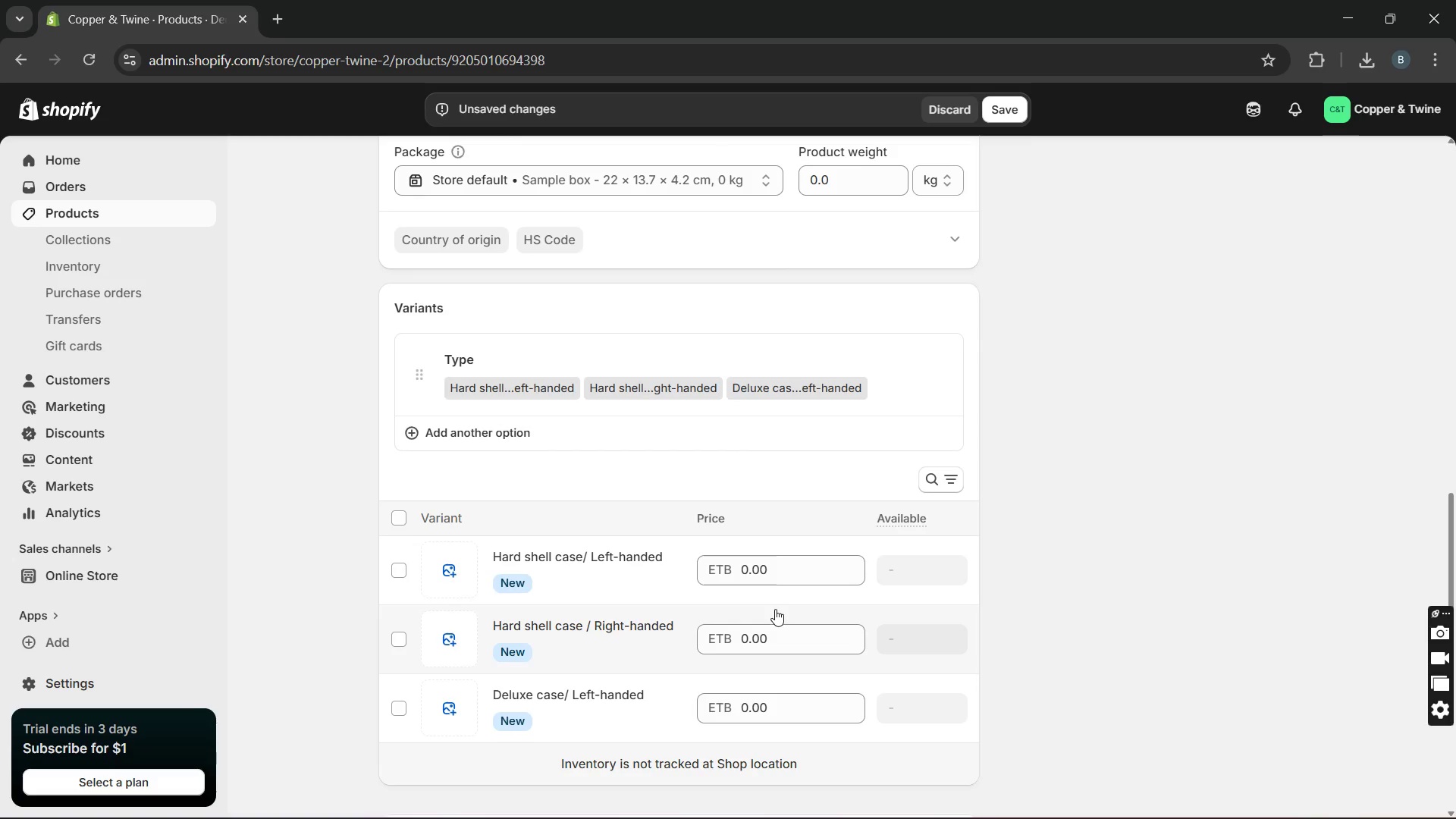 
double_click([748, 569])
 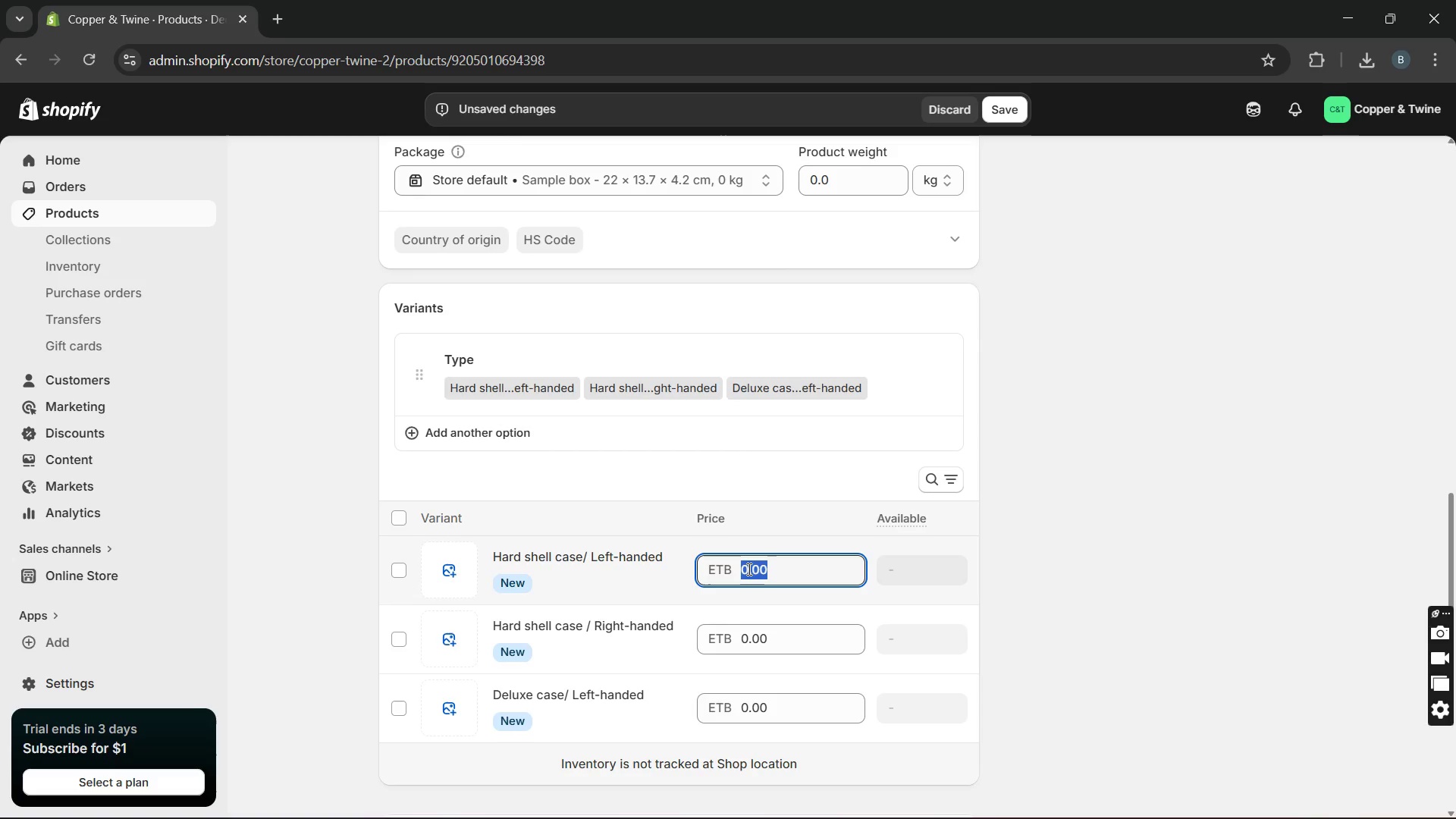 
type(3800)
 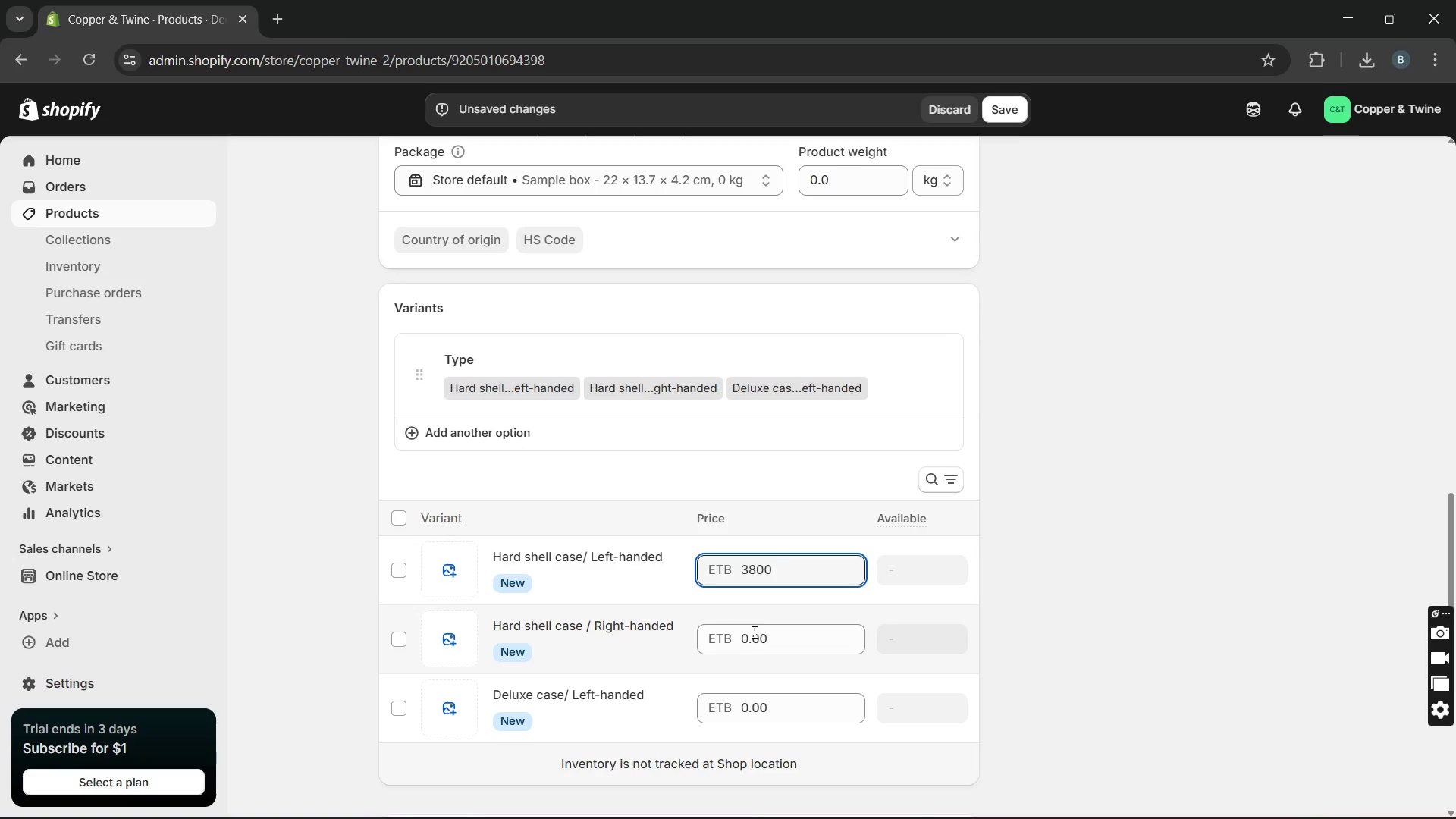 
left_click([746, 646])
 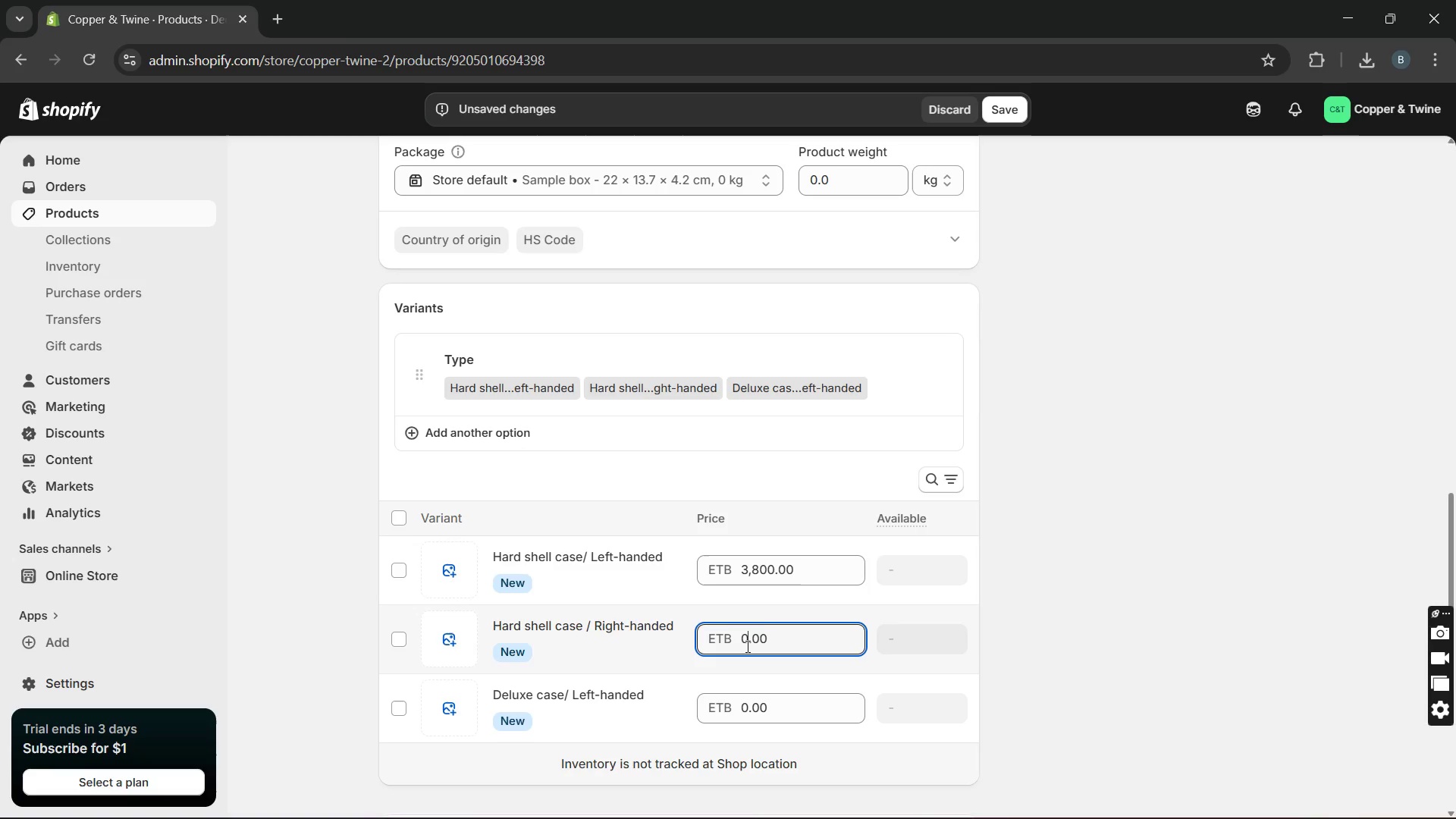 
left_click_drag(start_coordinate=[746, 646], to_coordinate=[796, 818])
 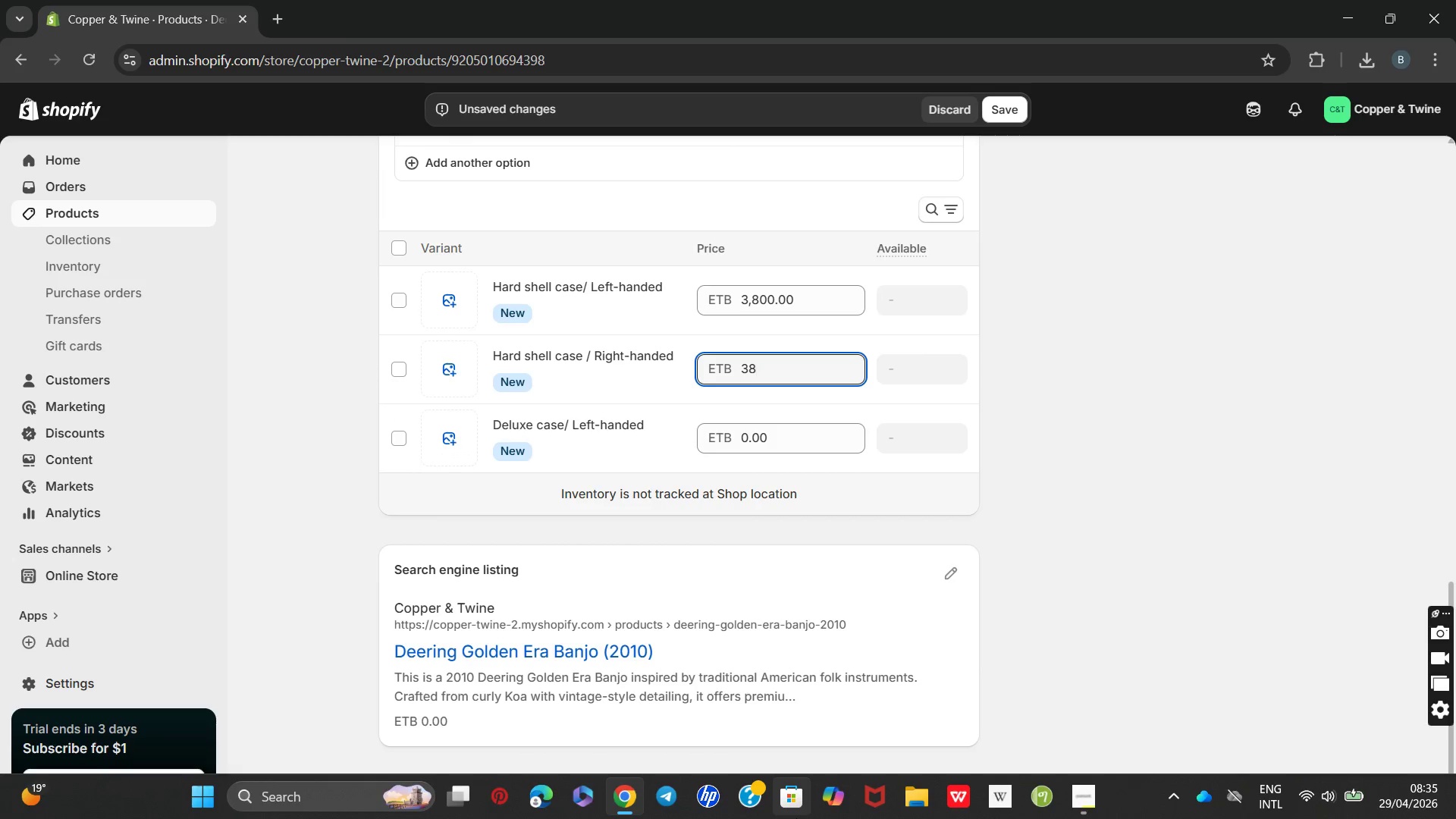 
type(3850)
 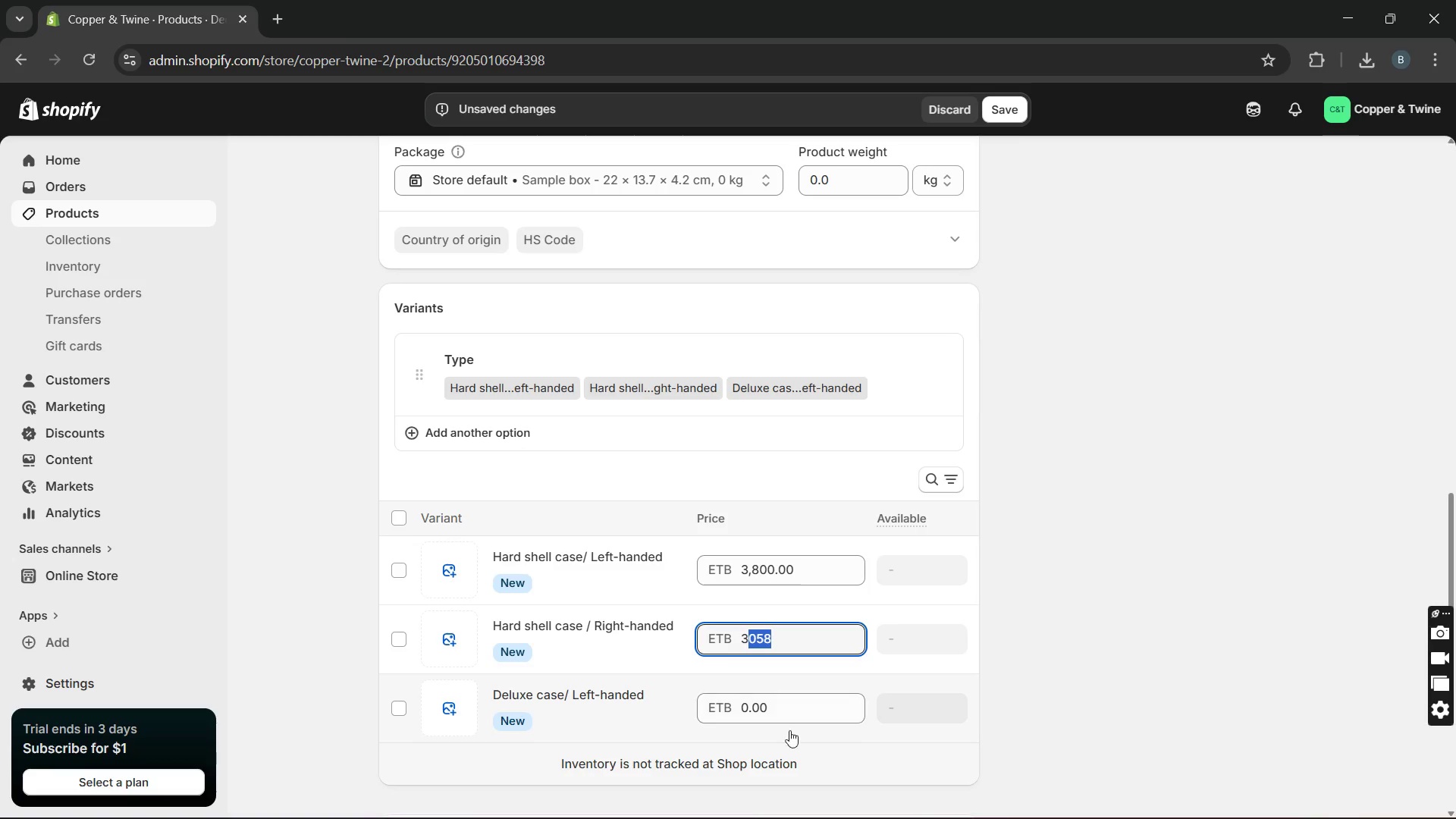 
type(850)
 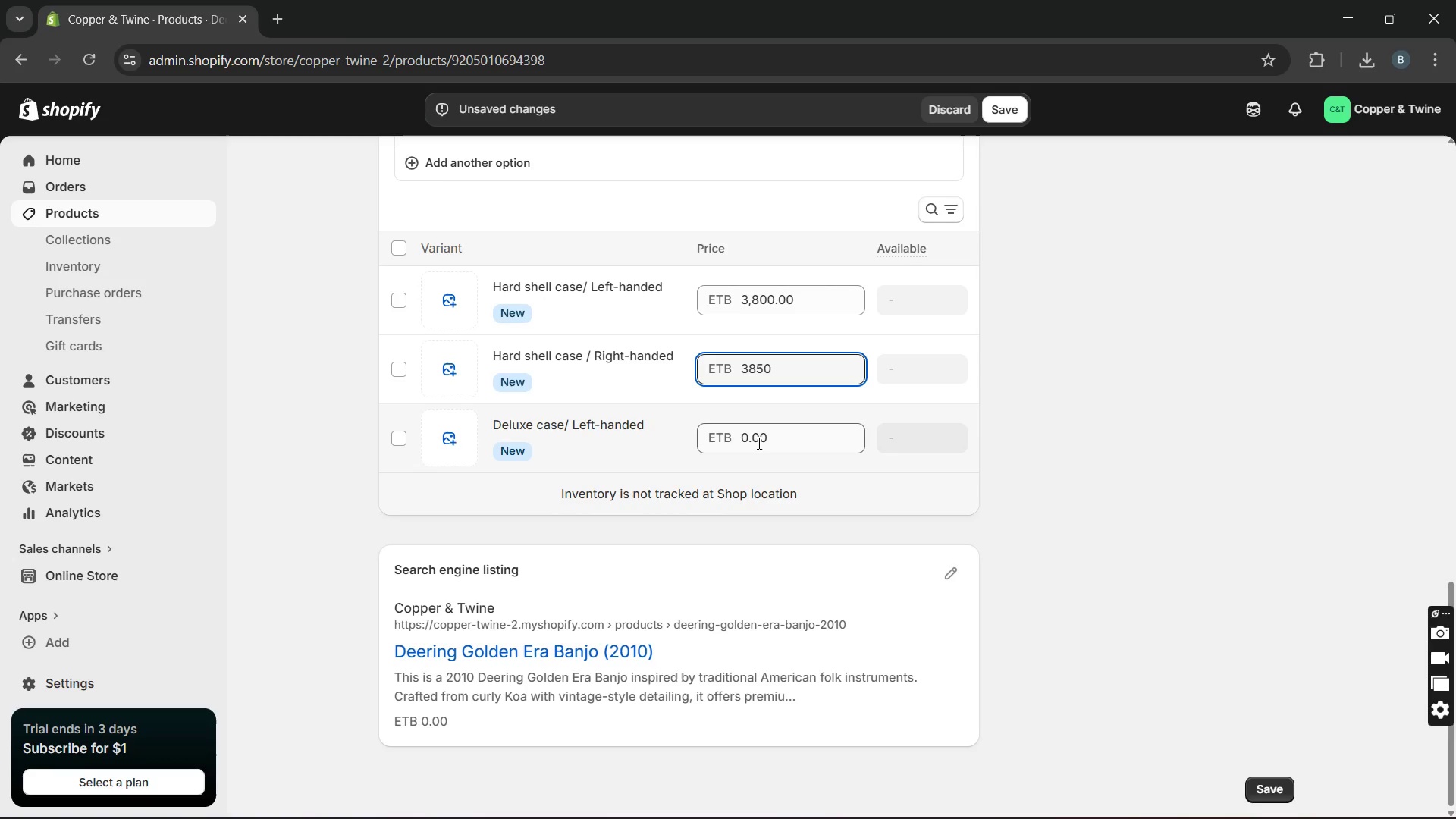 
double_click([748, 434])
 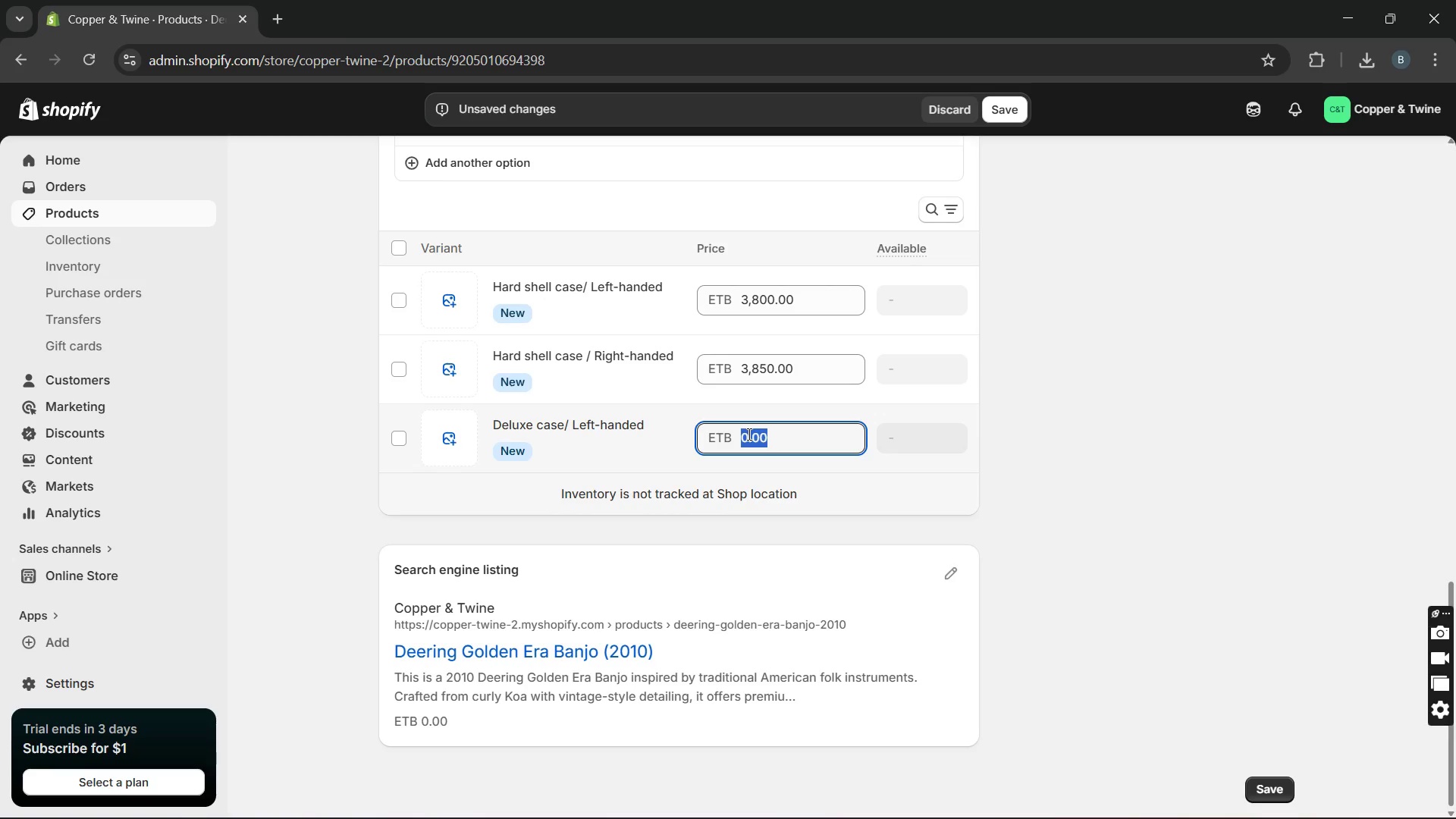 
type(4000)
 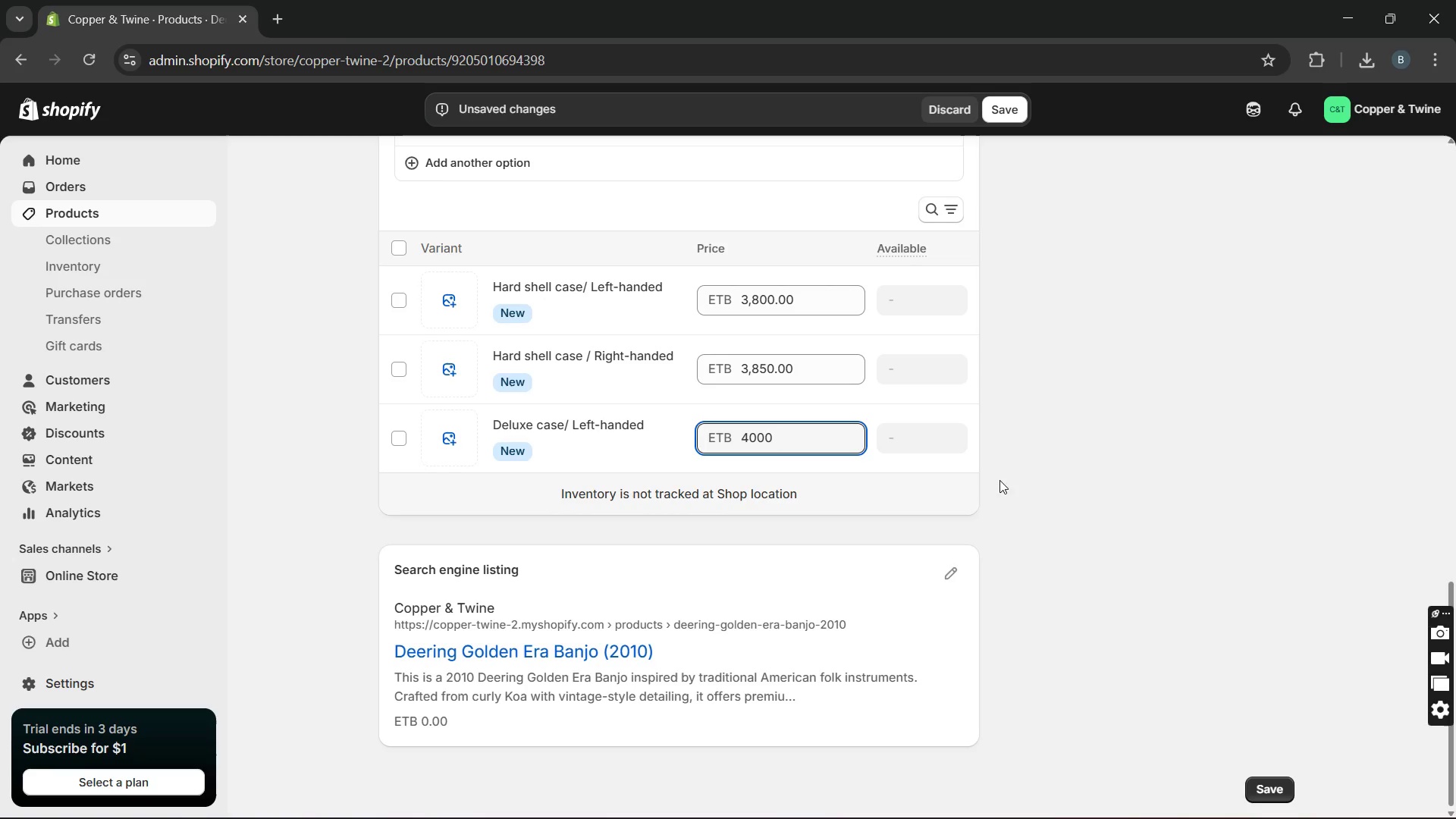 
left_click([1024, 482])
 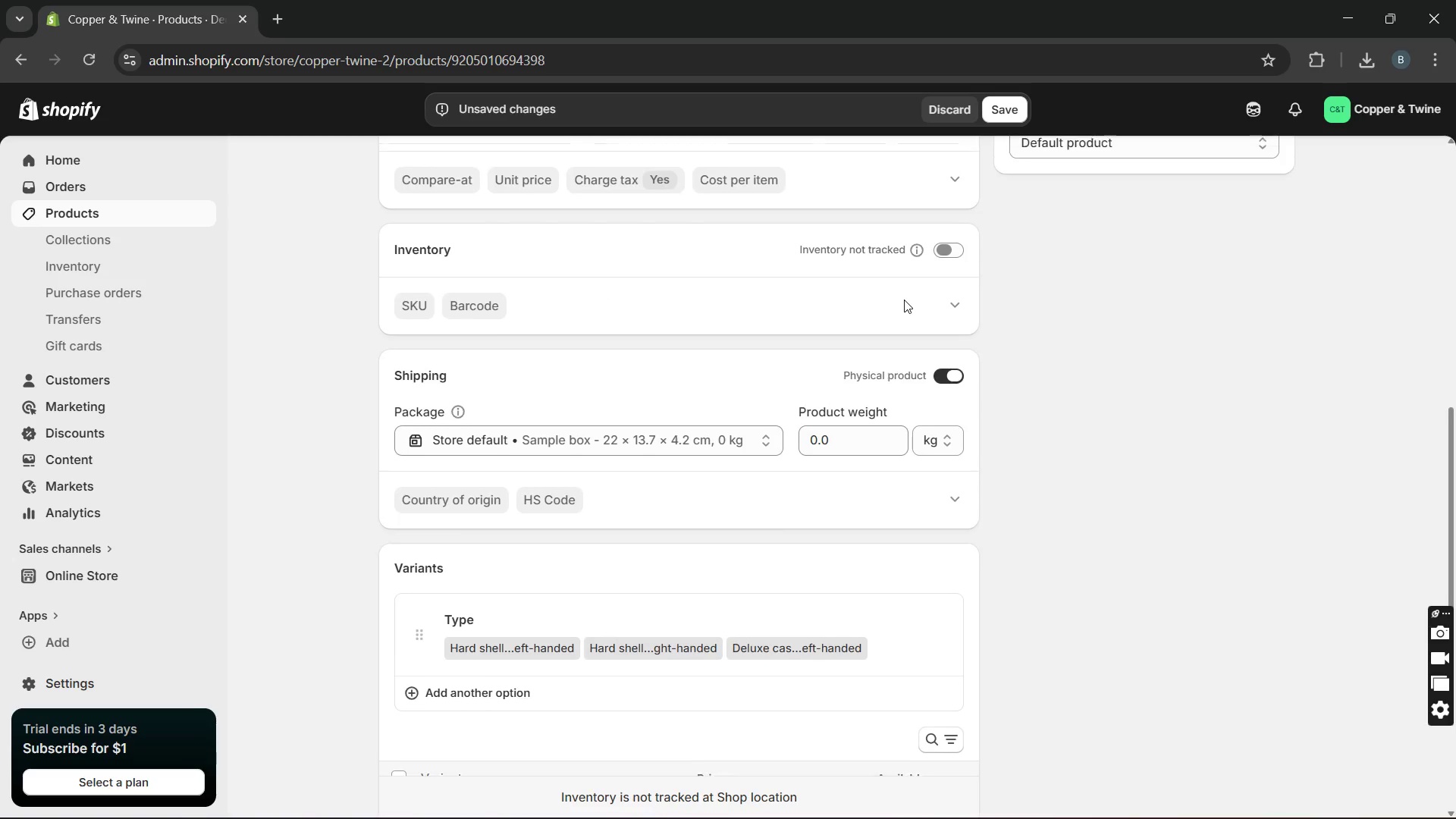 
left_click([949, 259])
 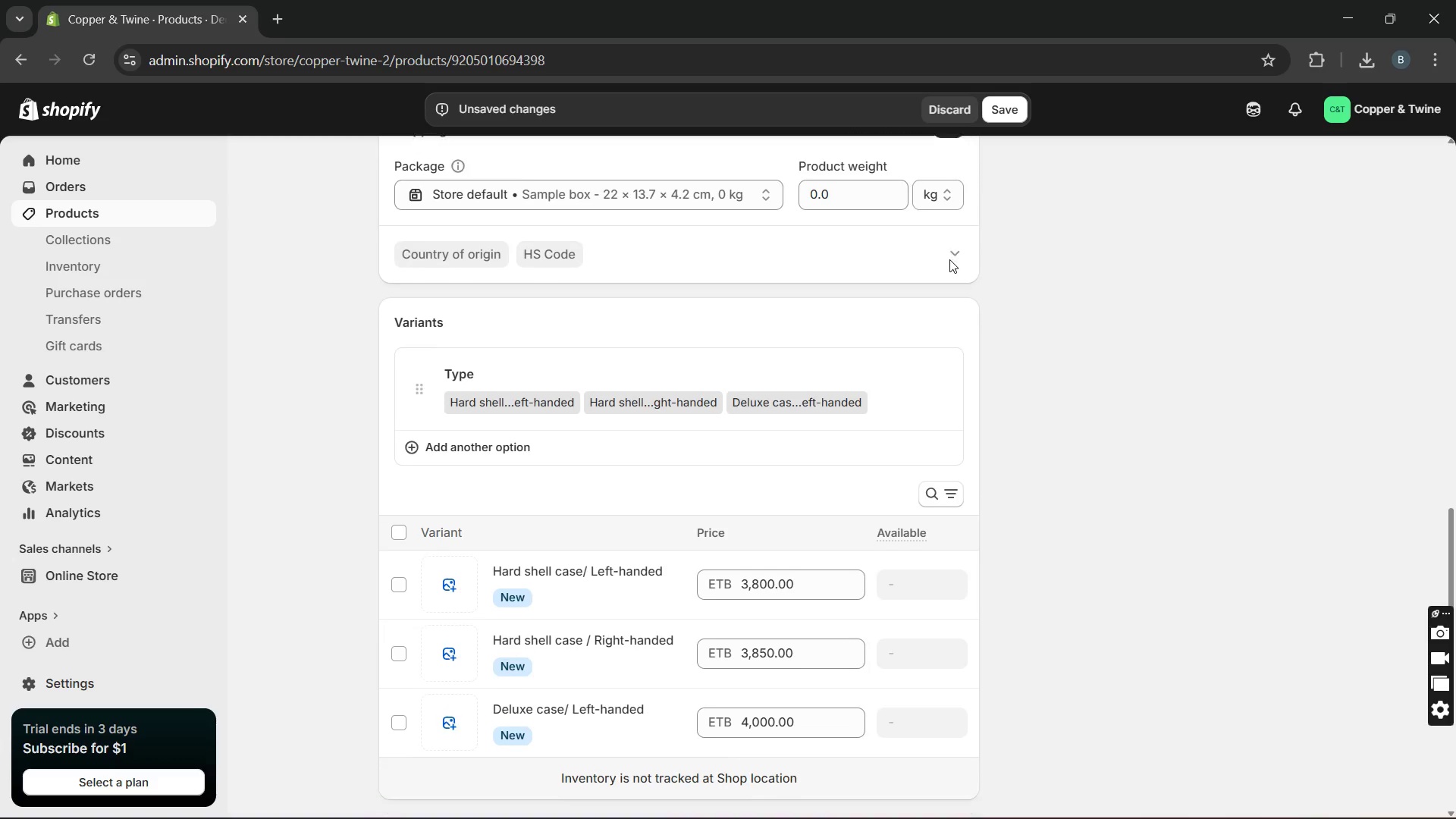 
wait(6.45)
 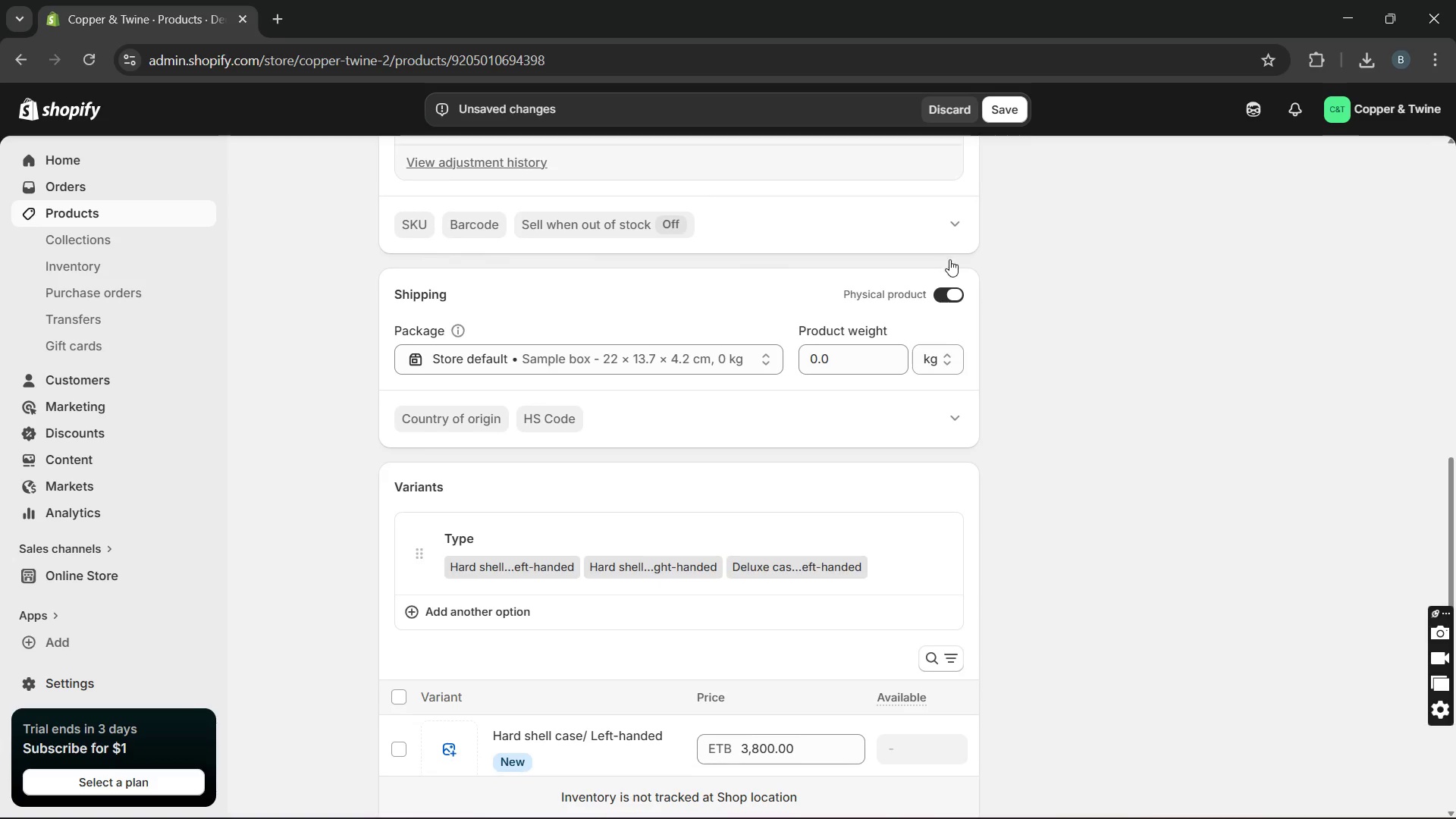 
mouse_move([807, 362])
 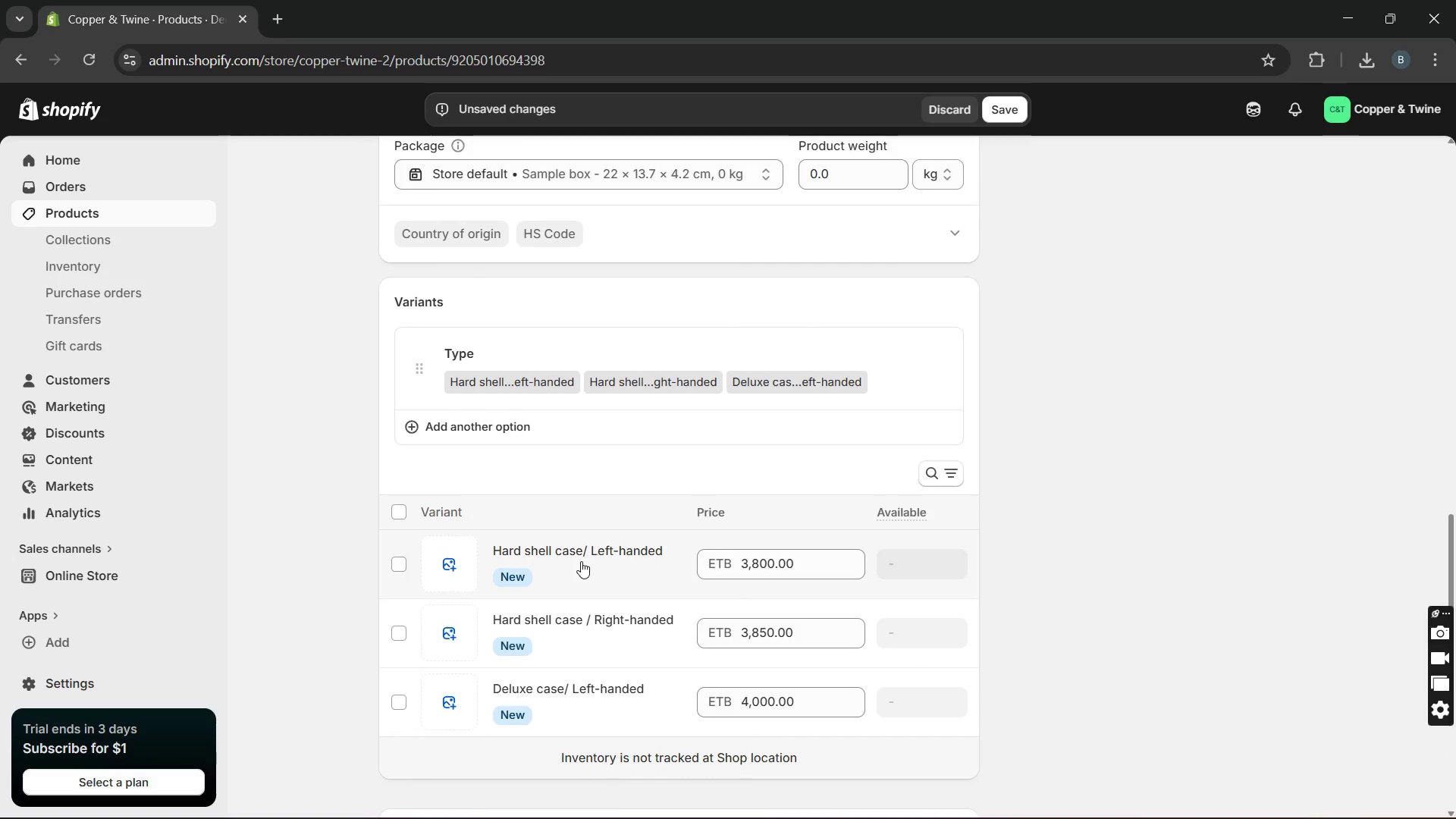 
left_click([581, 561])
 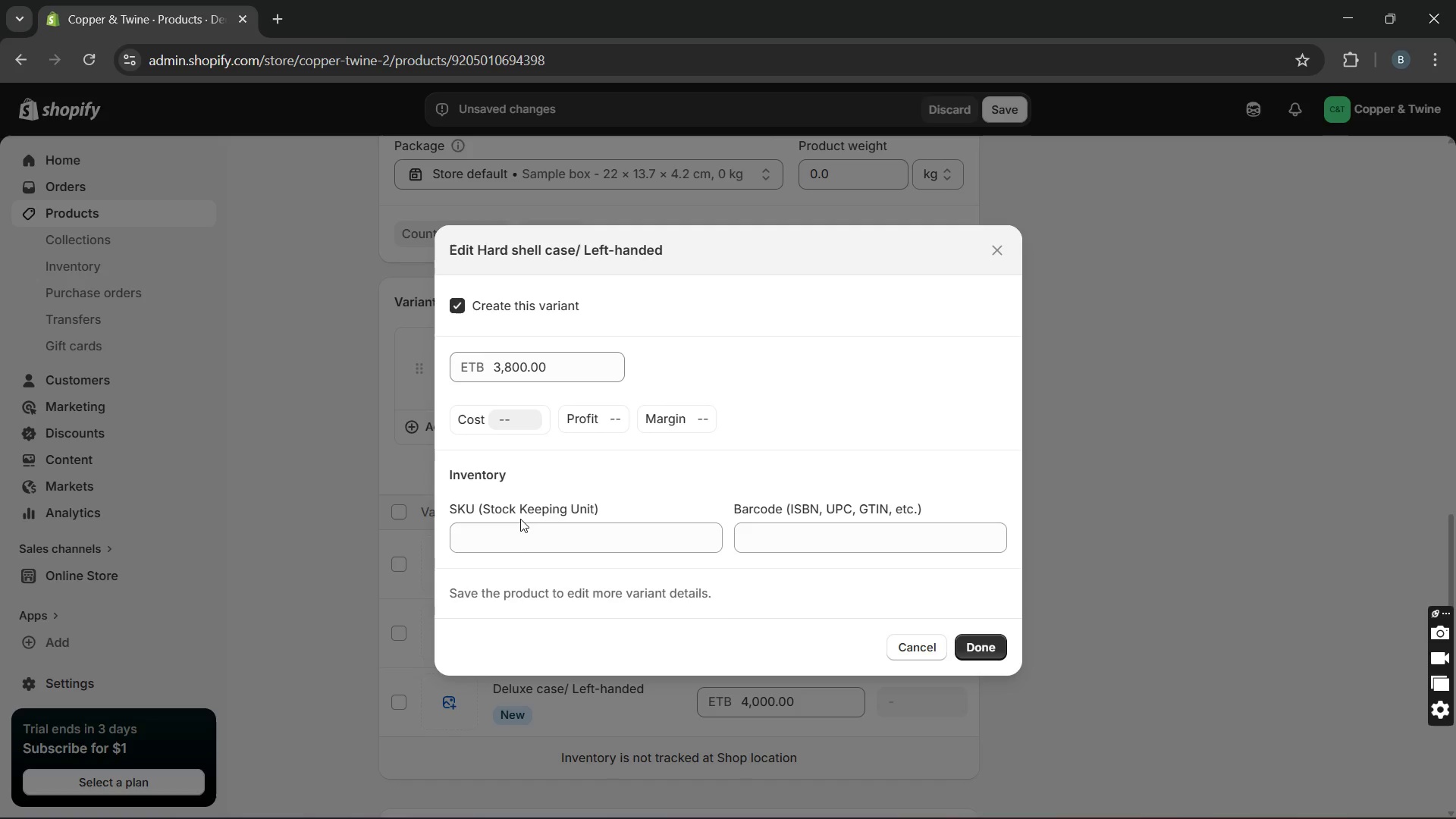 
left_click([520, 534])
 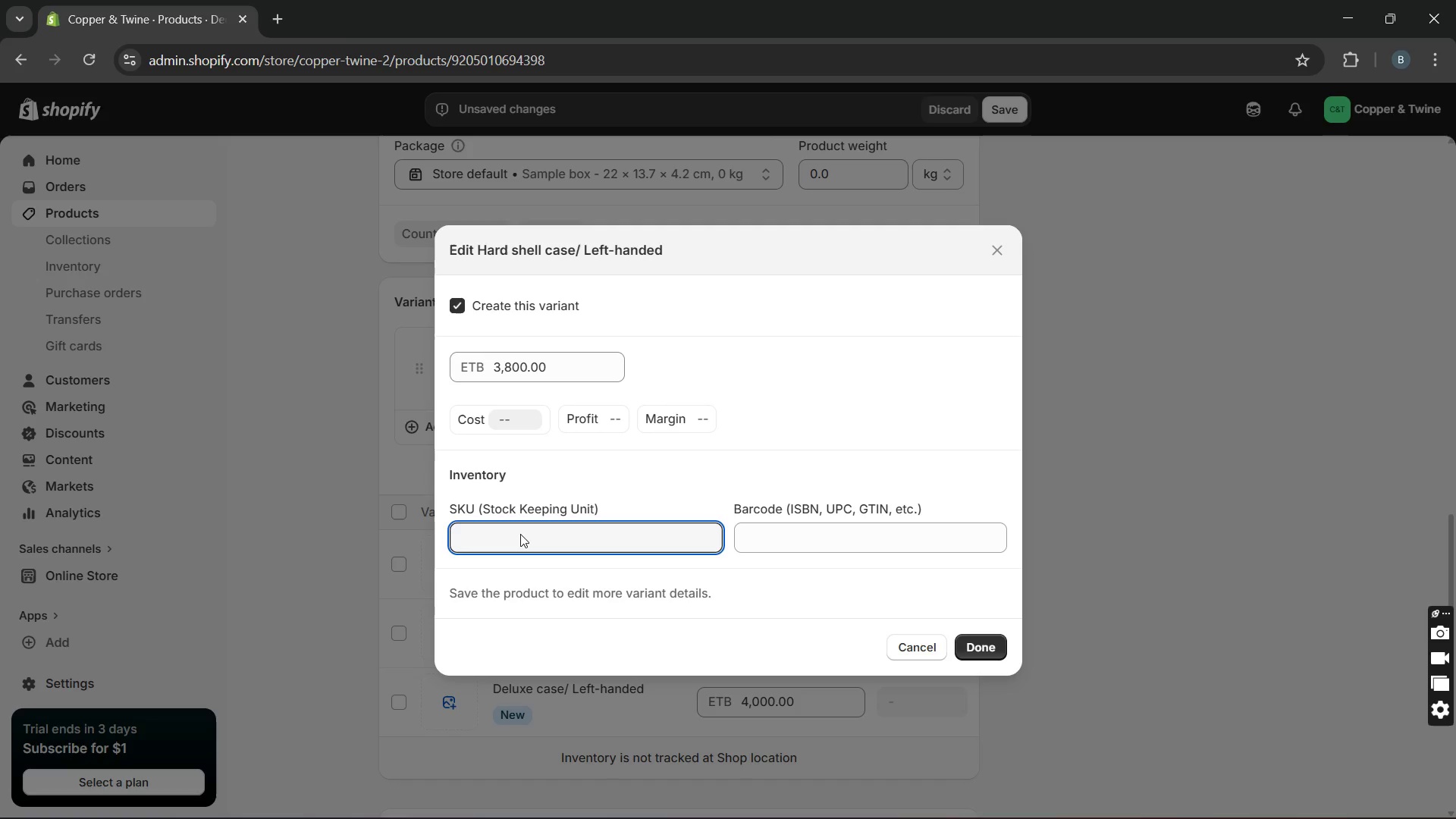 
type(CT-00004-LH-HSC)
 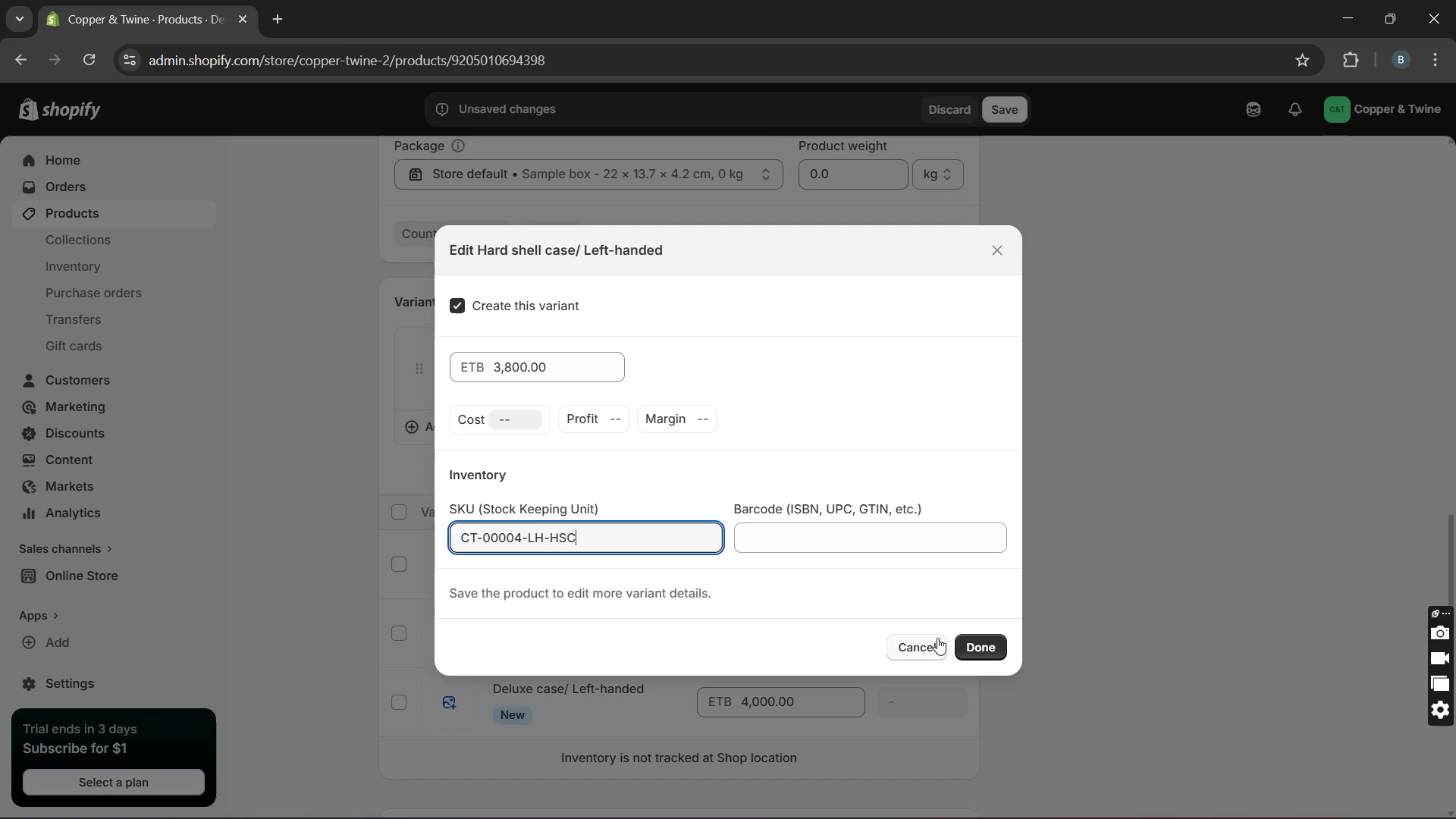 
left_click([962, 639])
 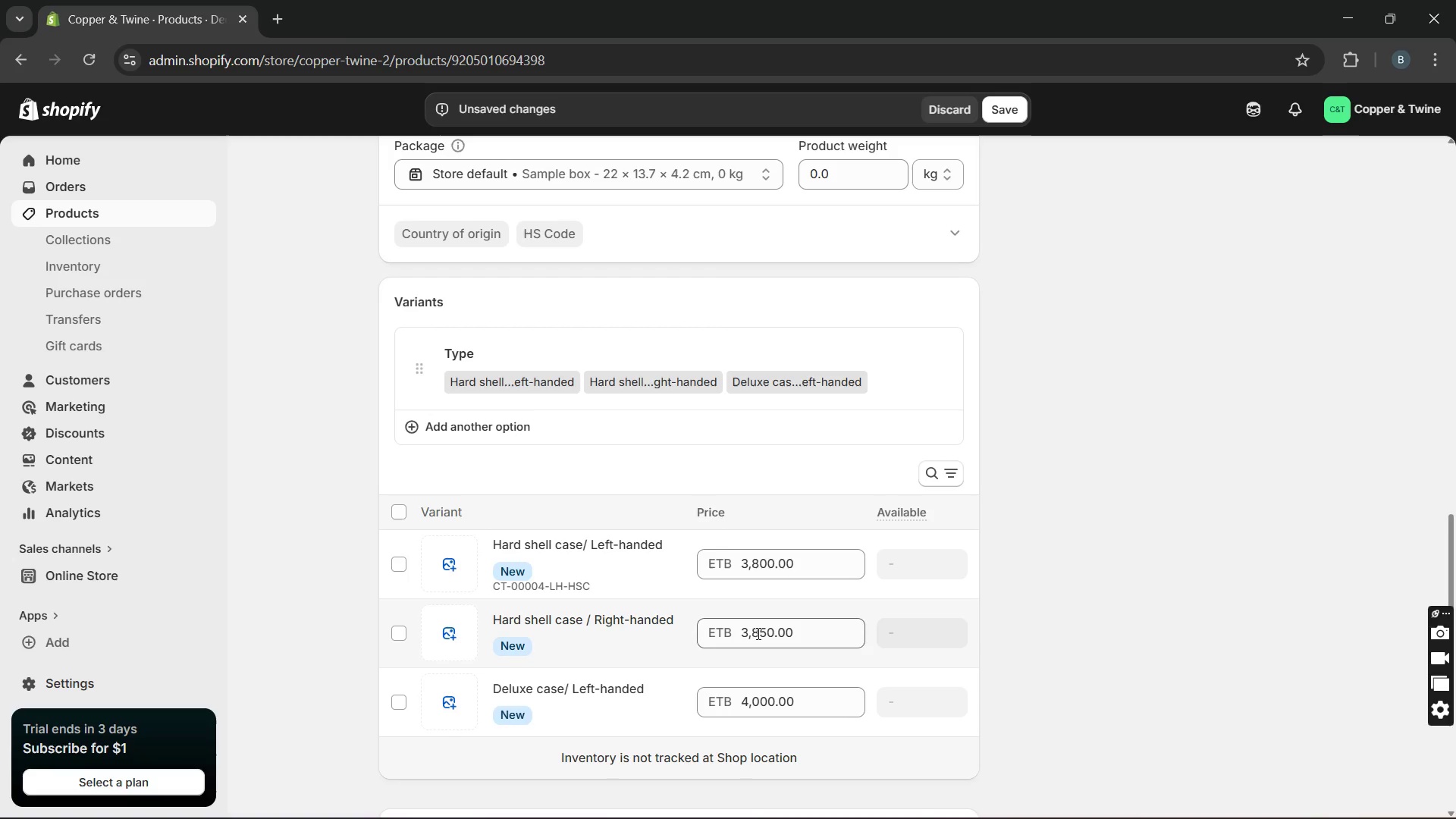 
left_click([646, 653])
 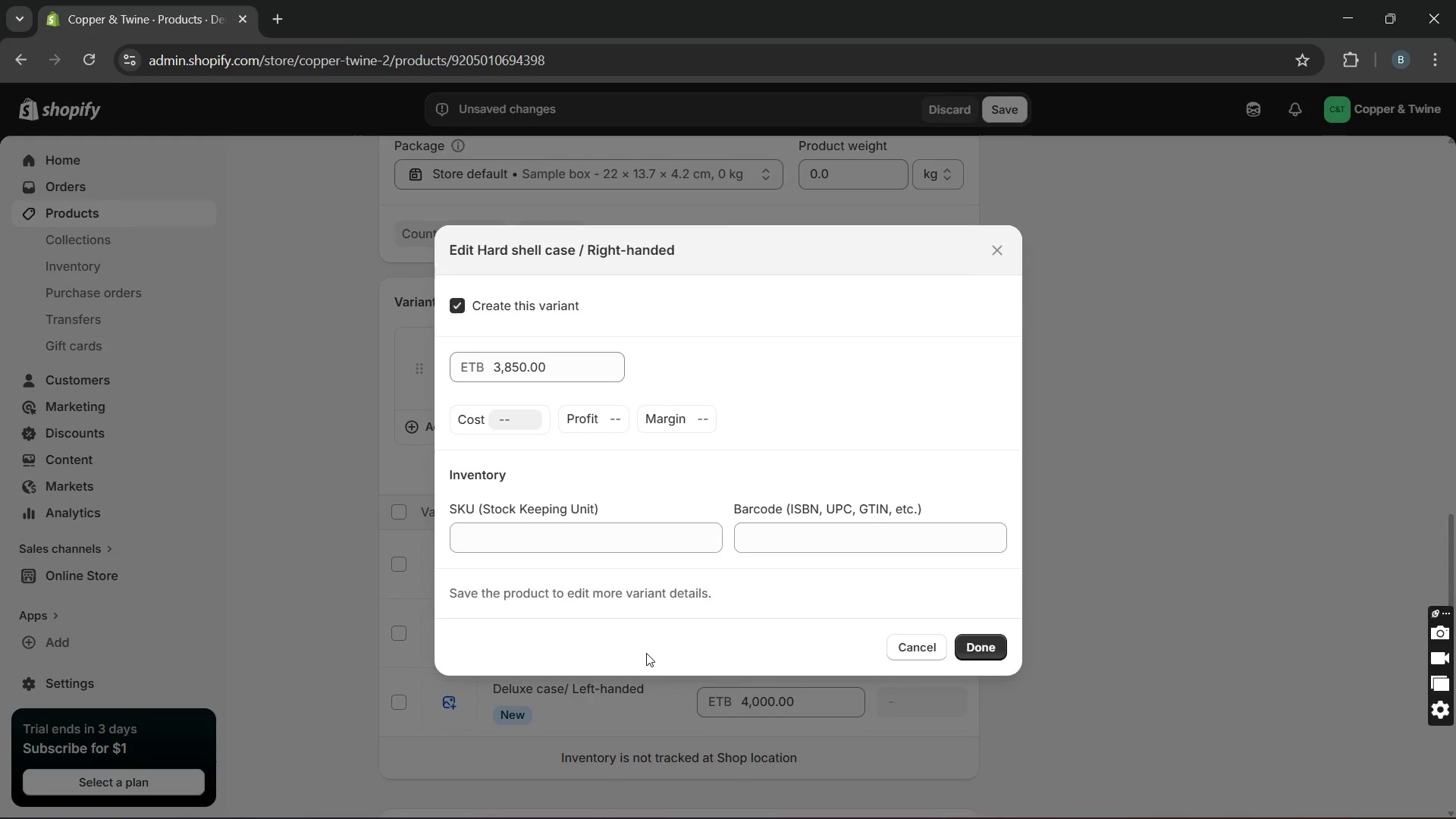 
type(CT)
 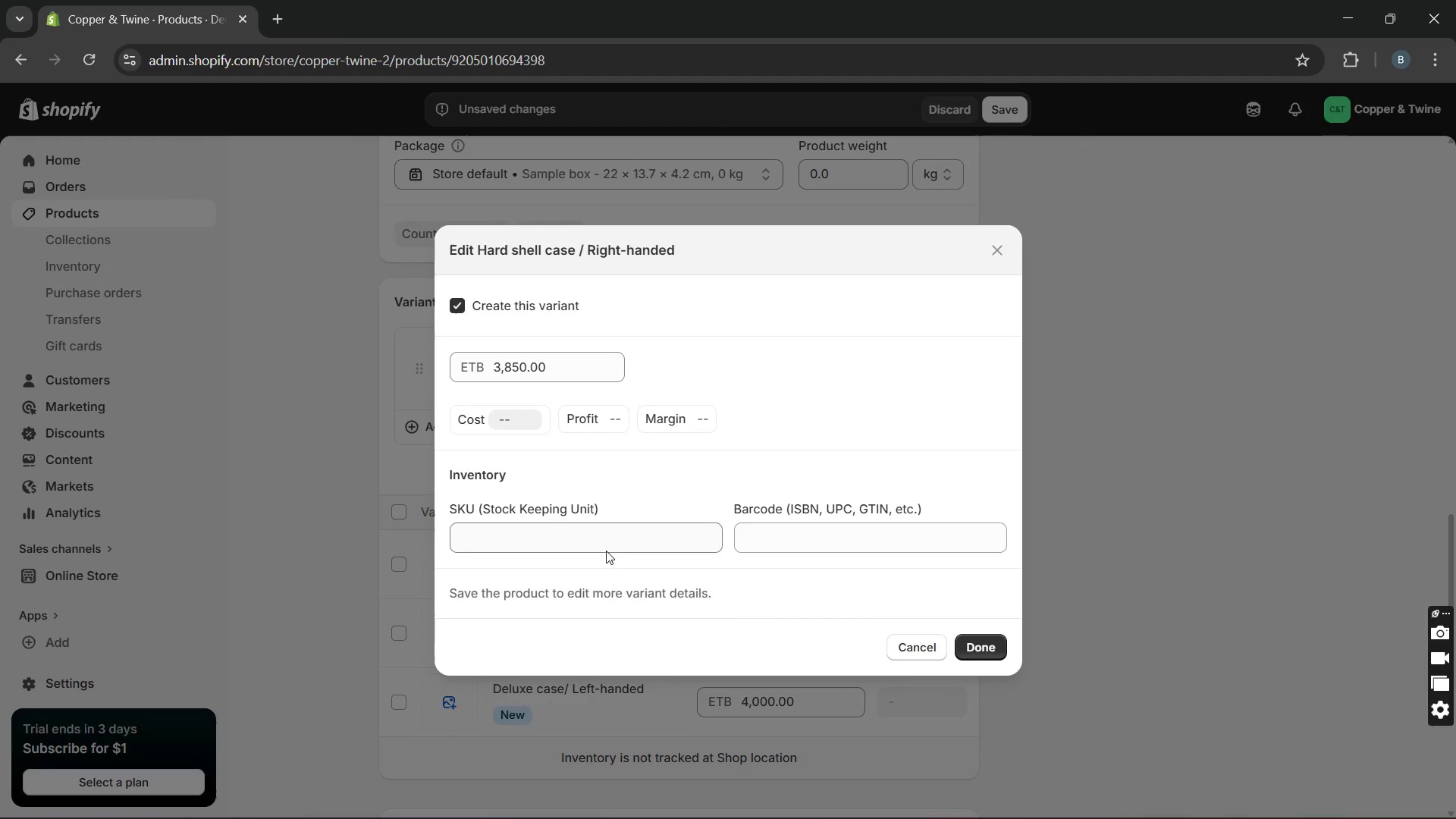 
left_click([604, 549])
 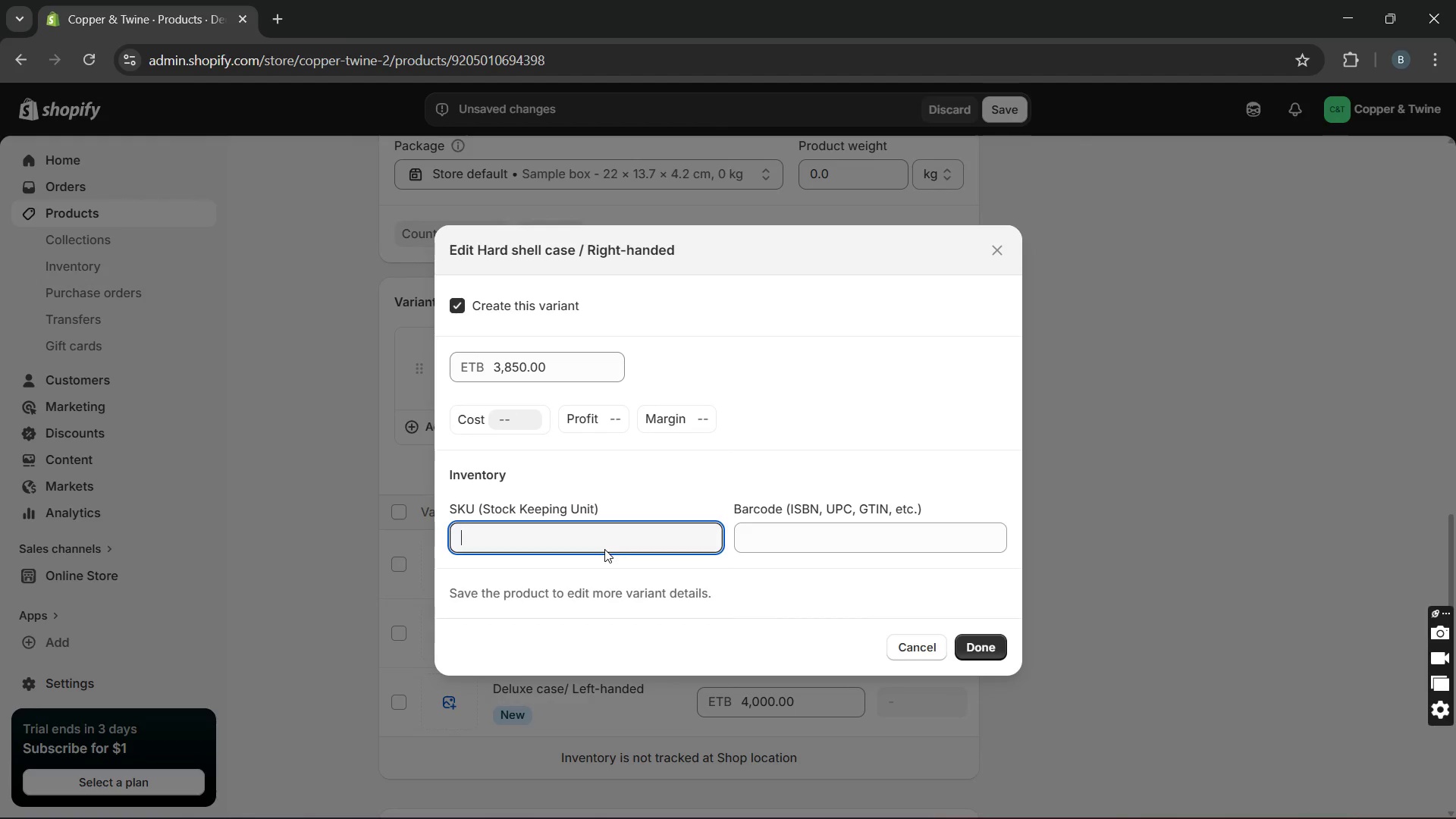 
type(CT-00004-RH-HSC)
 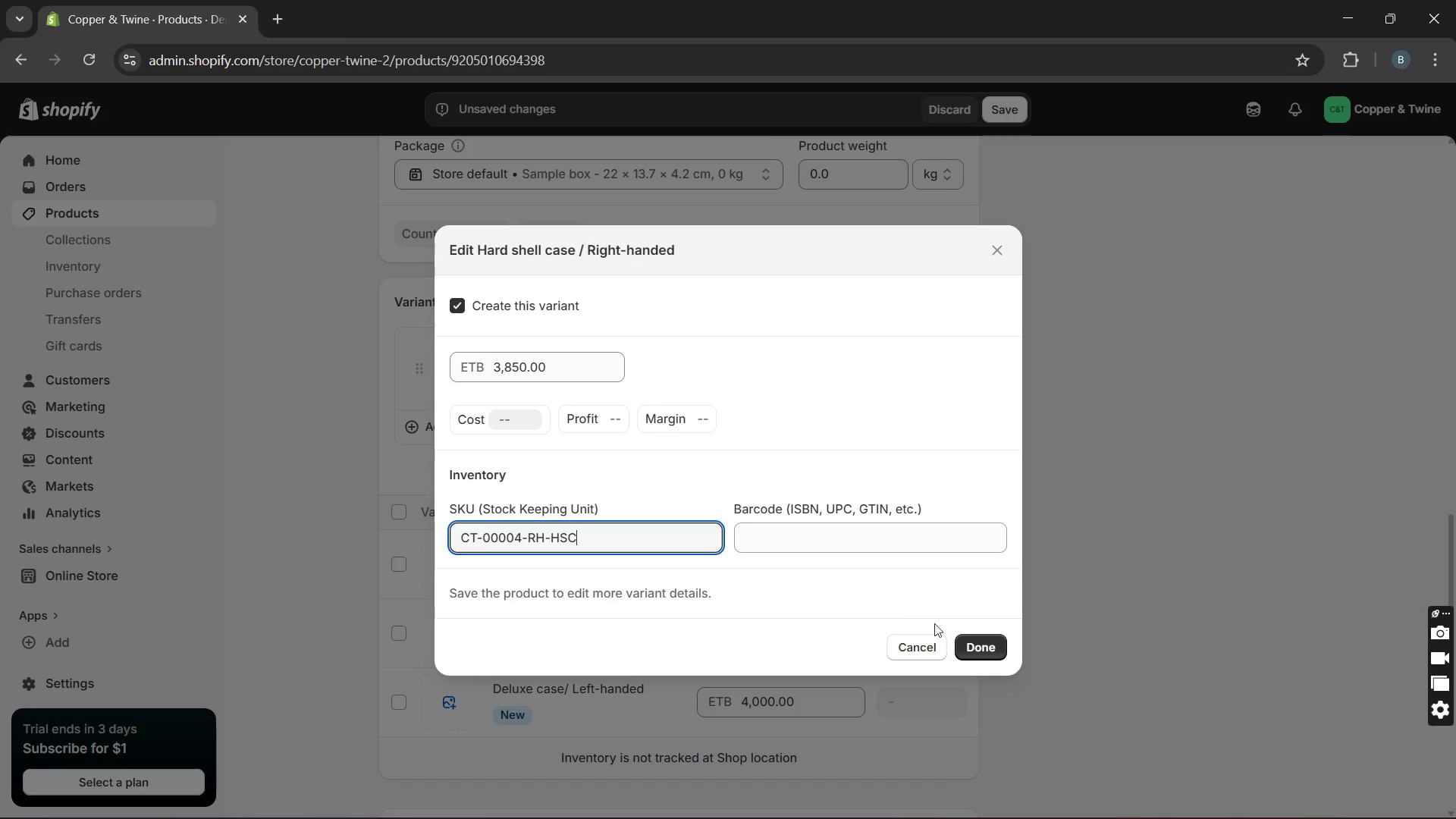 
left_click([989, 656])
 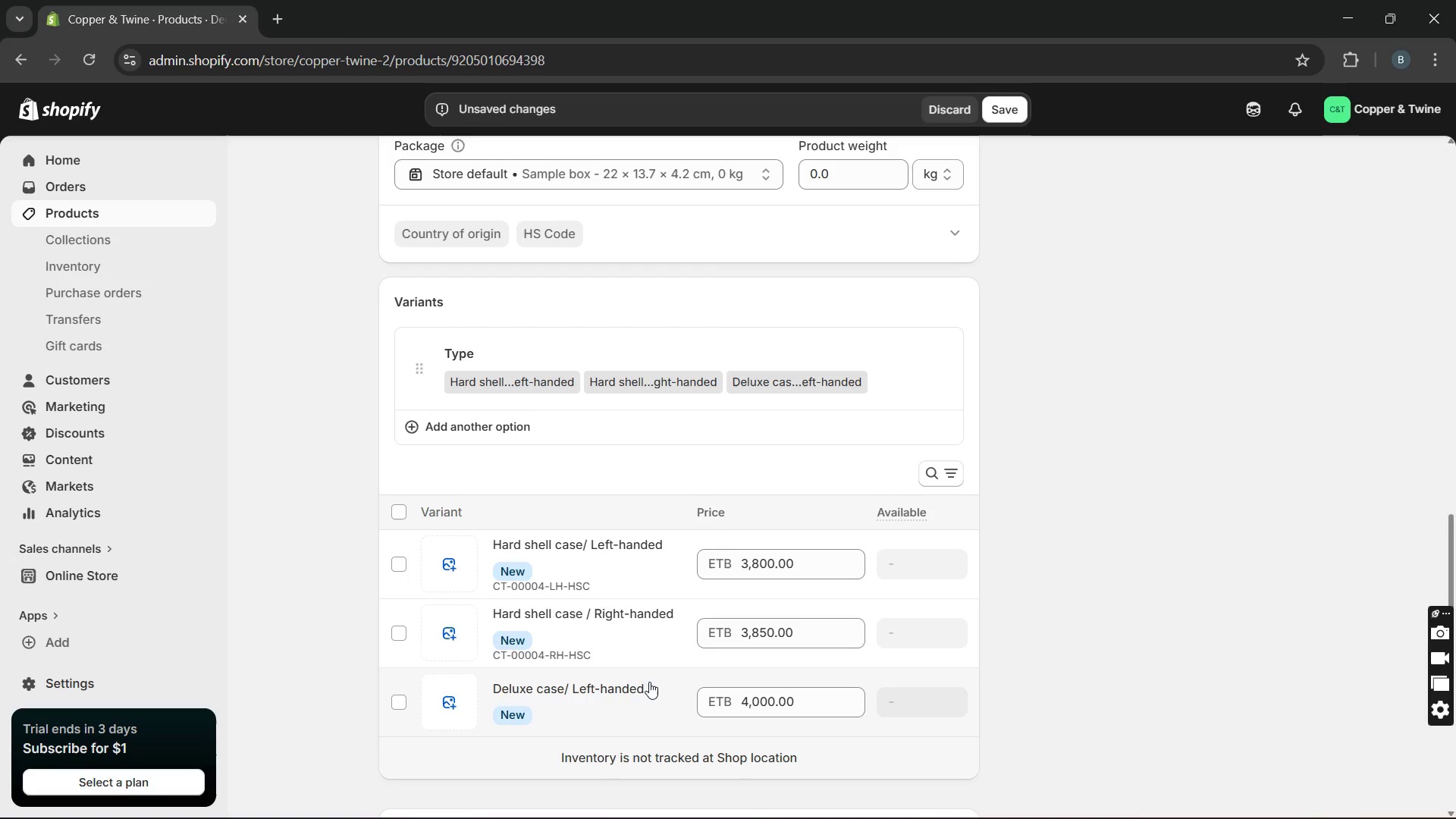 
left_click([636, 695])
 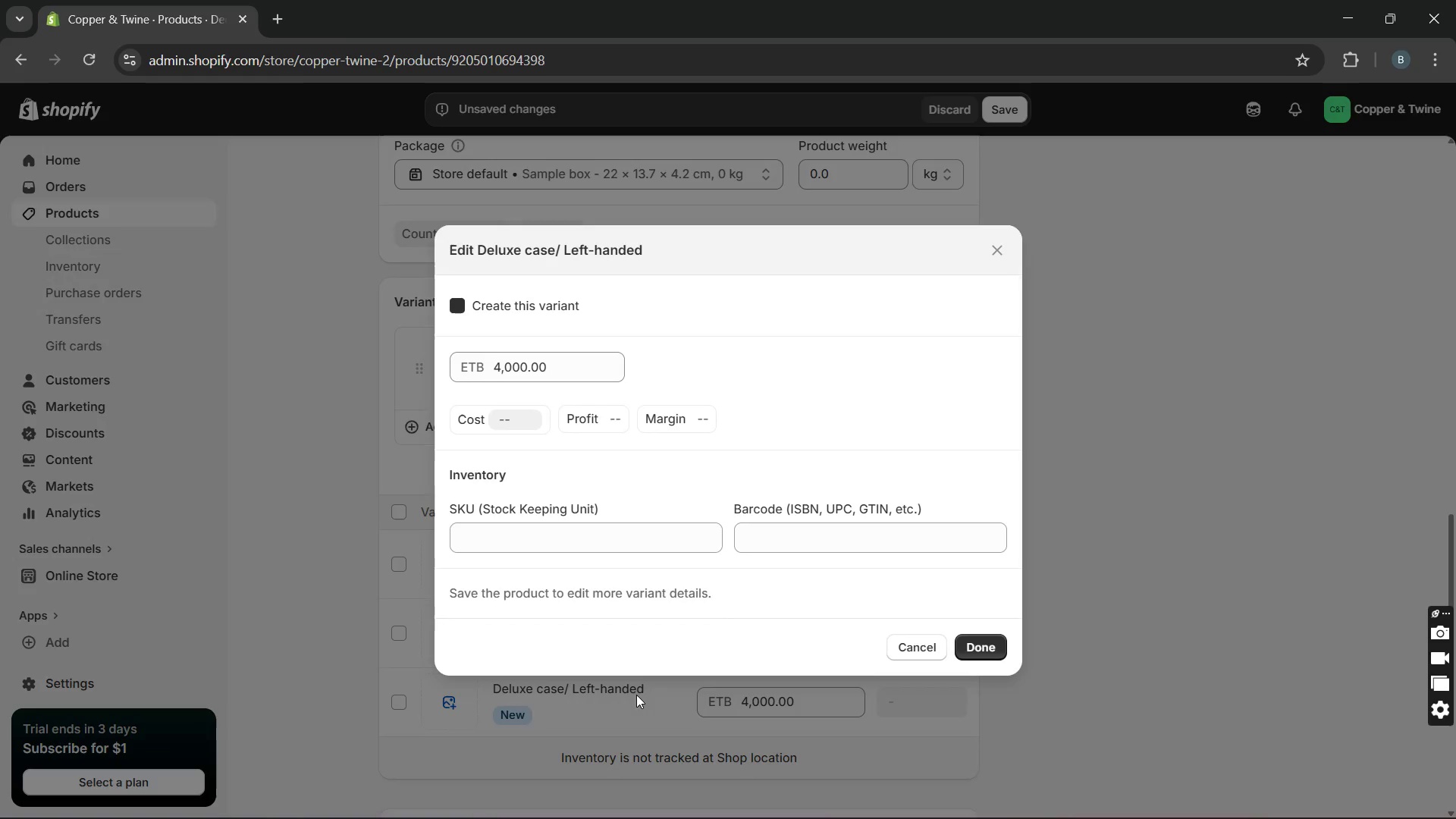 
type(CT)
 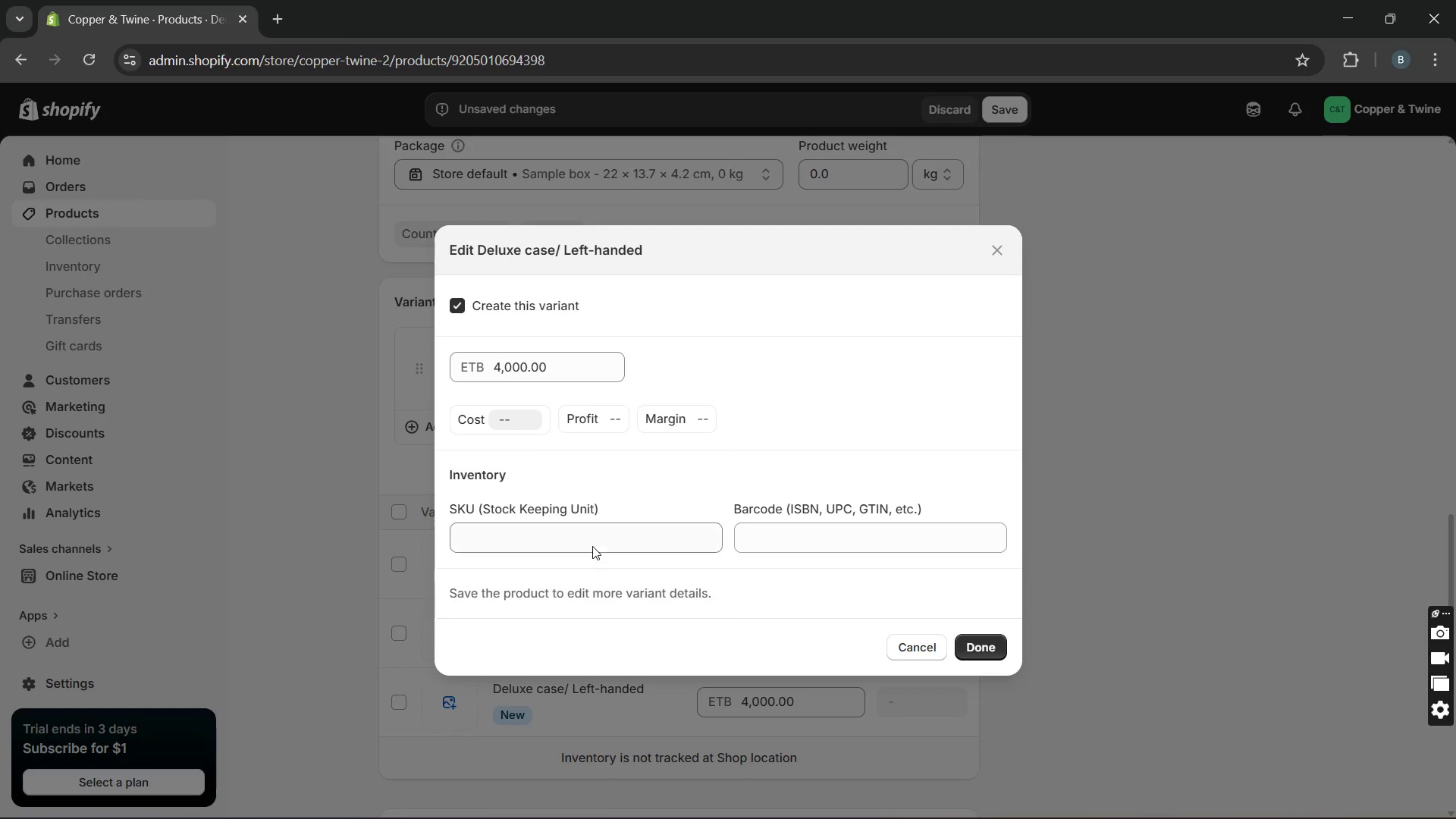 
left_click([590, 542])
 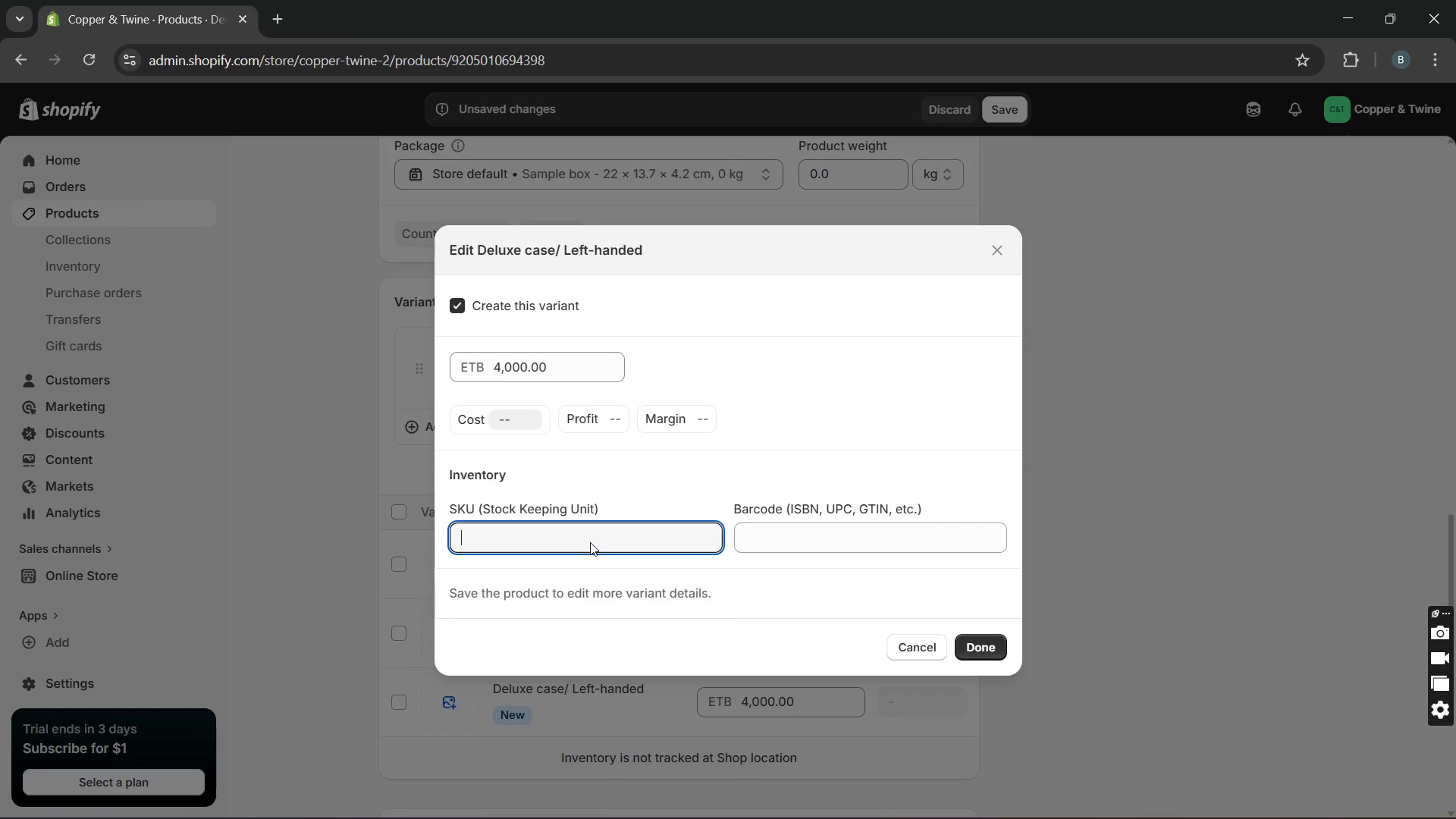 
type(CT-00004-LH-DC)
 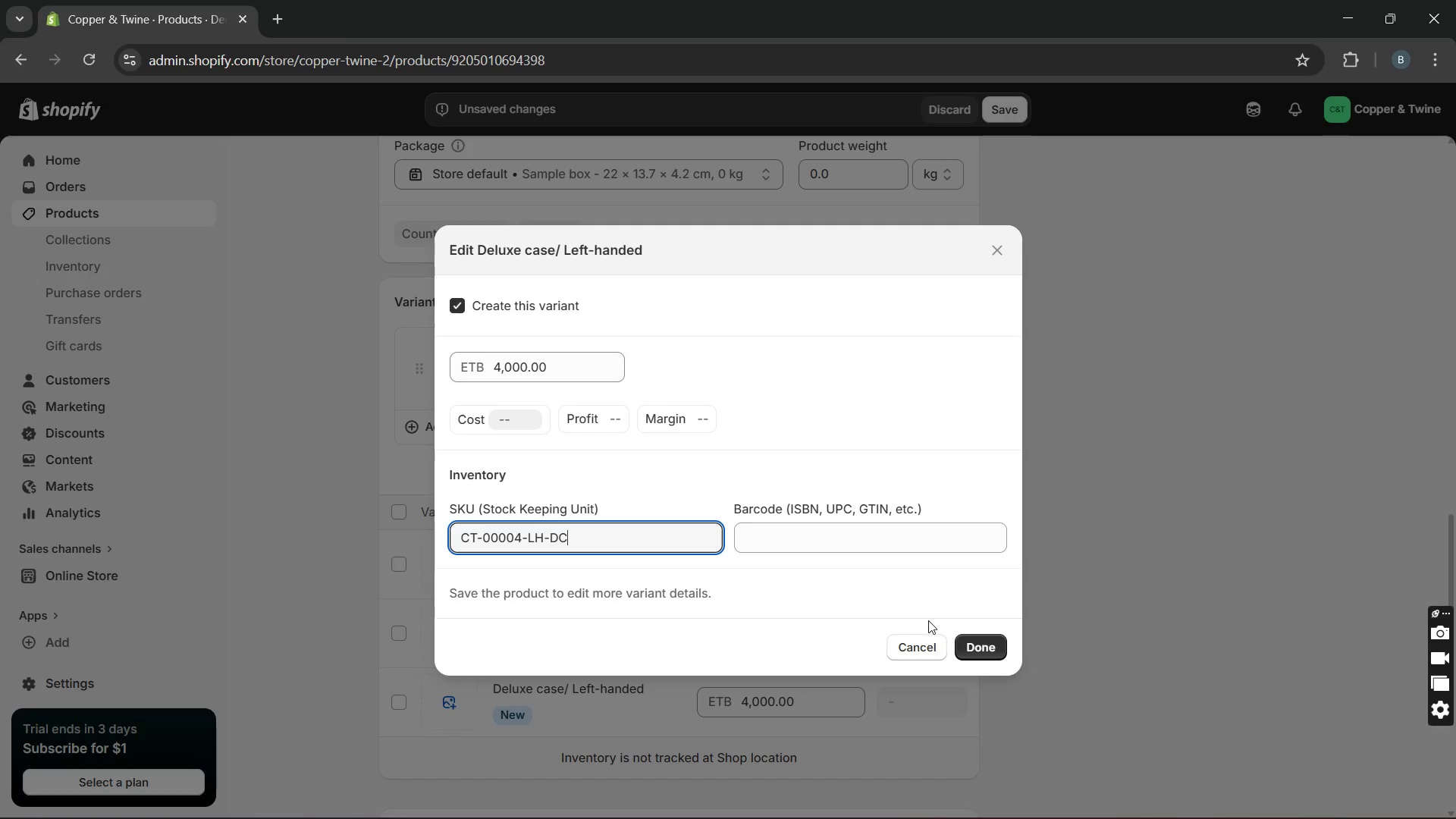 
left_click([969, 644])
 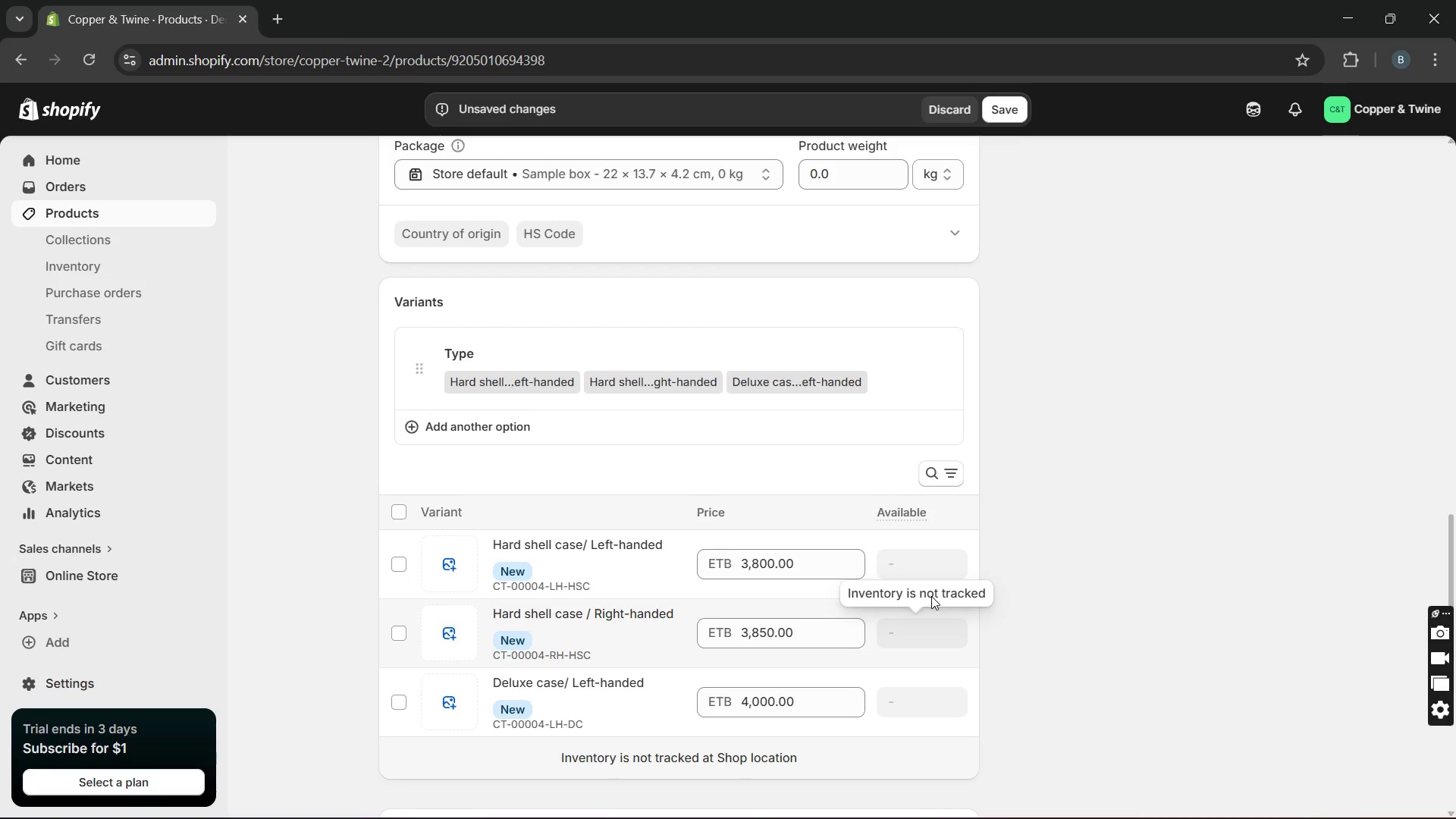 
left_click([922, 571])
 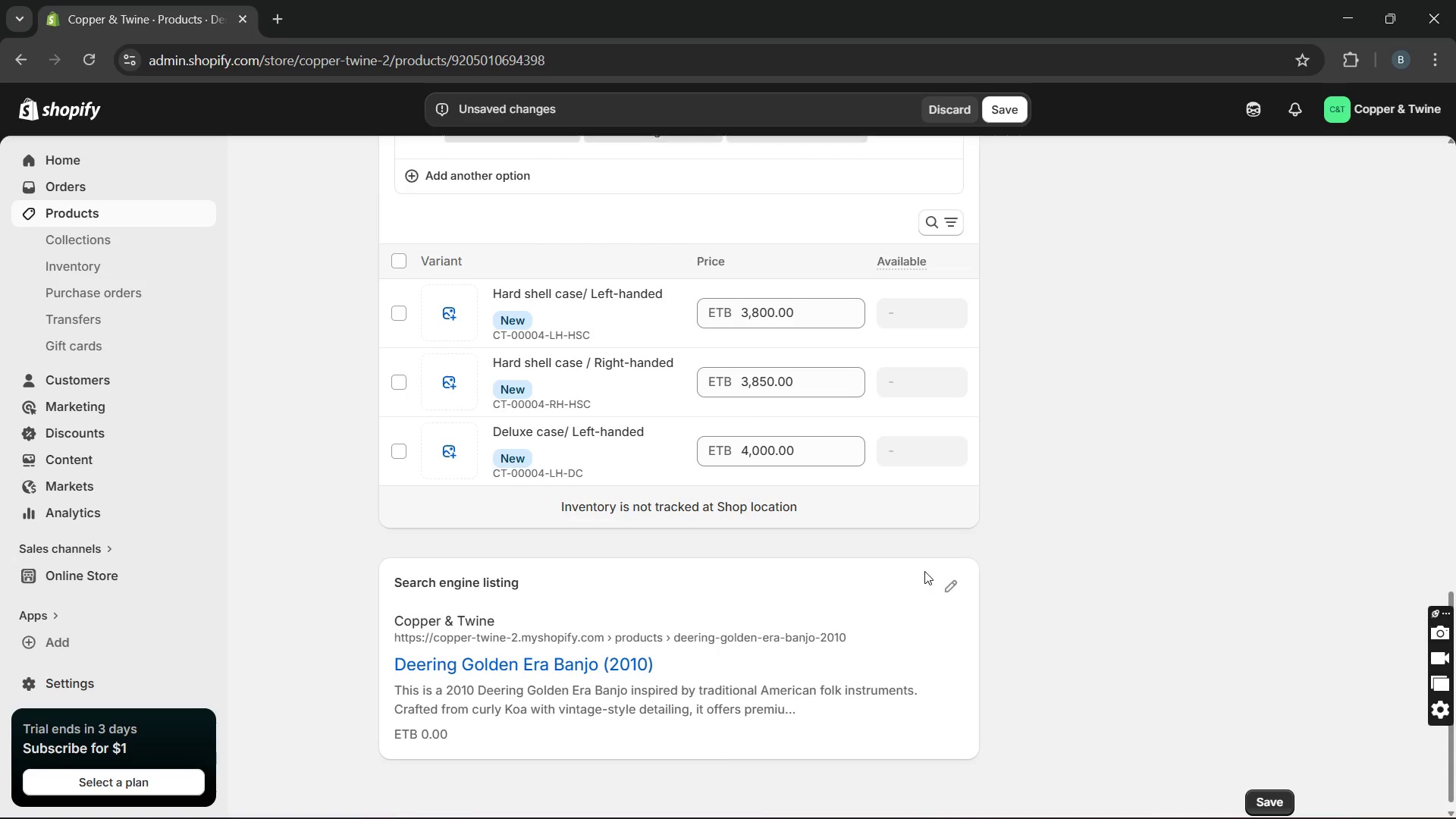 
left_click([957, 588])
 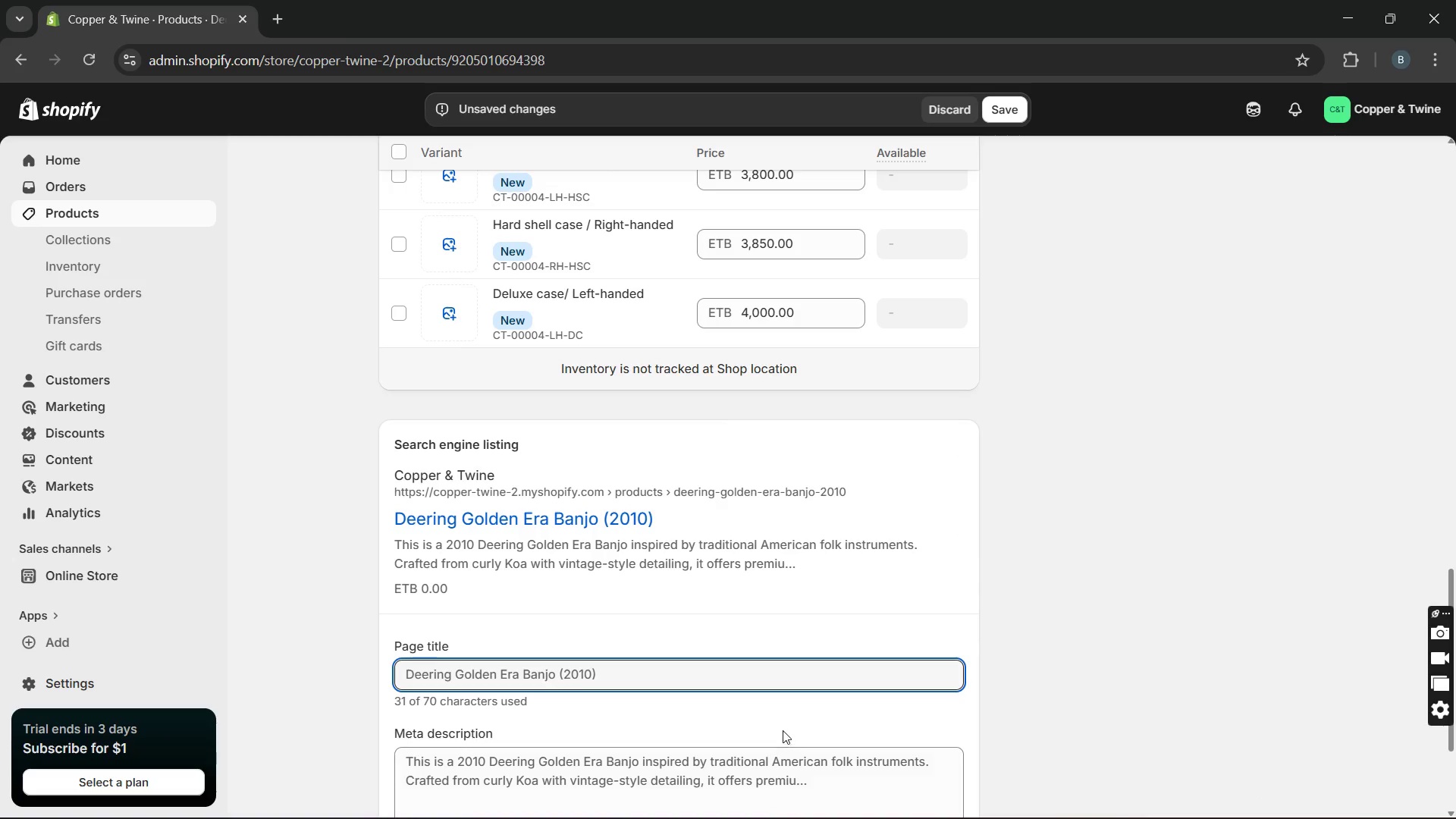 
wait(7.64)
 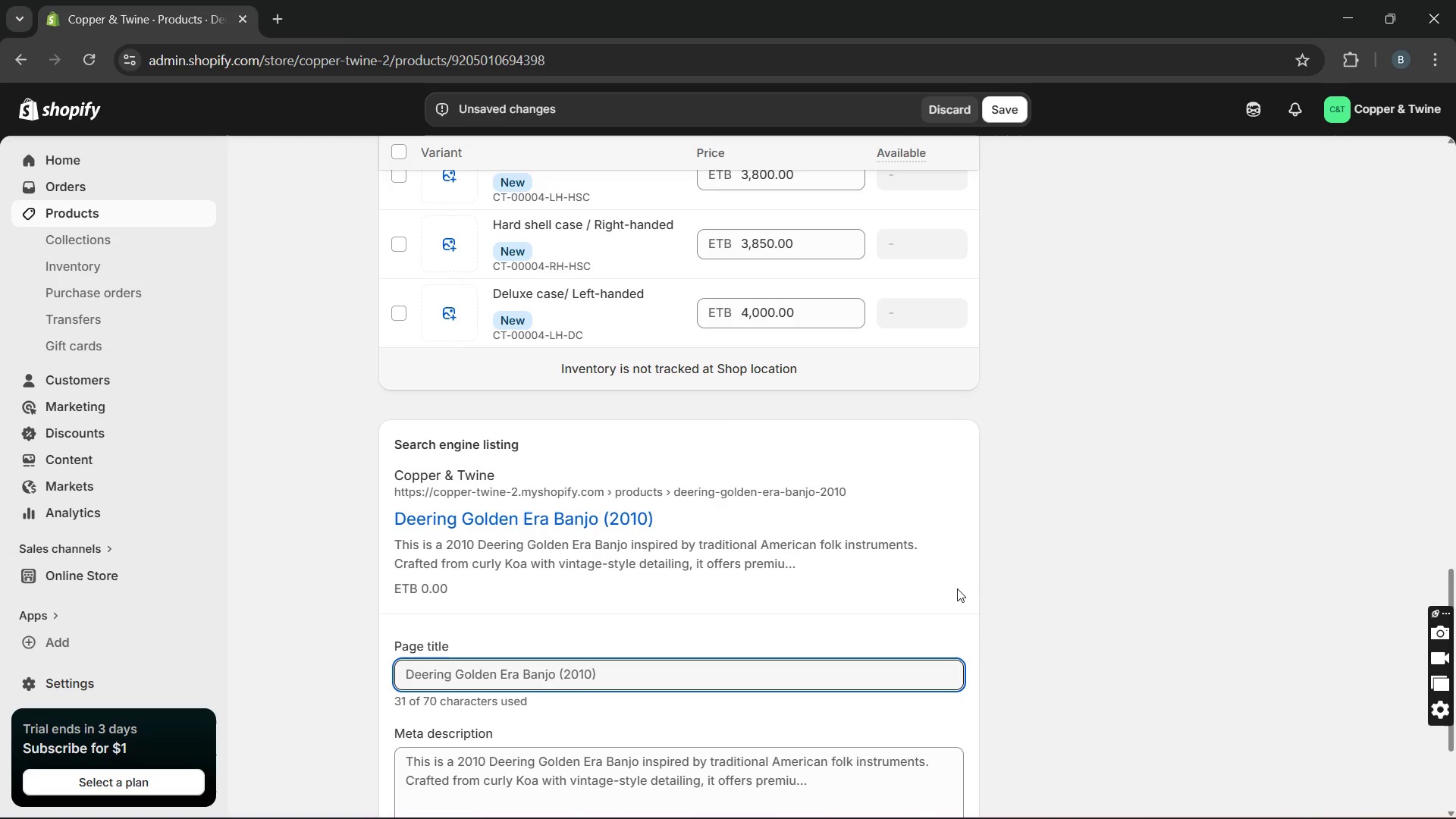 
left_click([733, 653])
 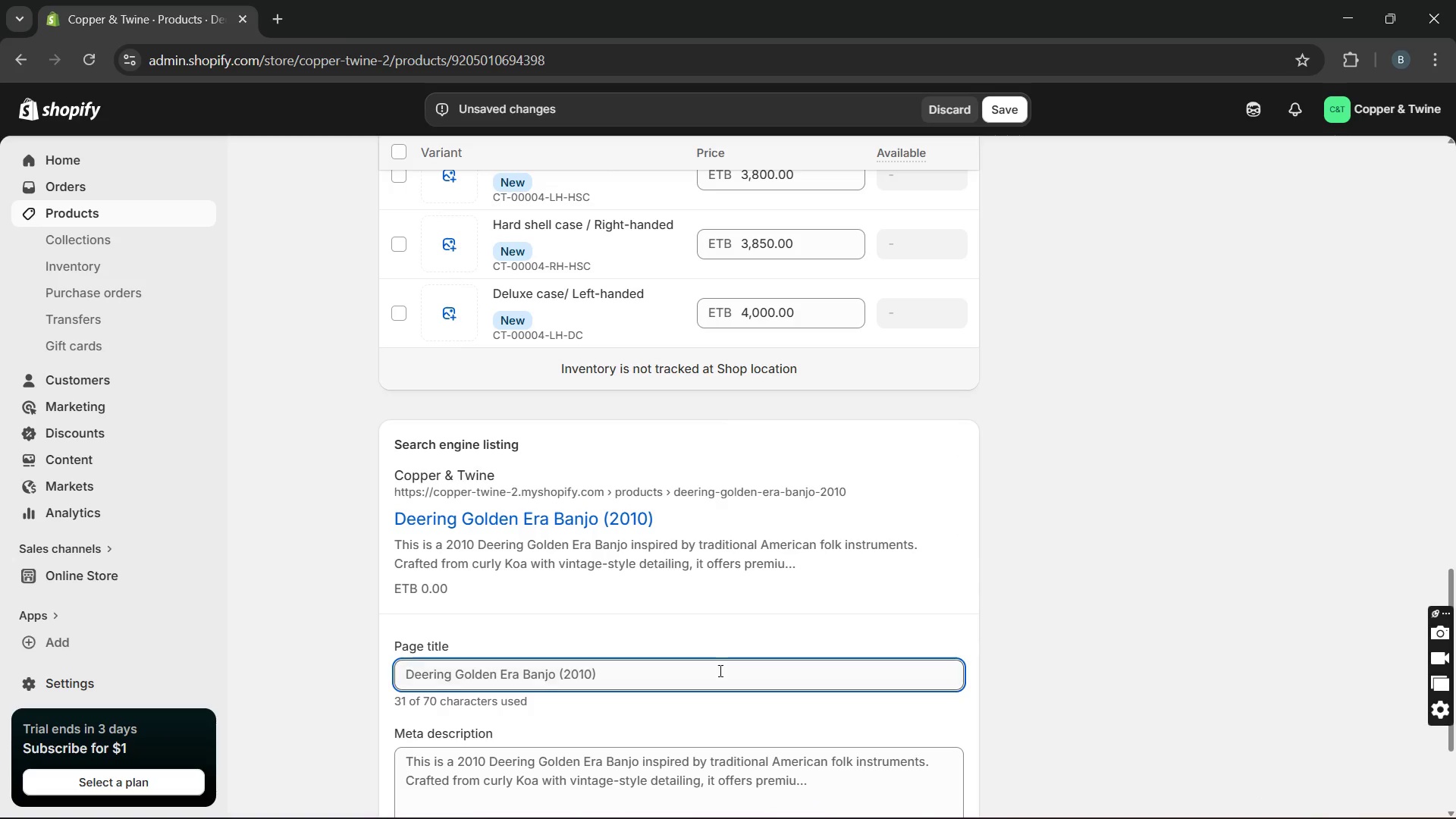 
left_click([719, 670])
 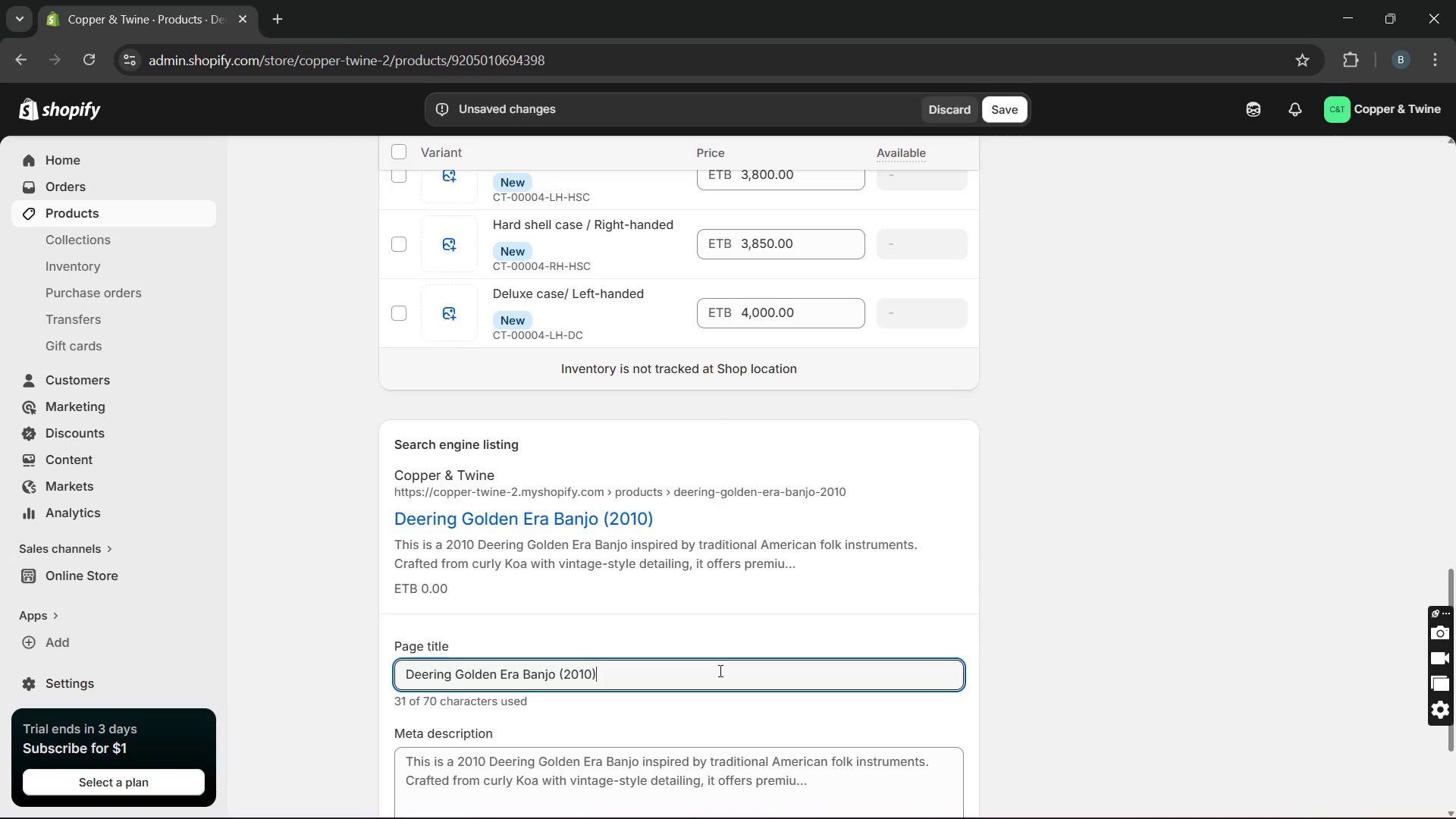 
left_click_drag(start_coordinate=[719, 670], to_coordinate=[561, 678])
 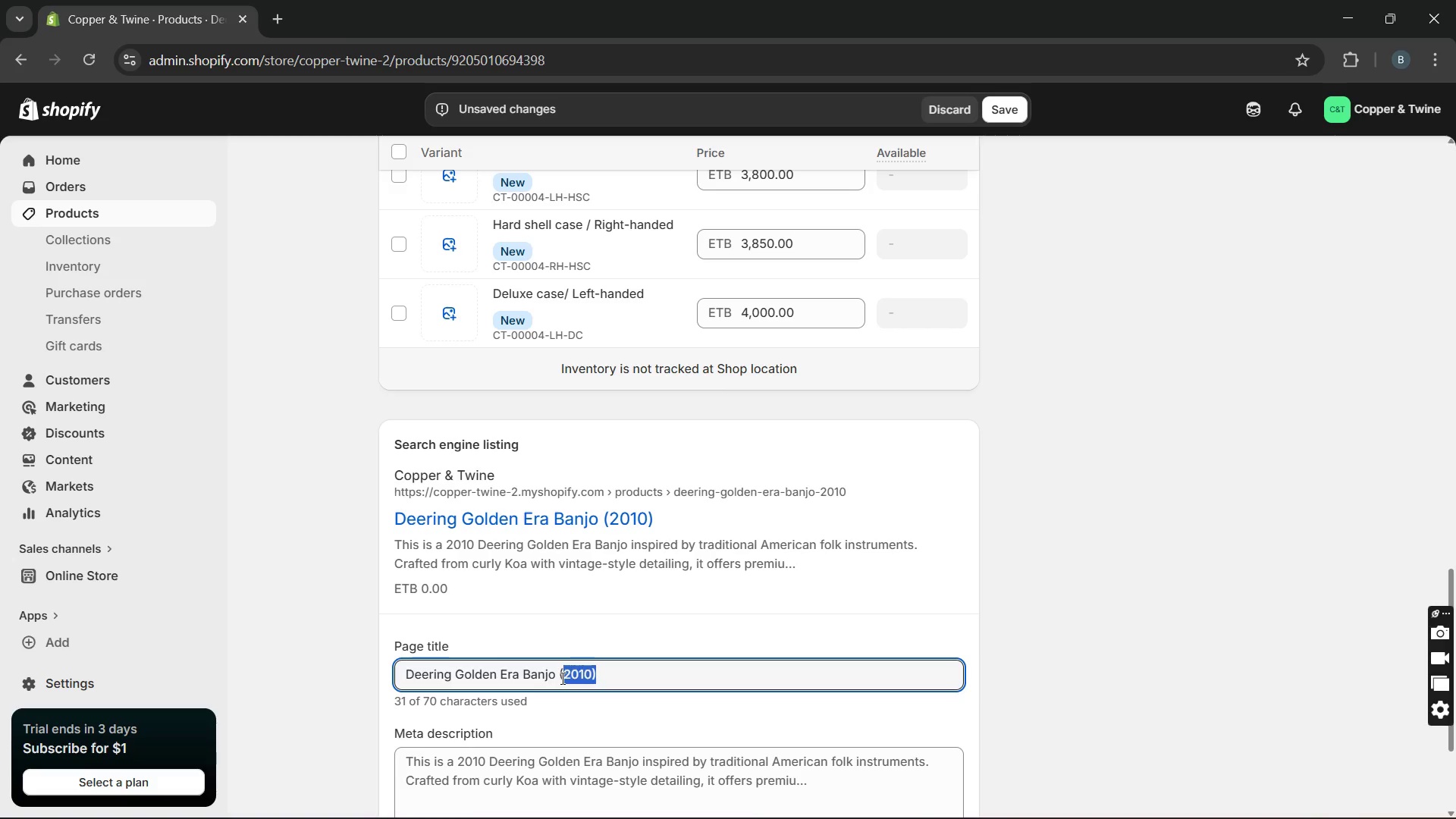 
key(Backspace)
key(Backspace)
type(Vintage Style)
 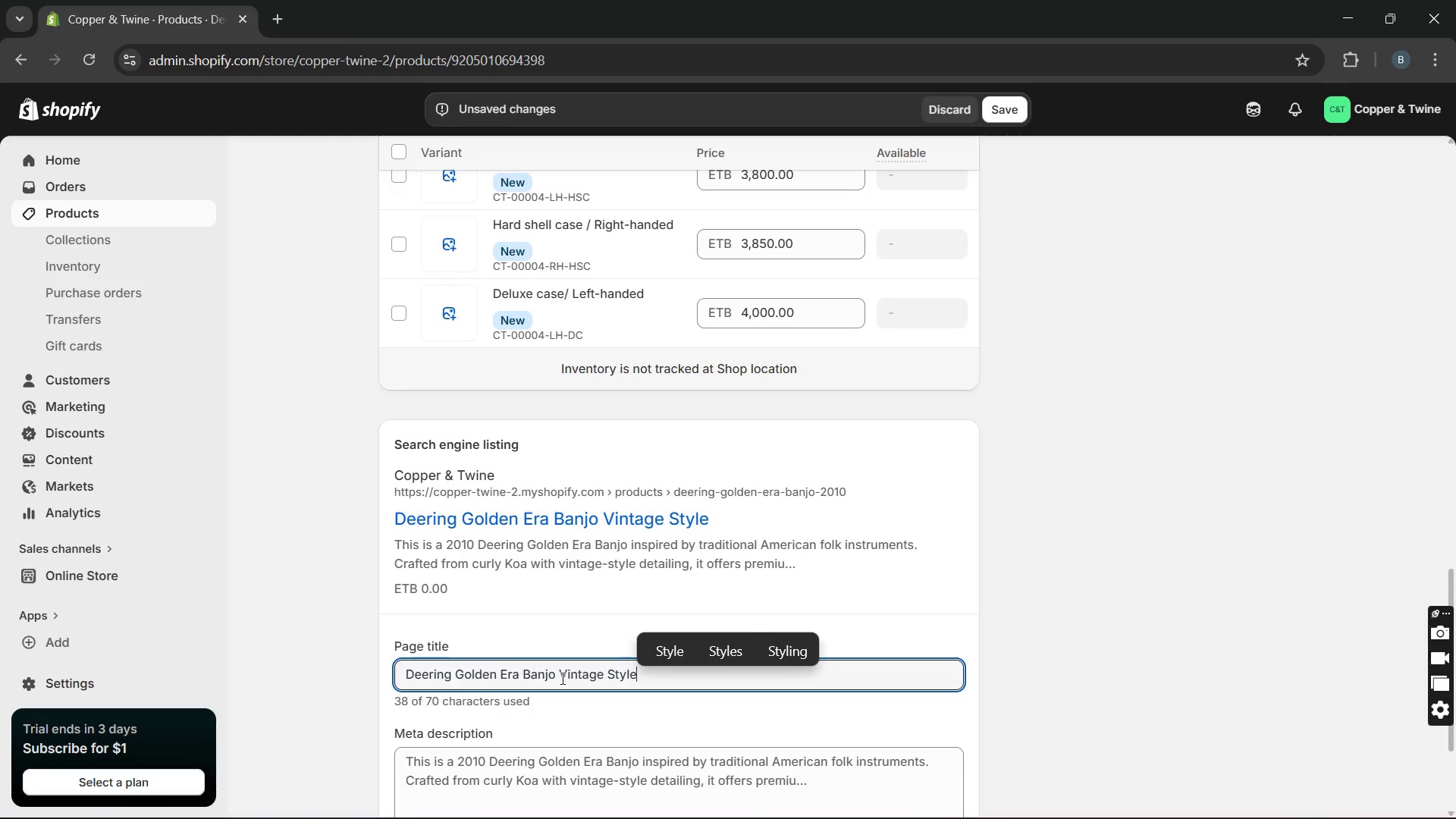 
wait(6.0)
 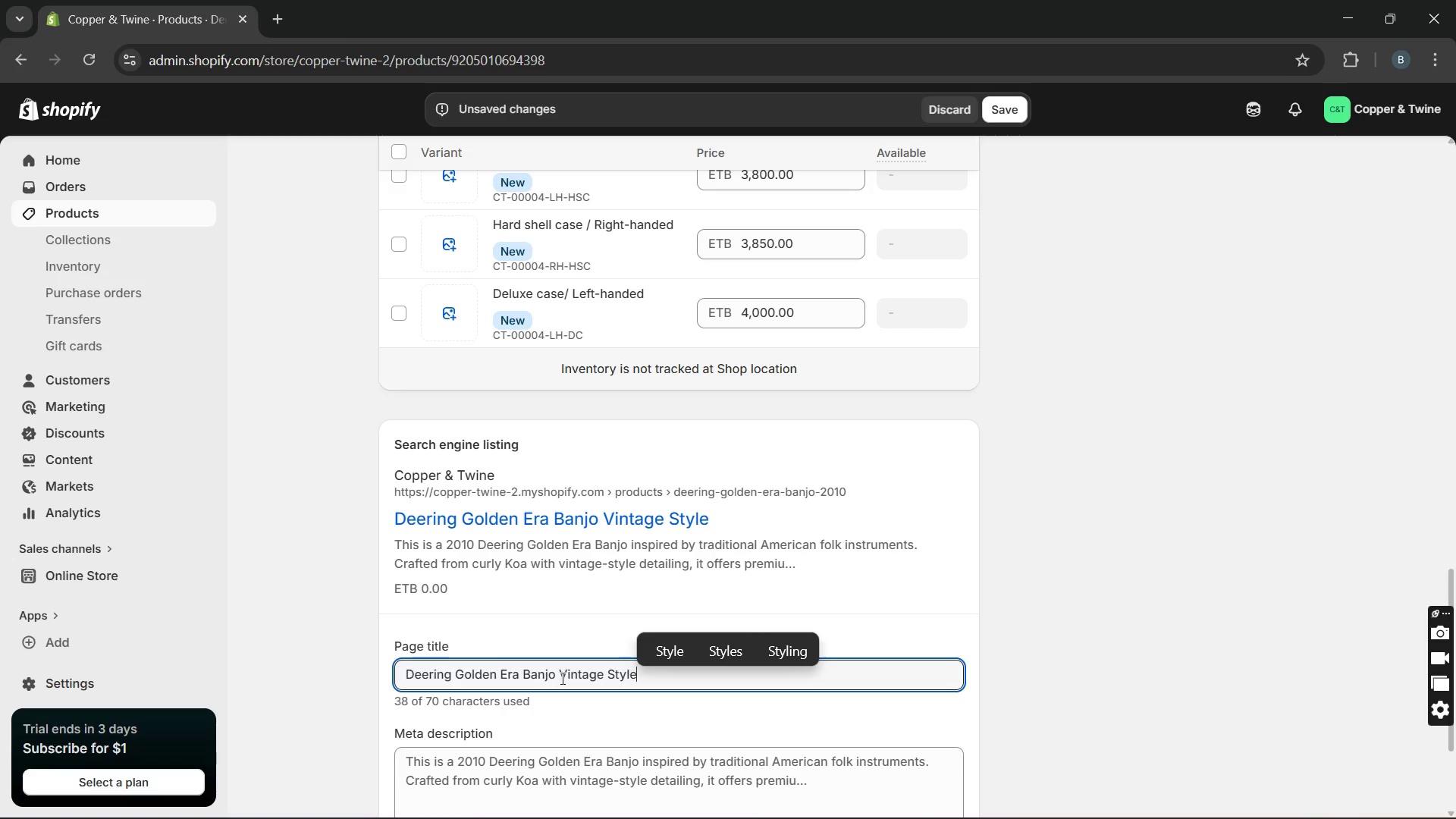 
double_click([524, 799])
 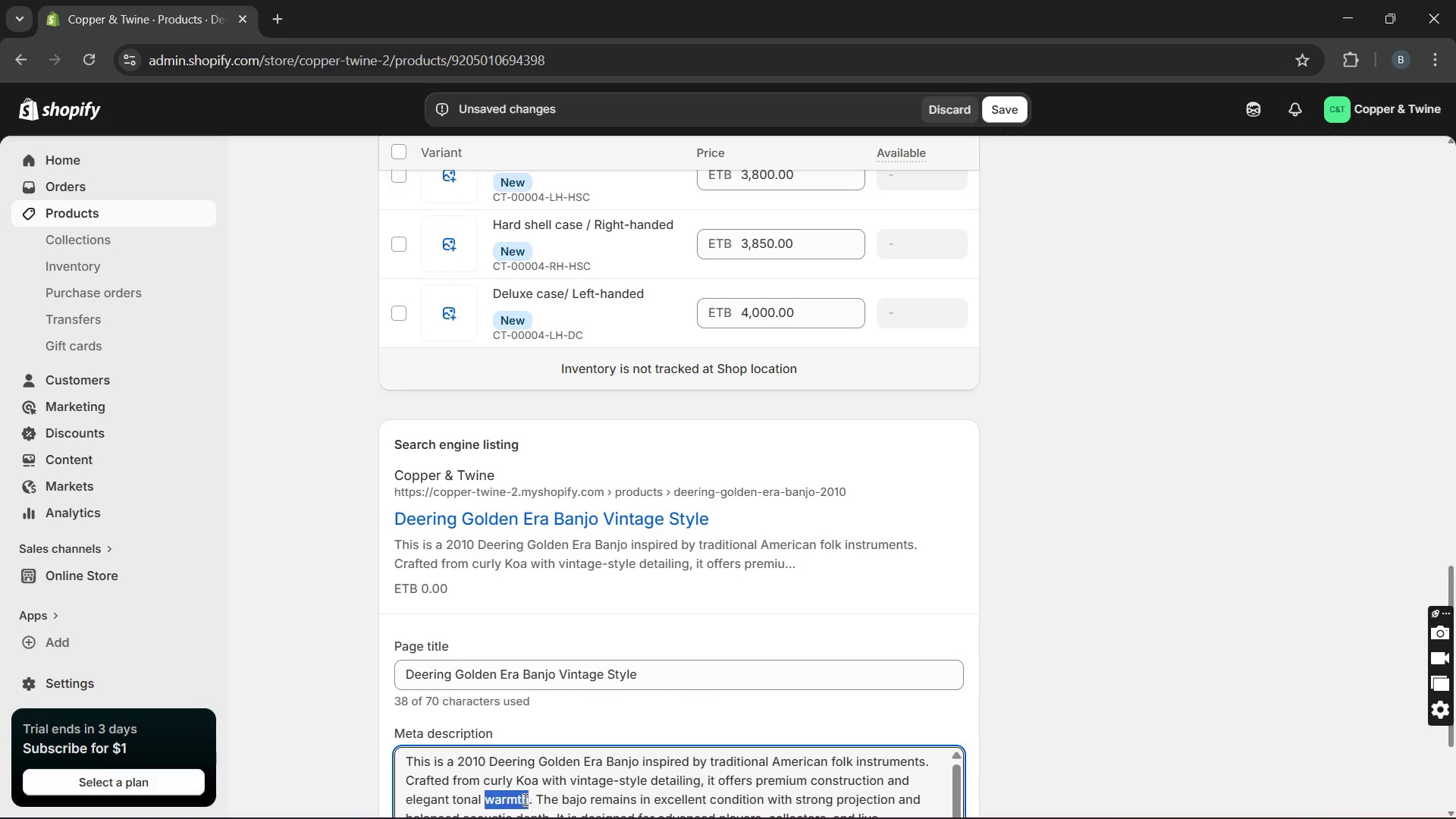 
triple_click([524, 799])
 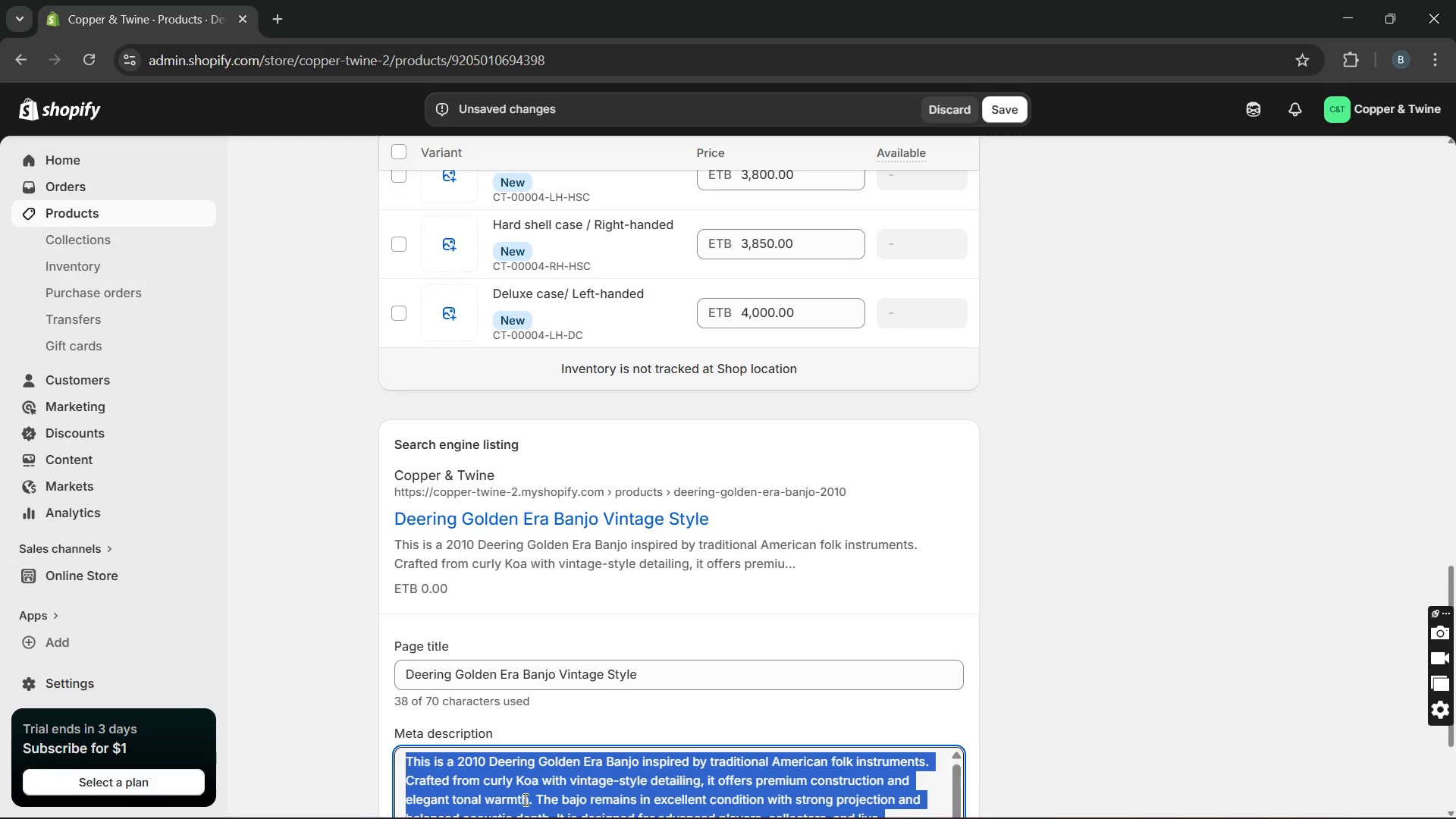 
type(Premium )
 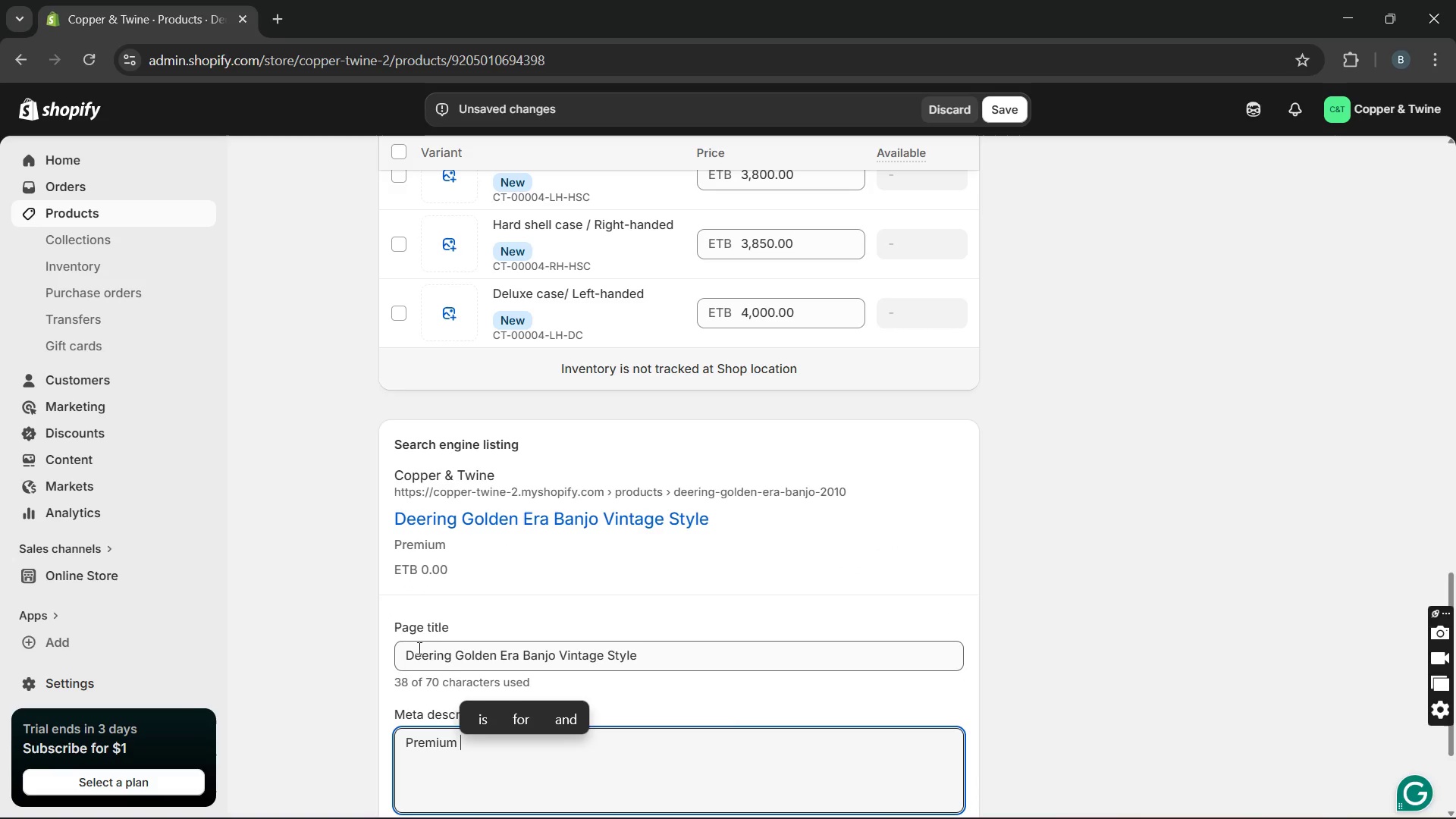 
left_click_drag(start_coordinate=[397, 651], to_coordinate=[554, 654])
 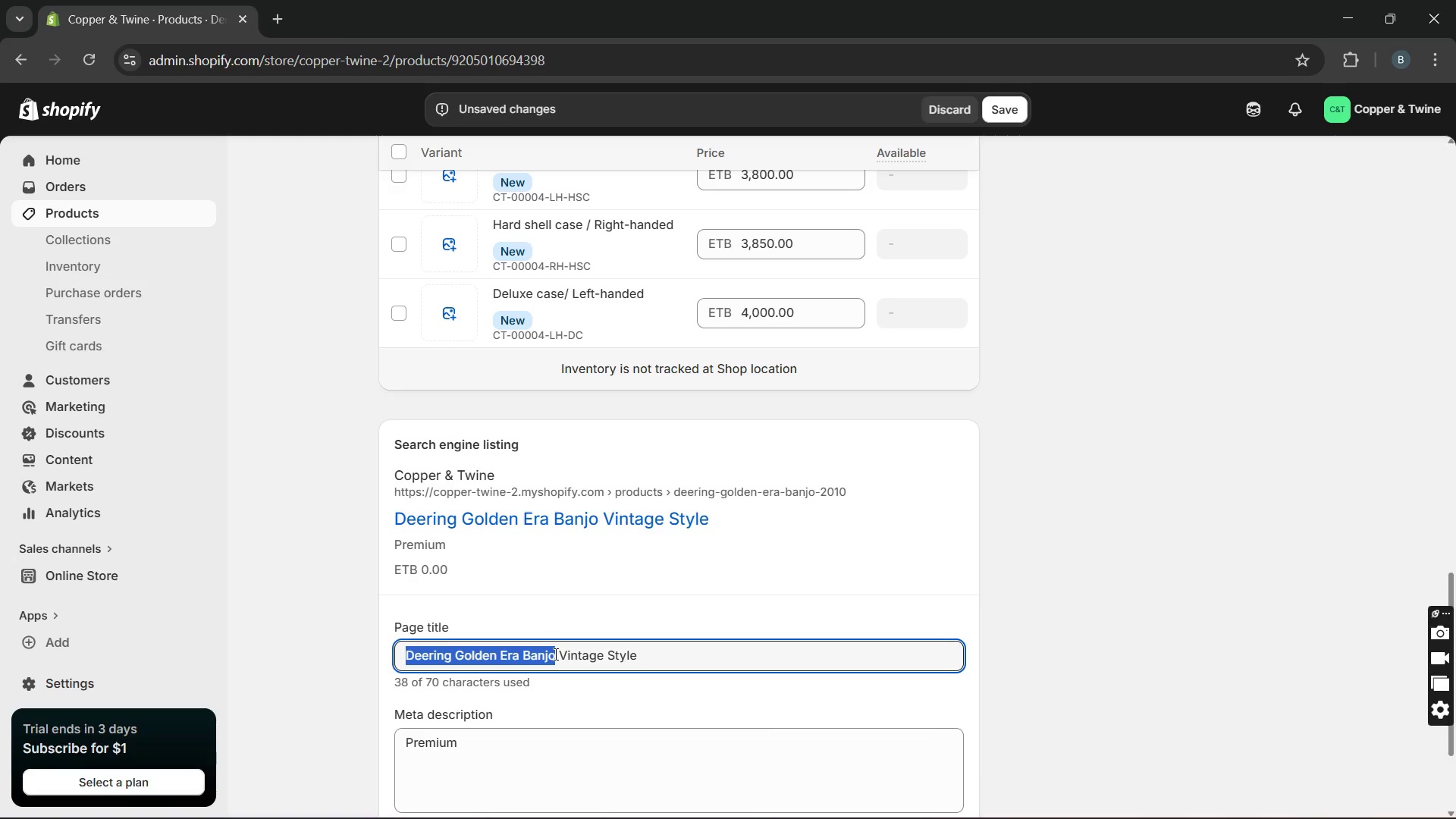 
key(Control+C)
 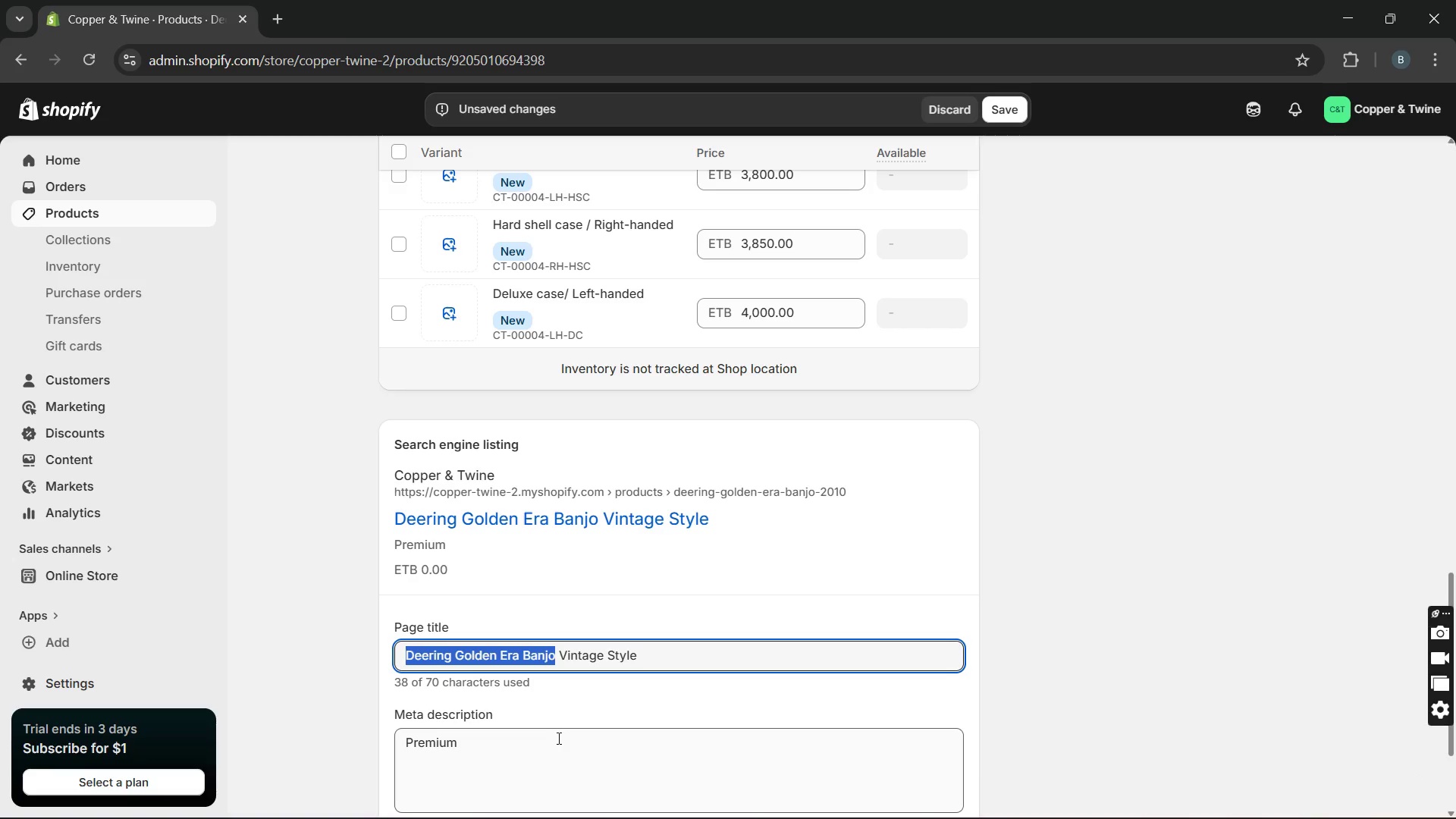 
left_click([555, 742])
 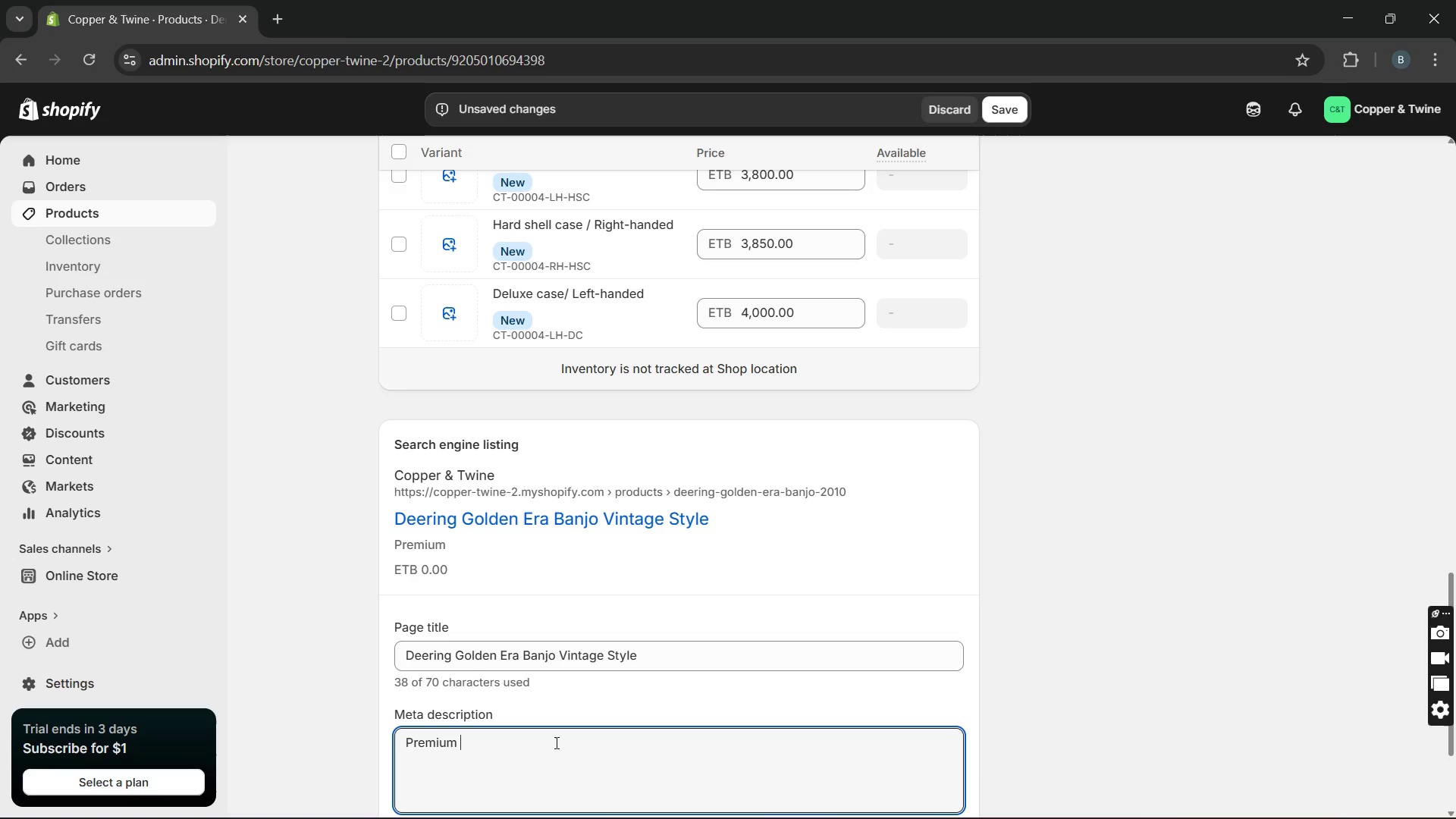 
key(Control+V)
 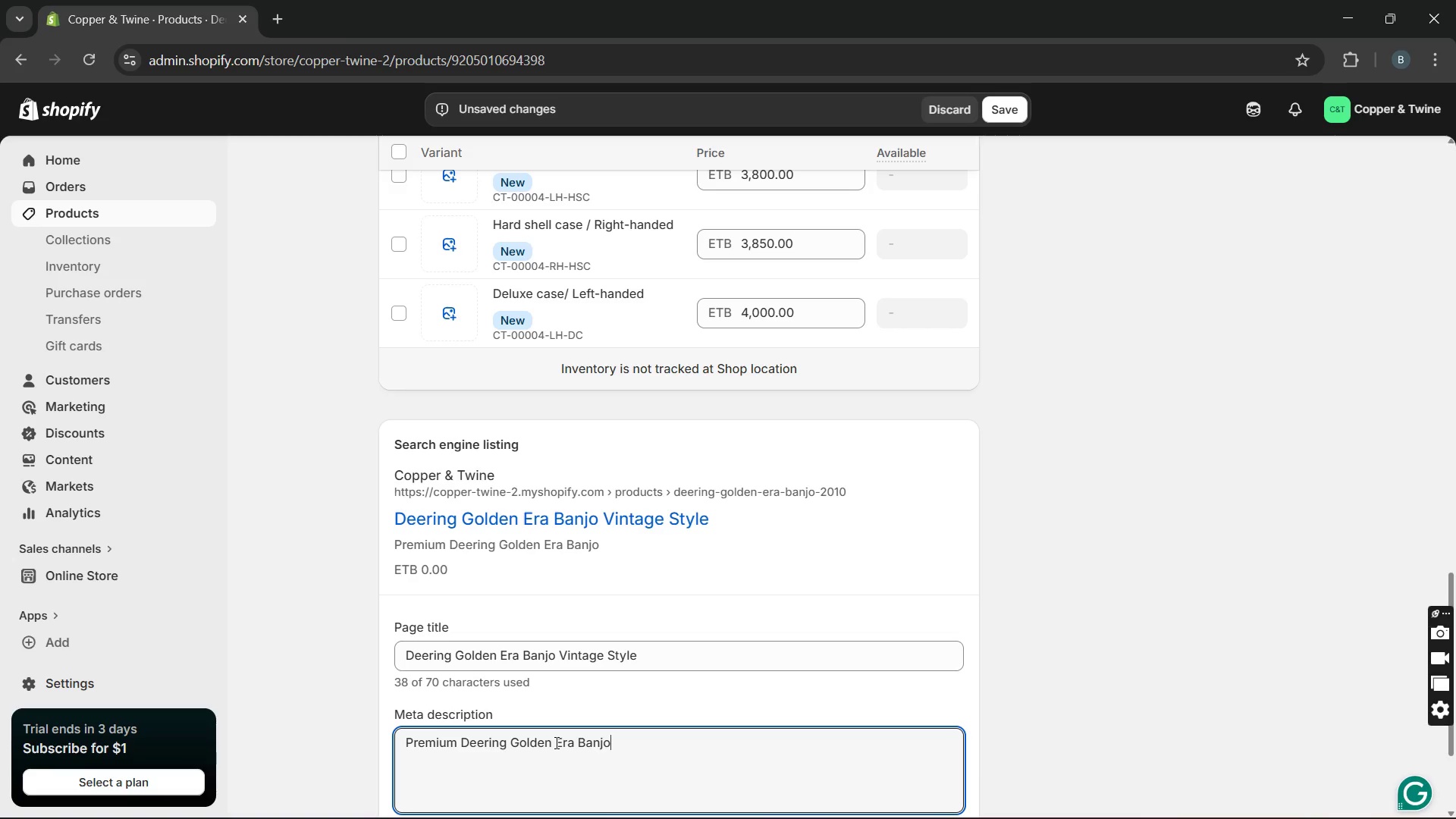 
type( crafted from curly Koa with vintage )
 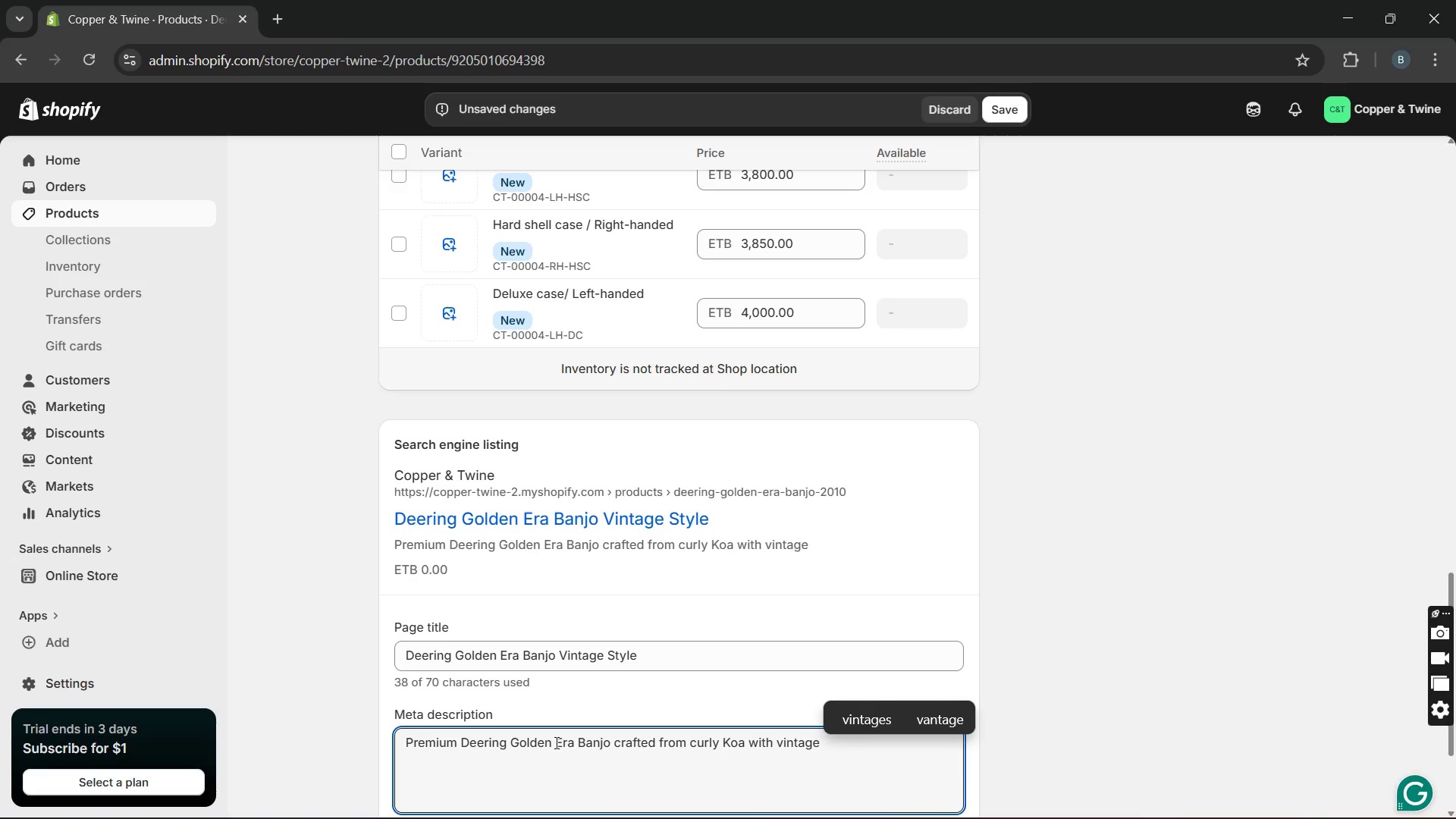 
key(Backspace)
type(-inspired tone and professional grade performance.)
 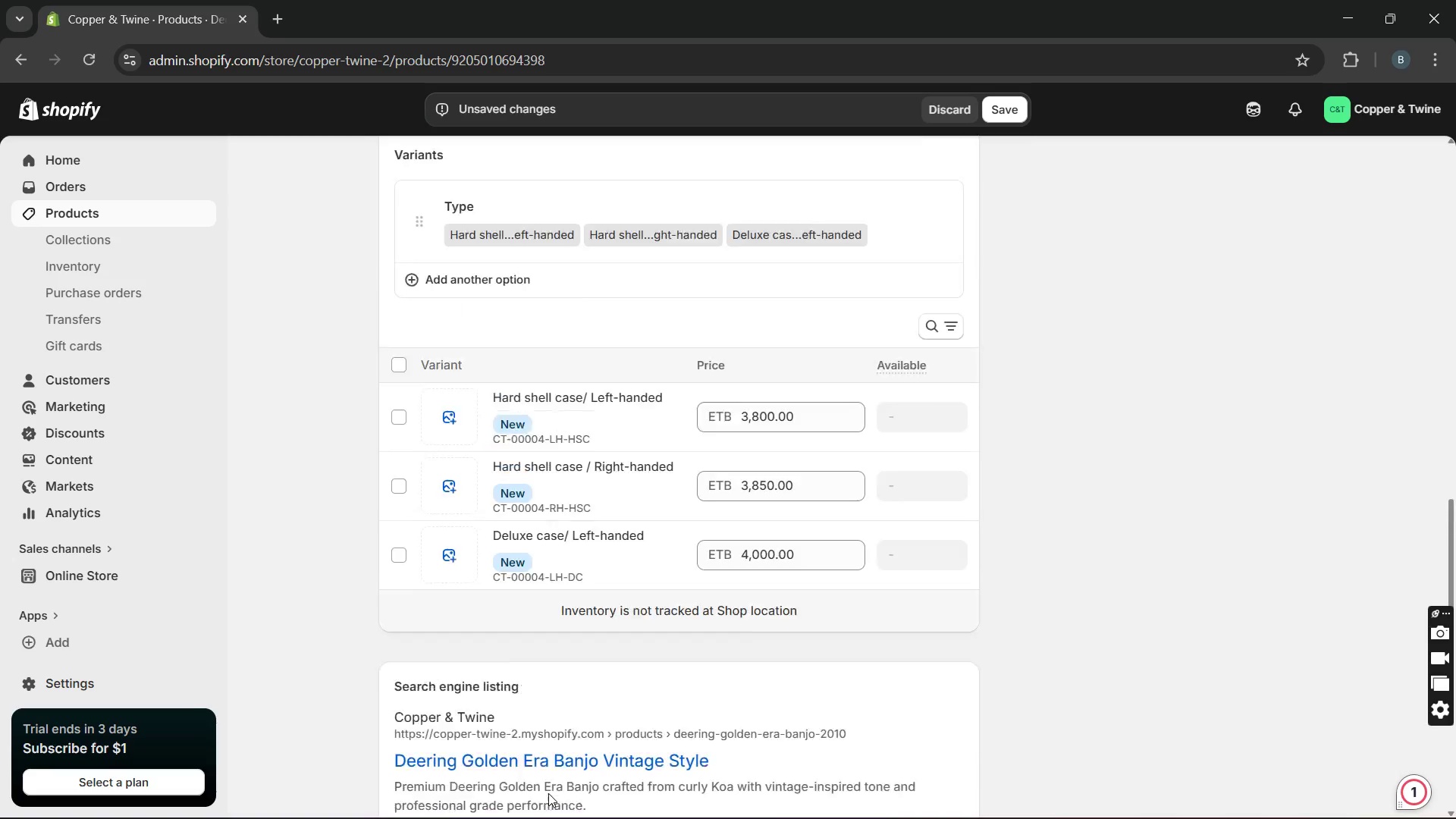 
wait(10.2)
 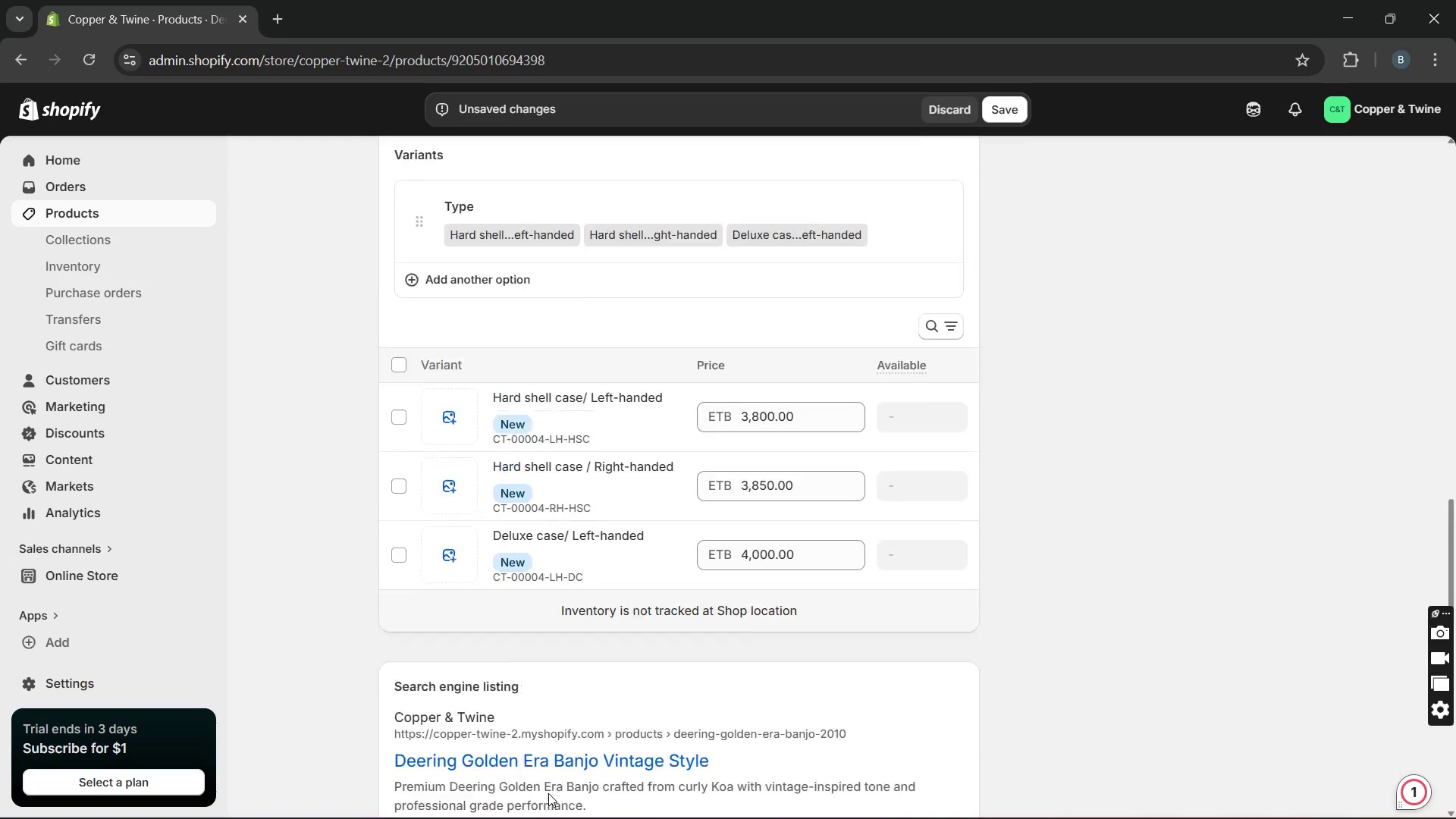 
left_click([1006, 118])
 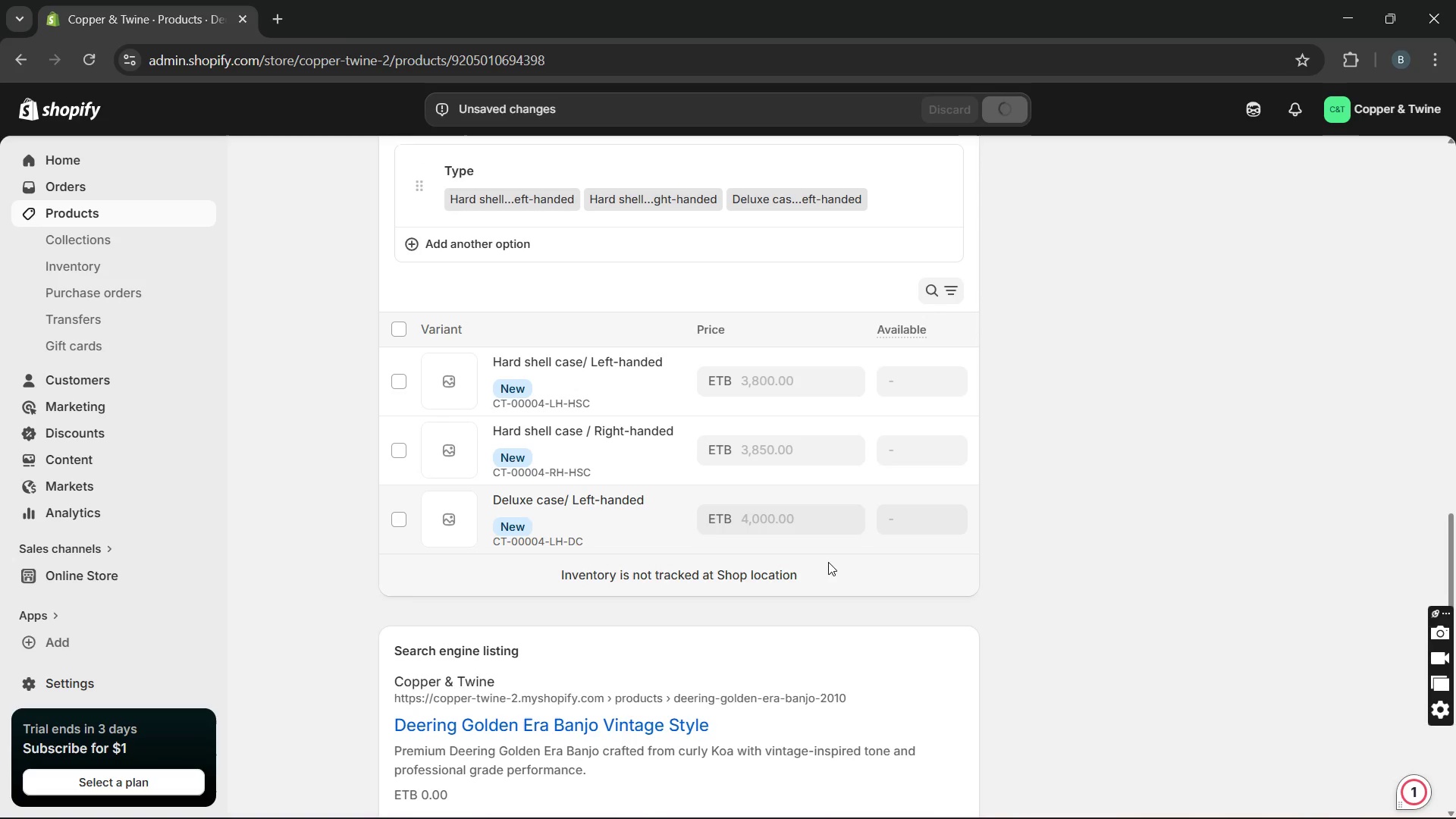 
wait(10.49)
 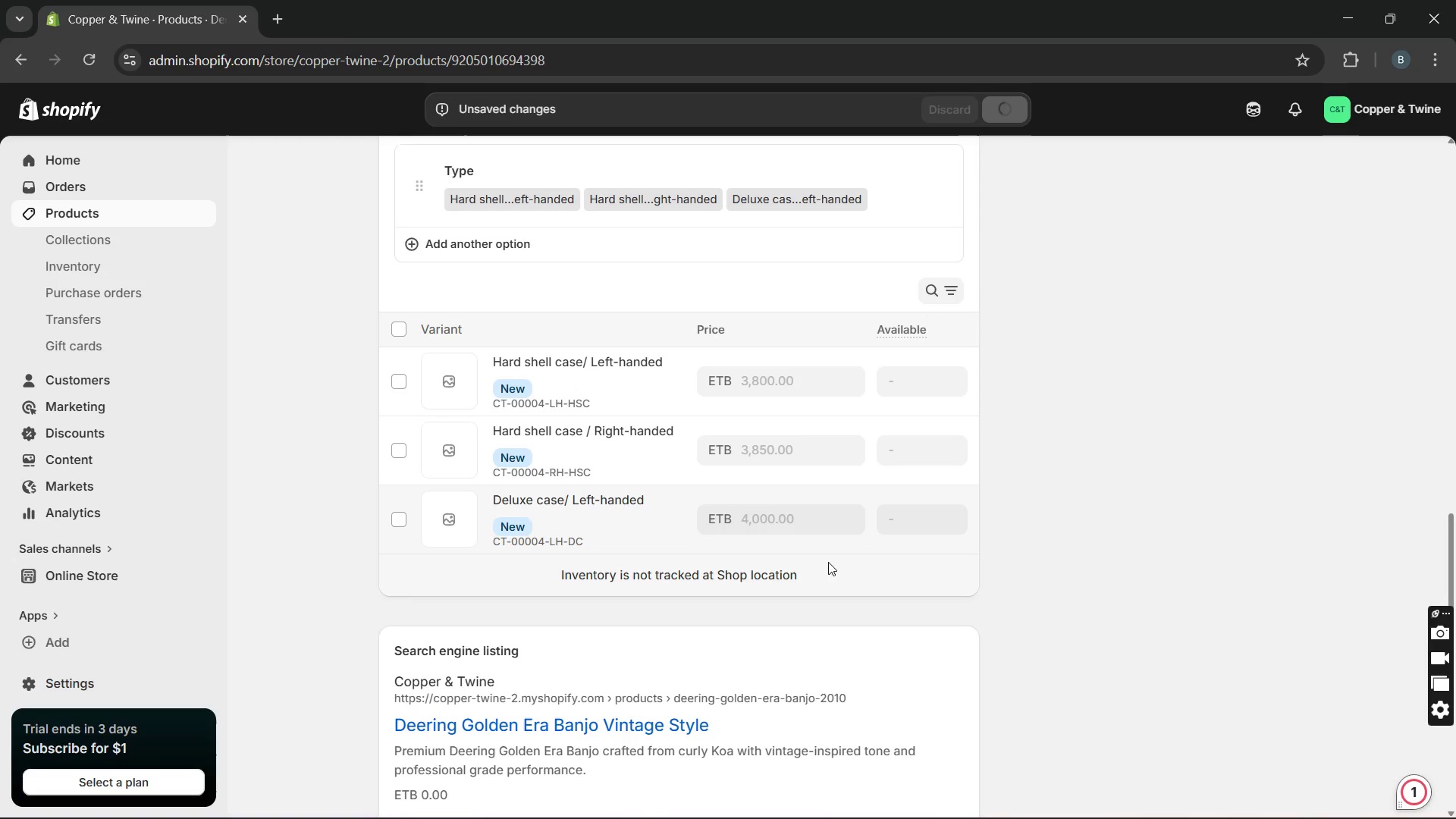 
left_click([908, 410])
 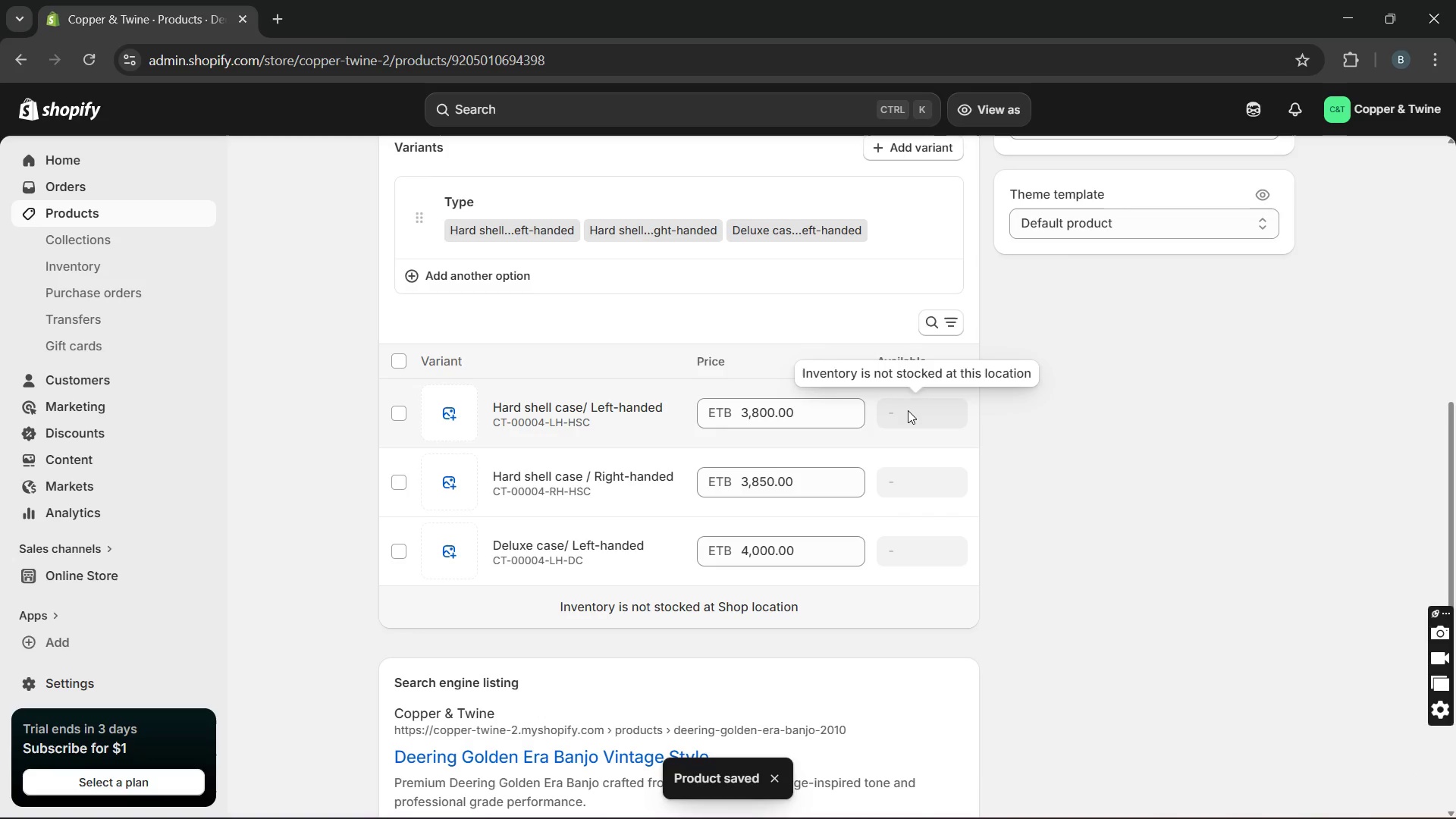 
left_click([908, 410])
 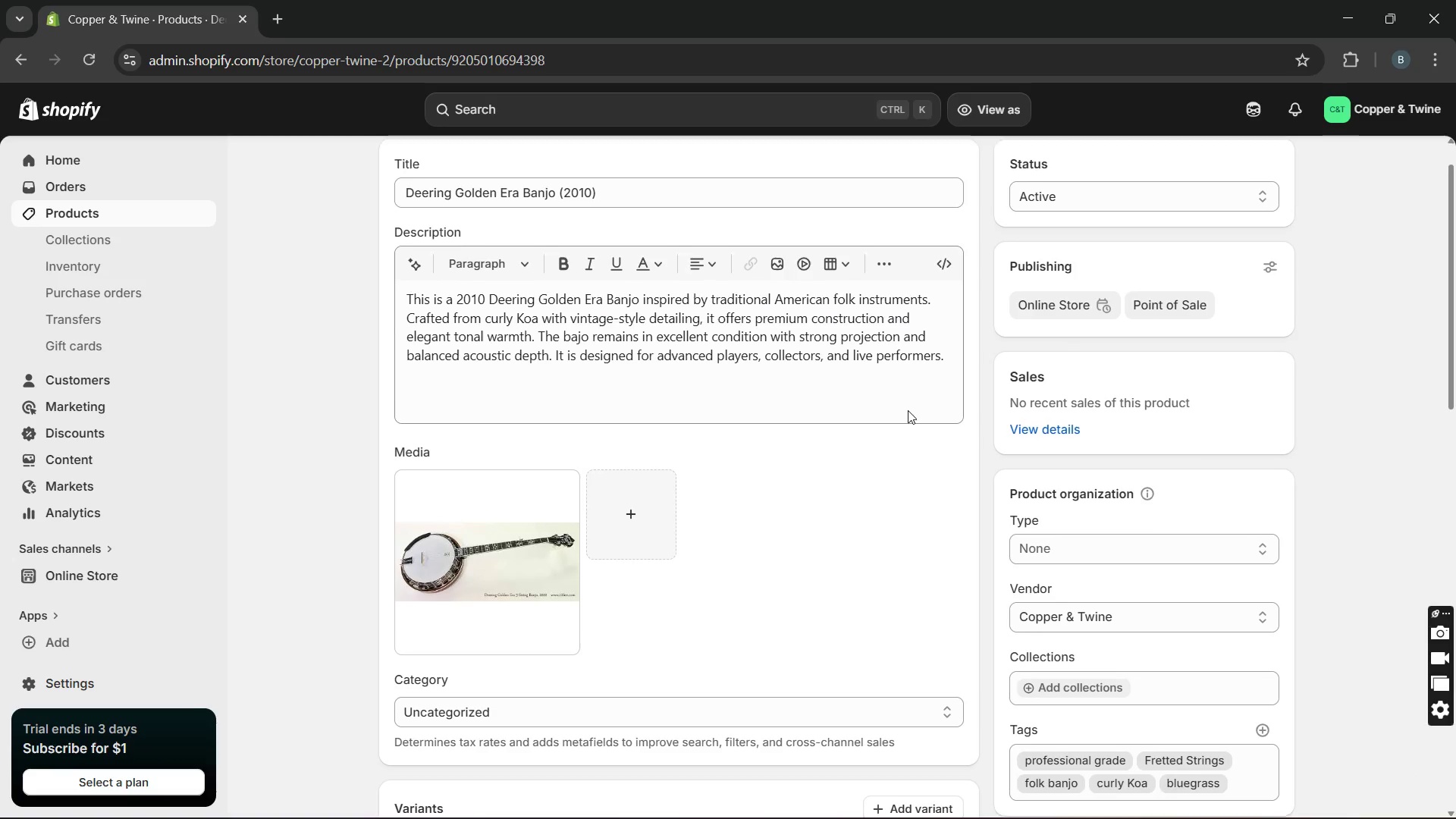 
wait(10.72)
 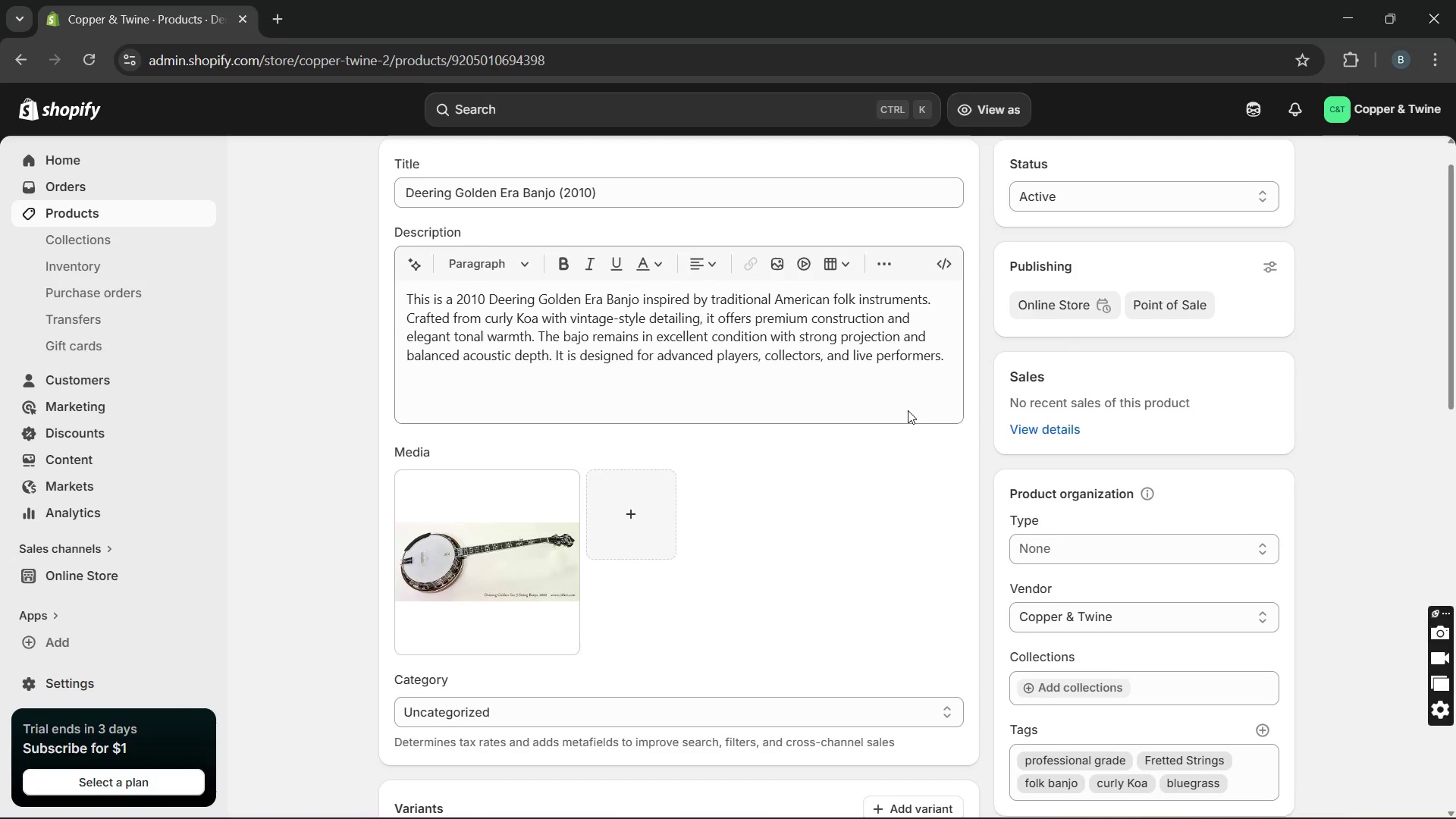 
left_click([201, 216])
 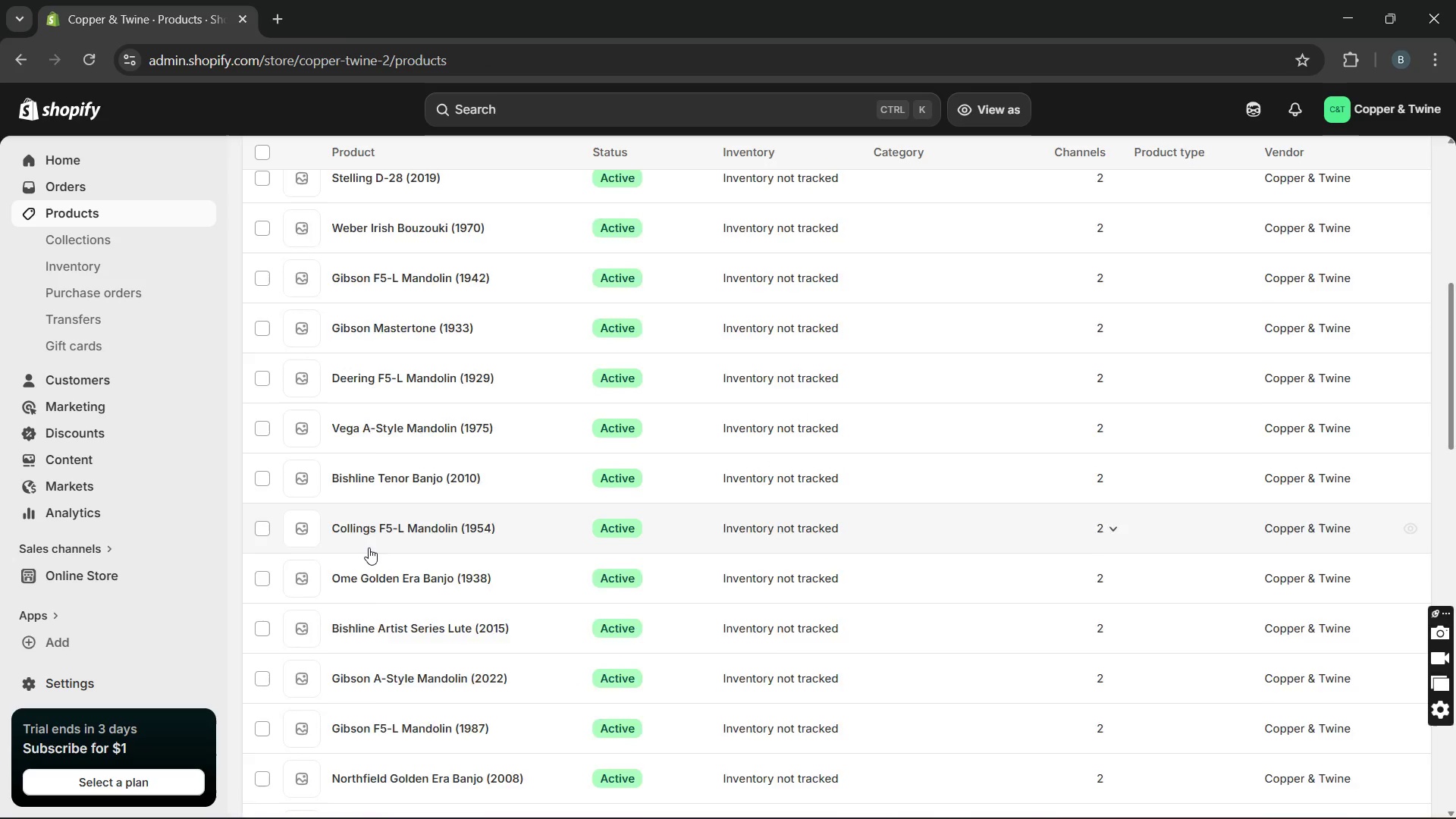 
wait(8.3)
 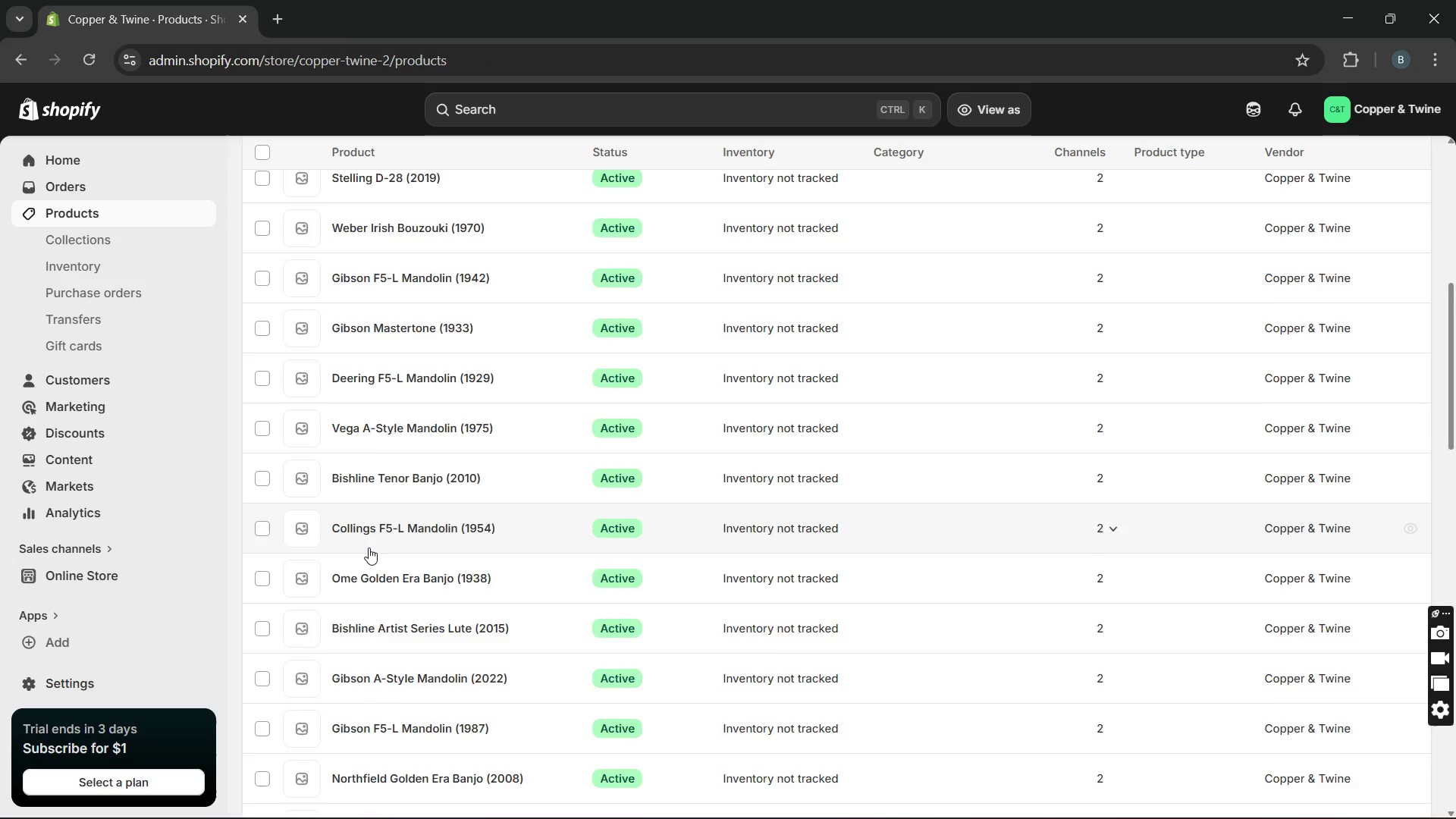 
left_click([406, 522])
 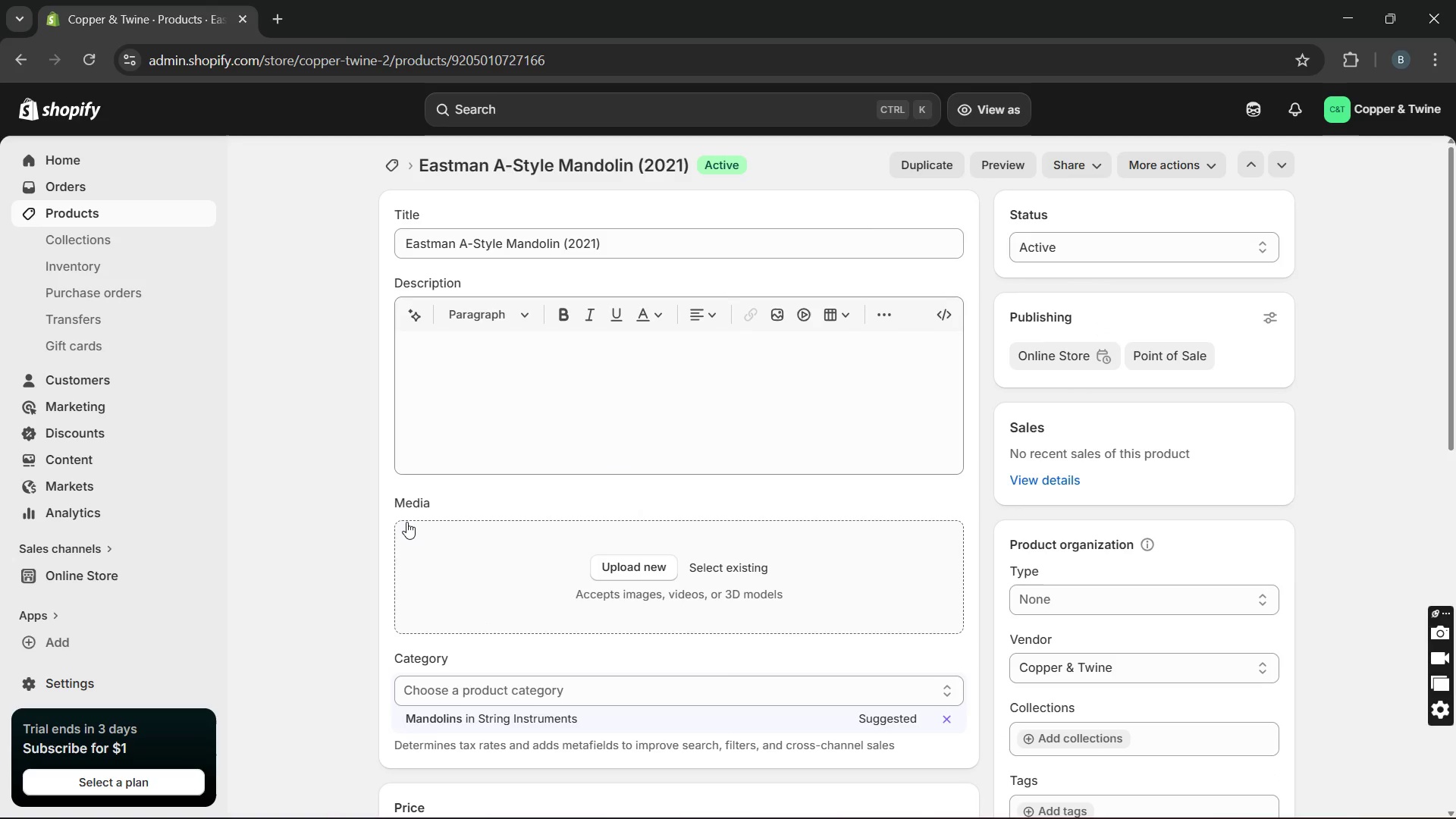 
wait(5.62)
 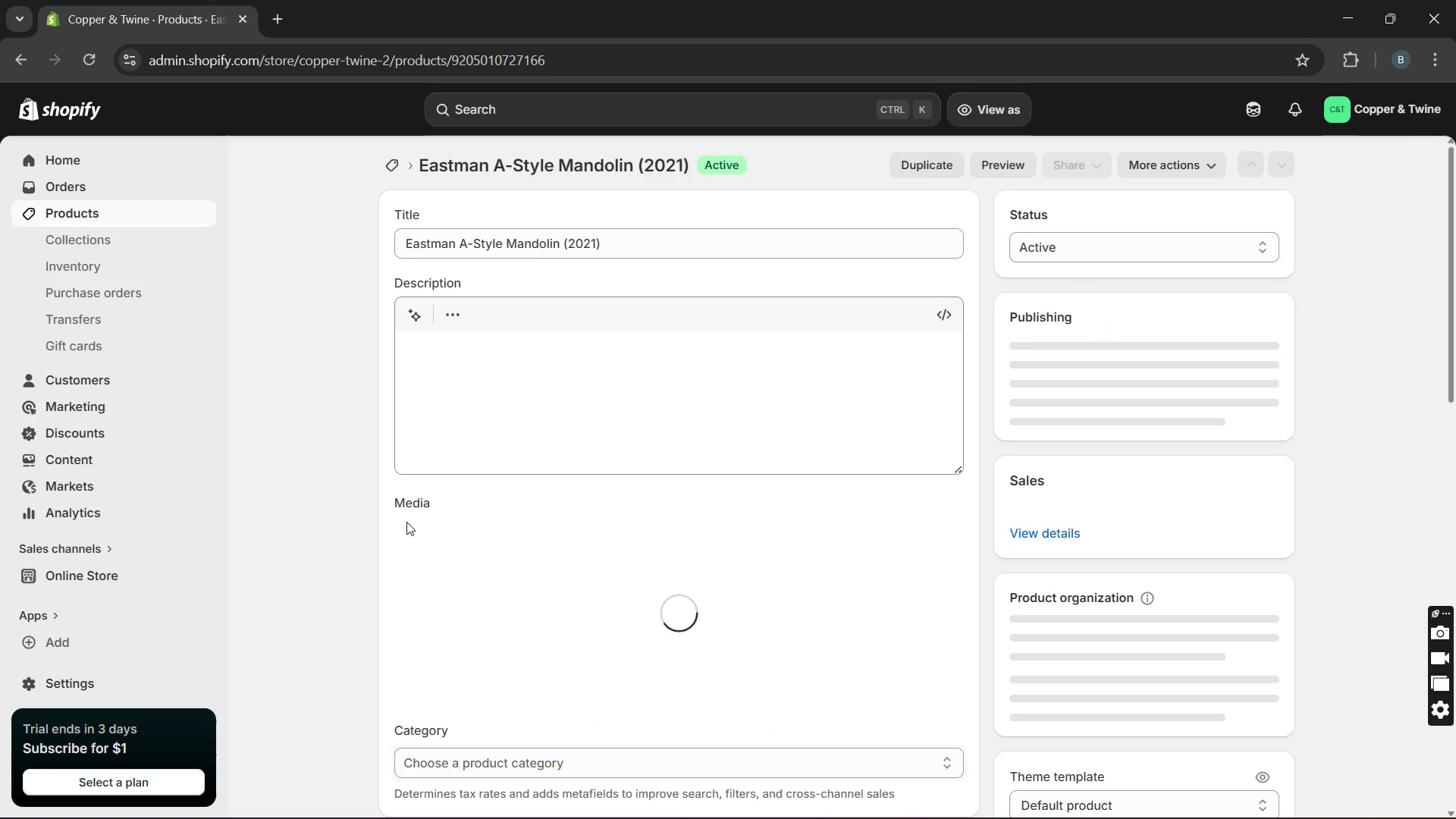 
left_click([498, 410])
 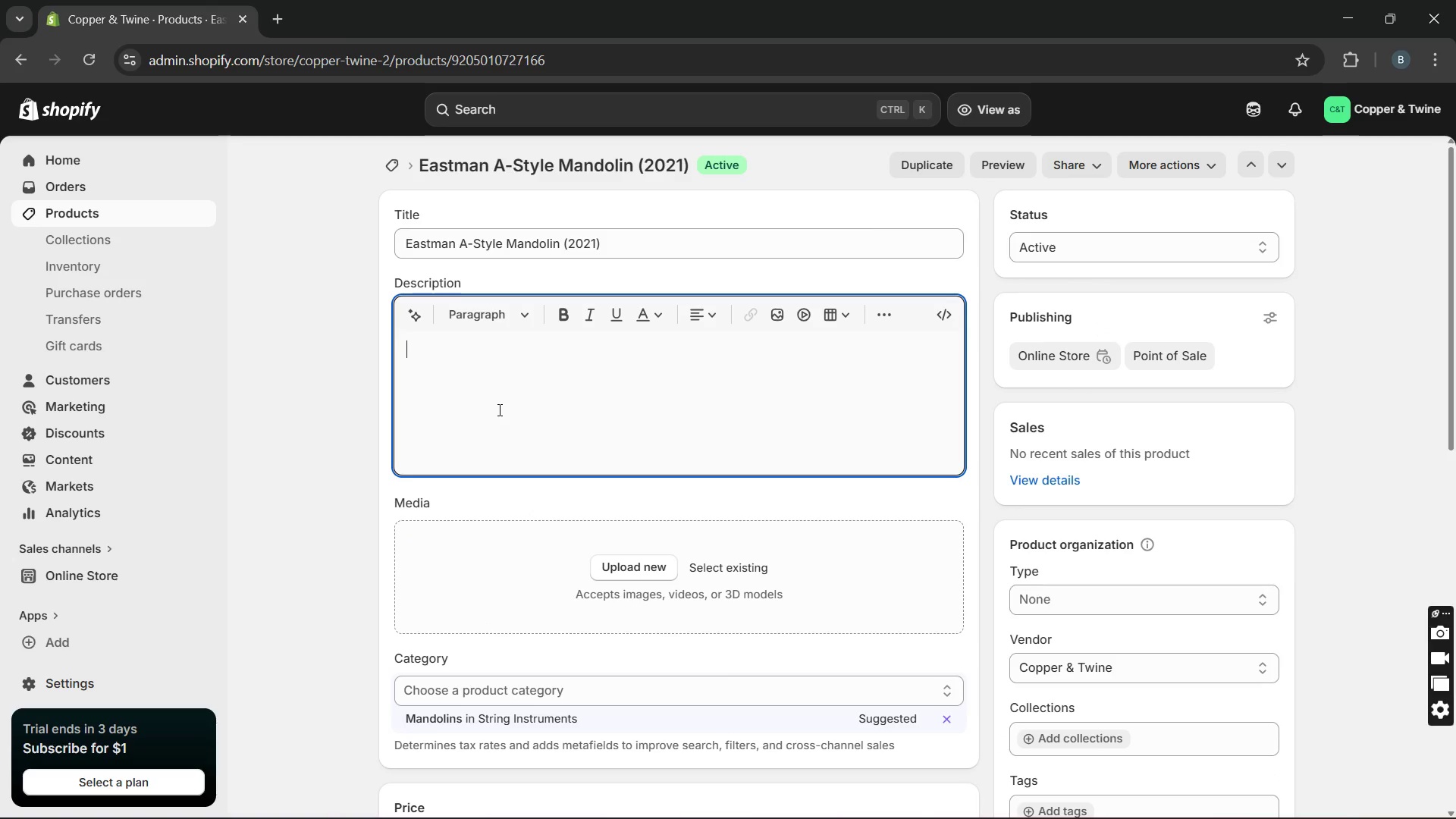 
type(This is a contemporary 2021 )
 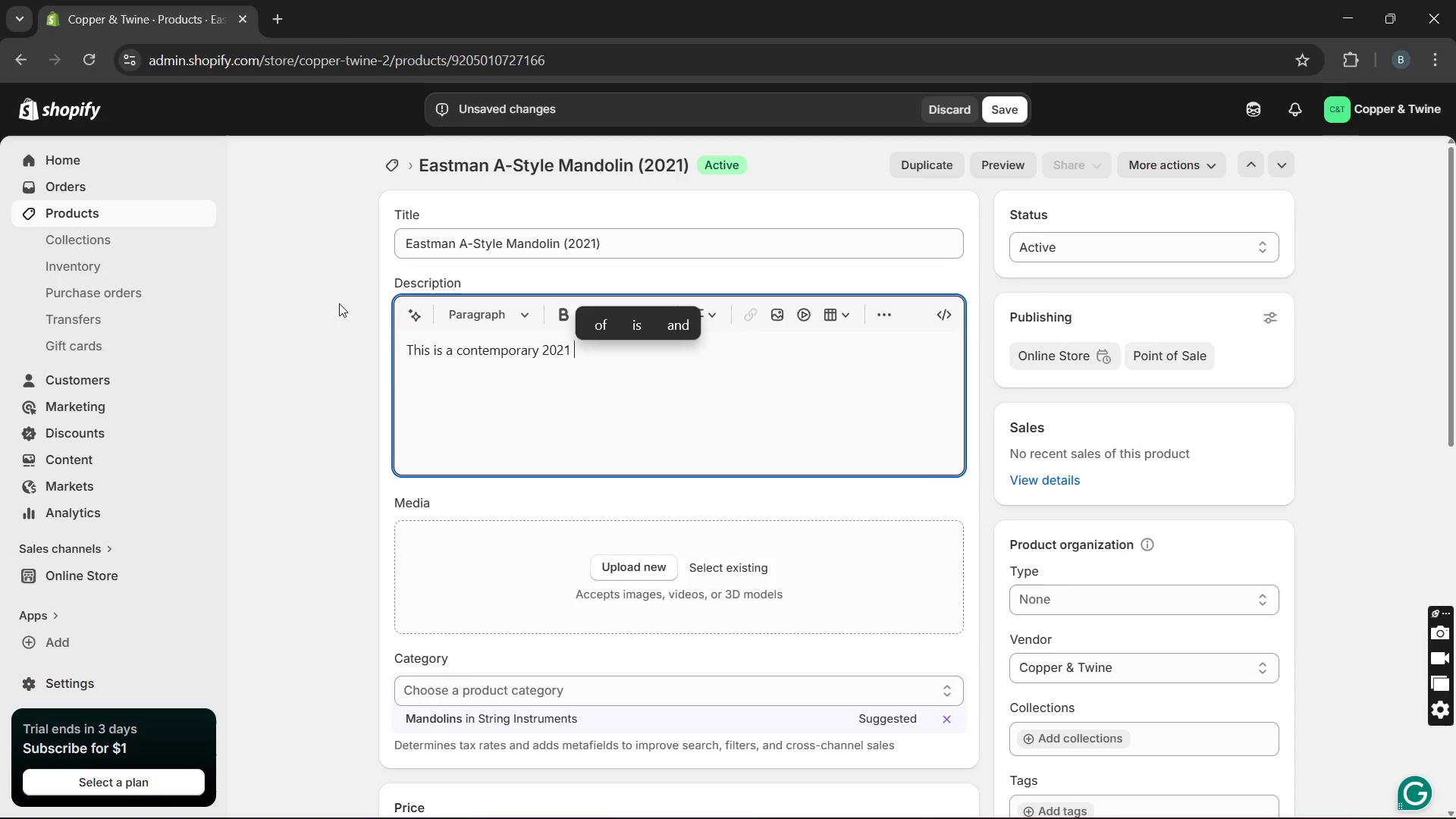 
left_click_drag(start_coordinate=[399, 252], to_coordinate=[542, 237])
 